 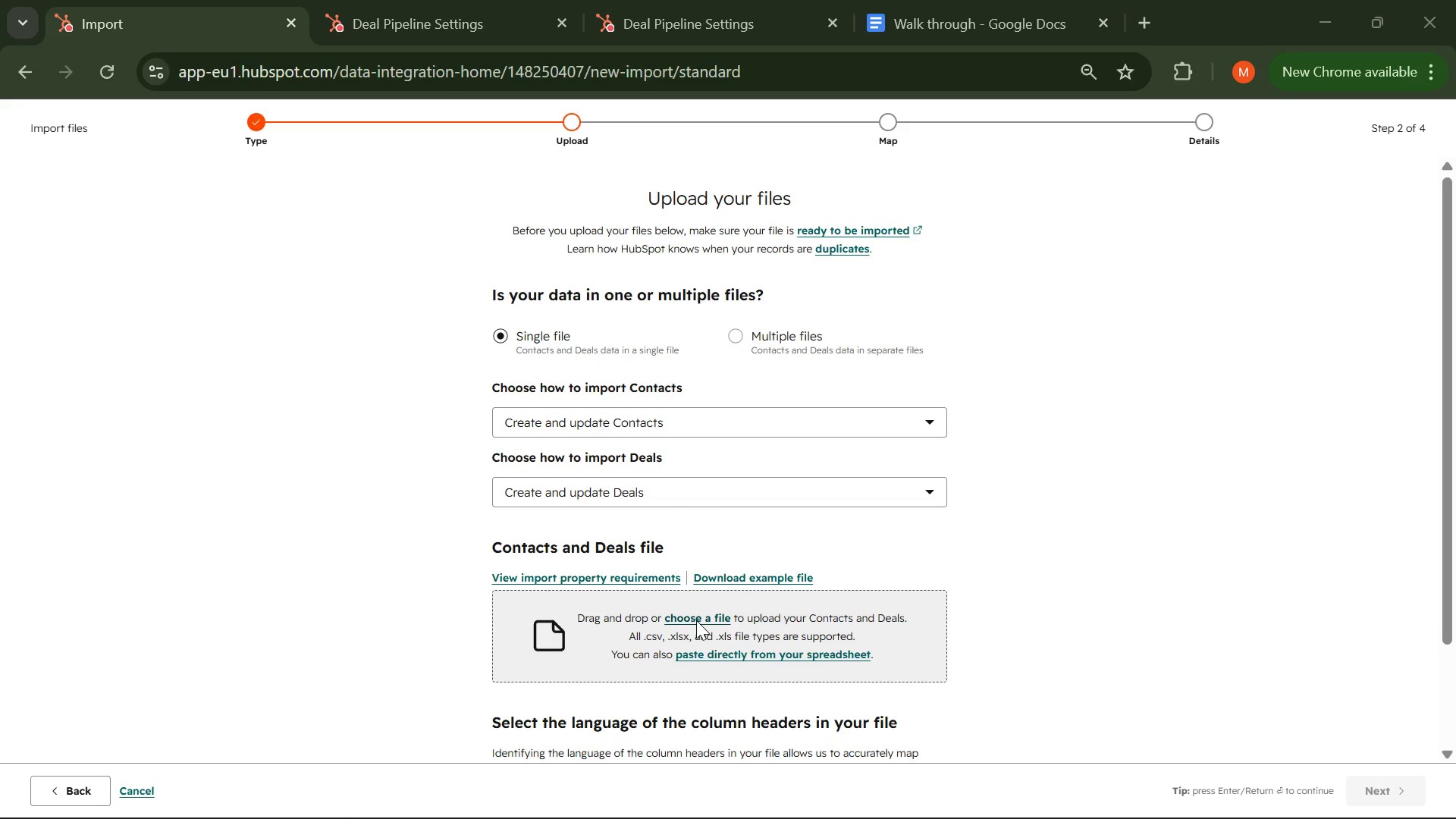 
double_click([414, 209])
 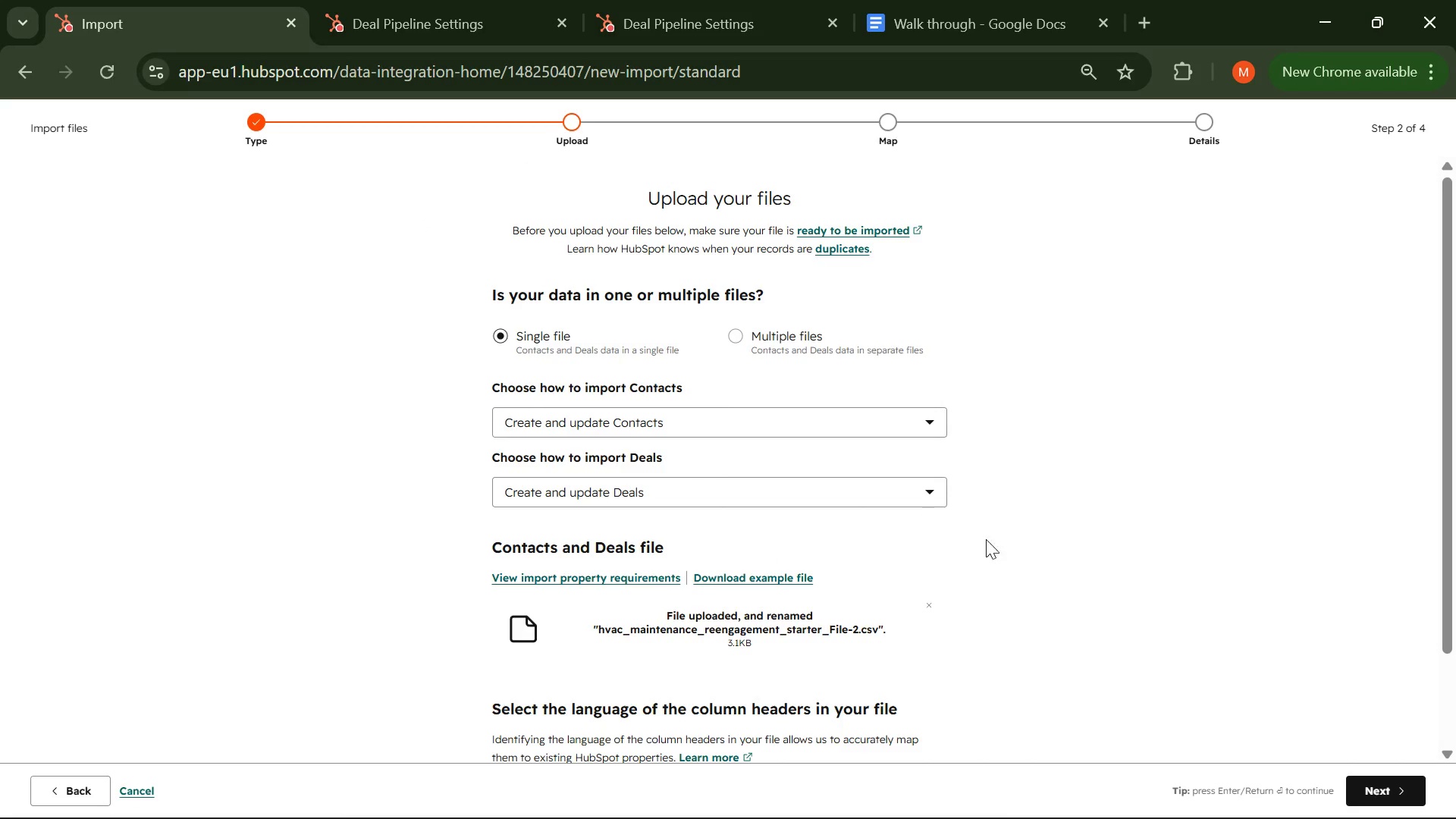 
scroll: coordinate [1106, 555], scroll_direction: down, amount: 4.0
 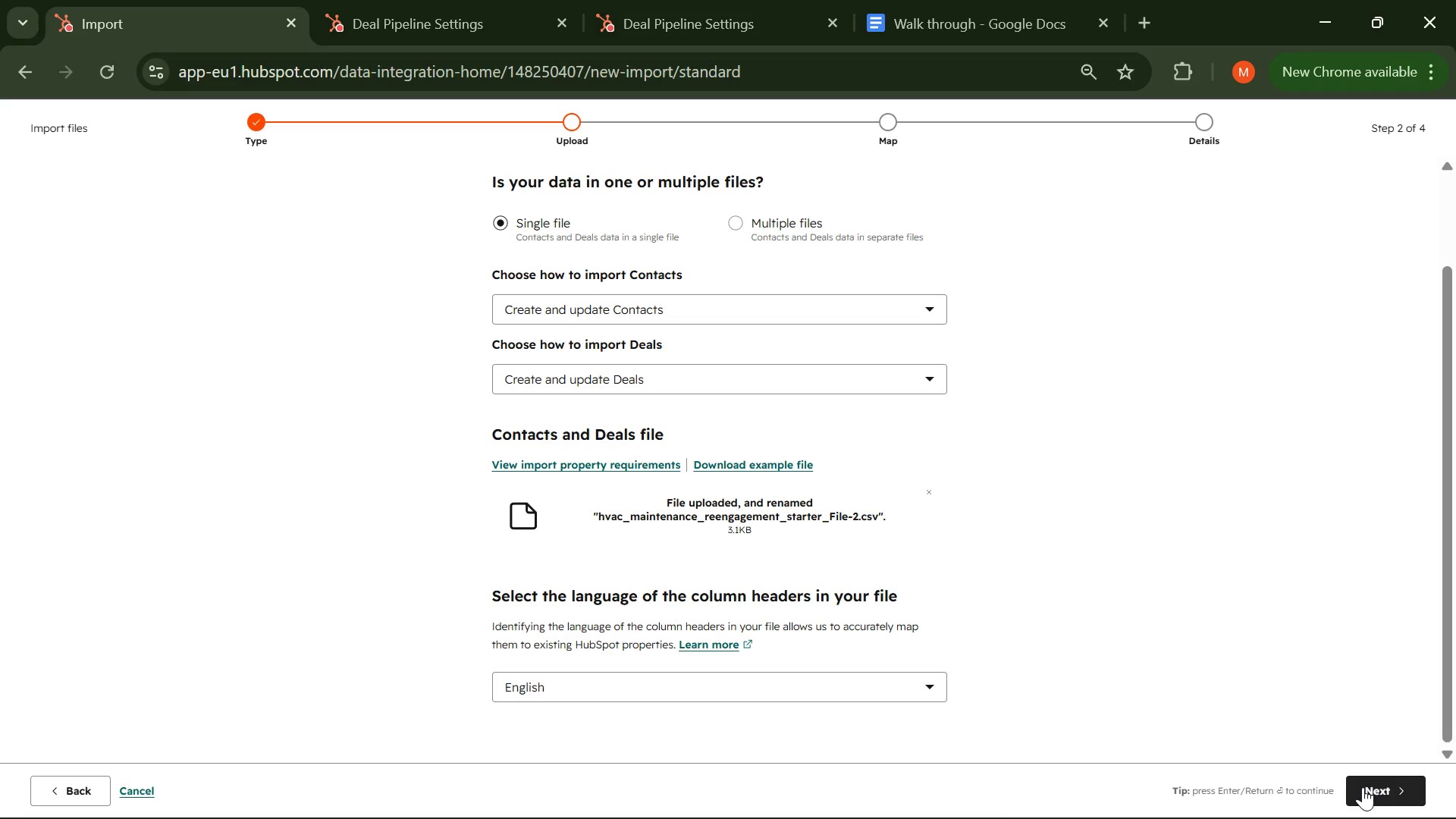 
left_click([1363, 787])
 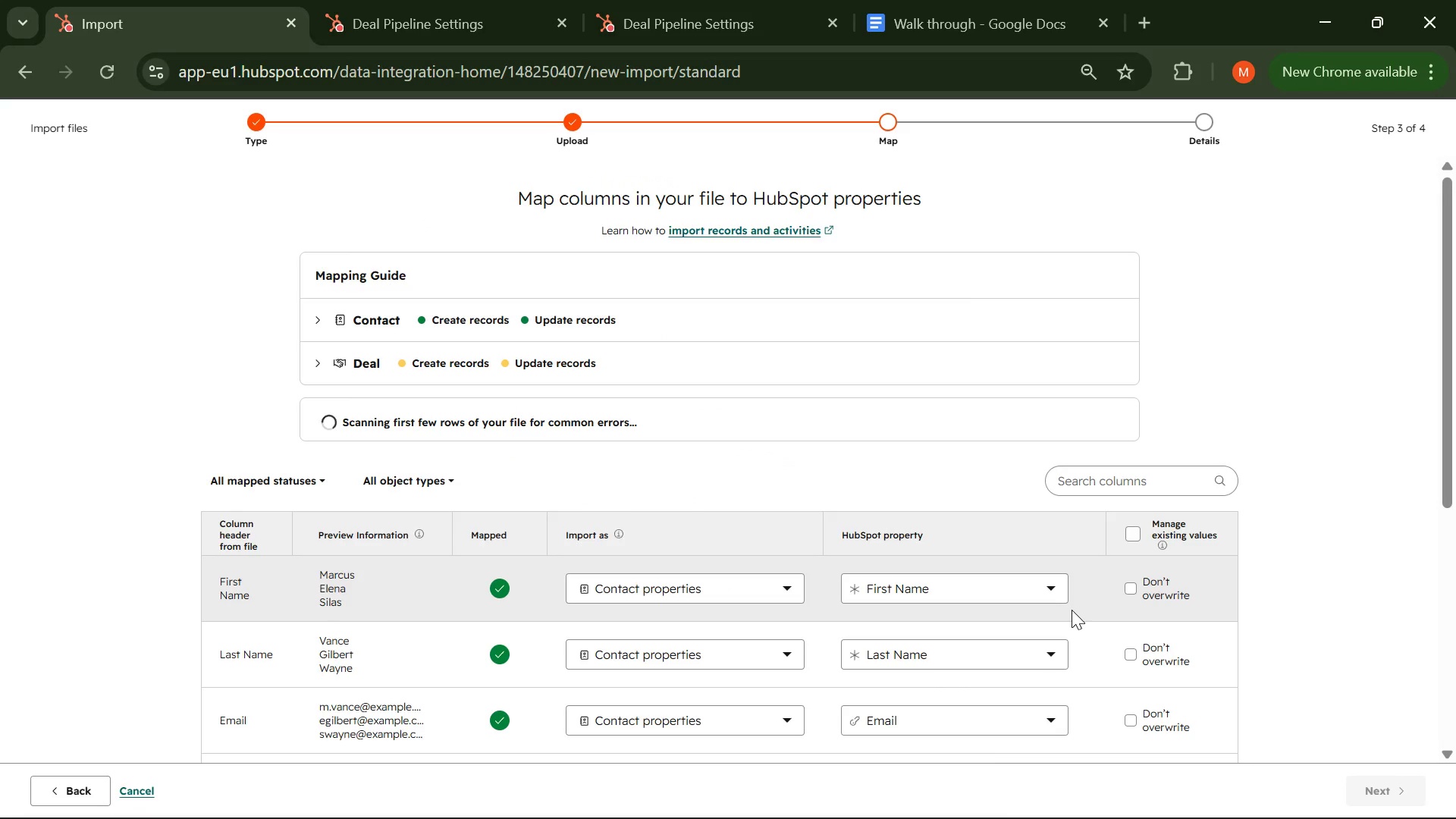 
scroll: coordinate [879, 582], scroll_direction: down, amount: 6.0
 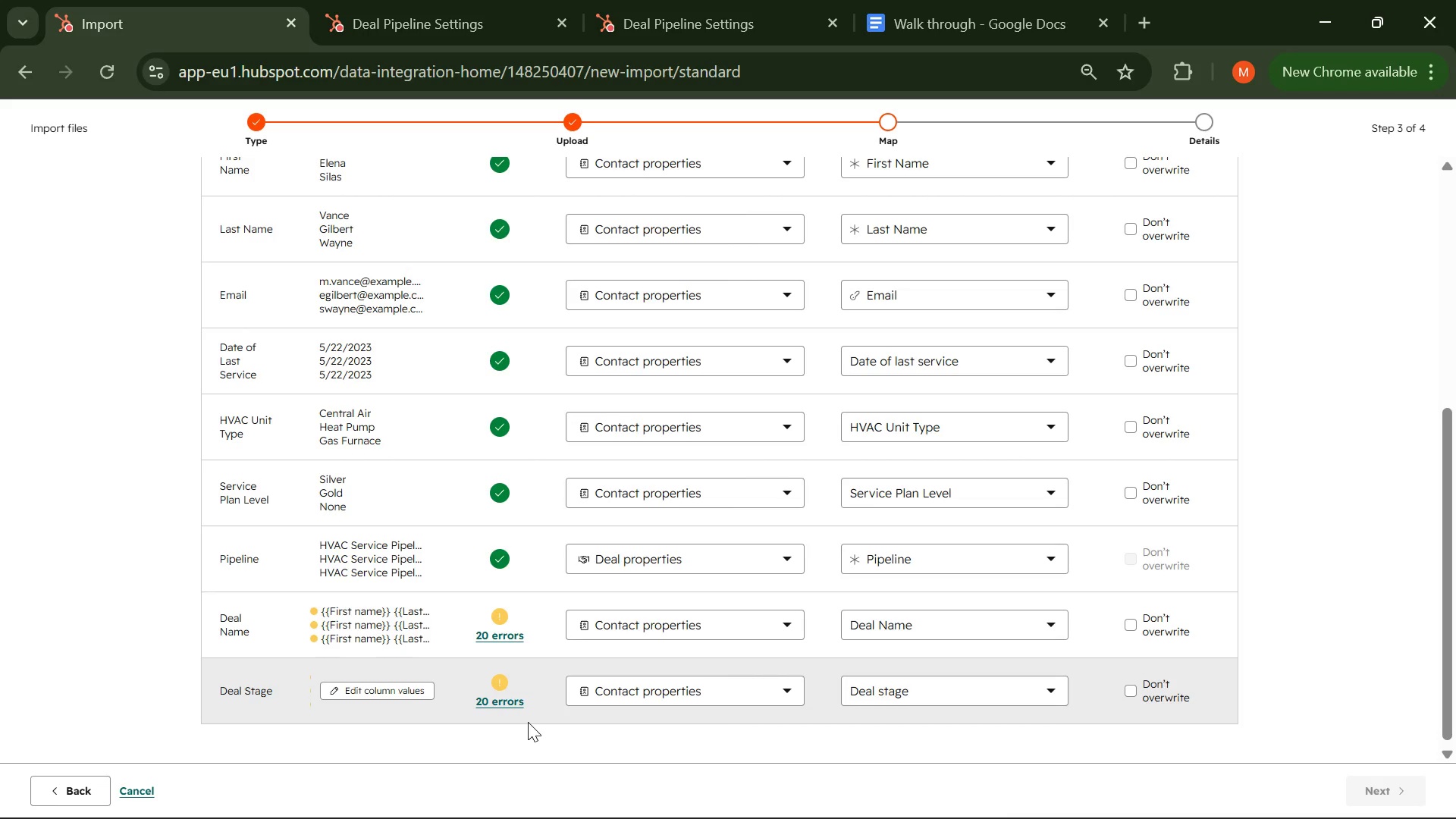 
wait(21.69)
 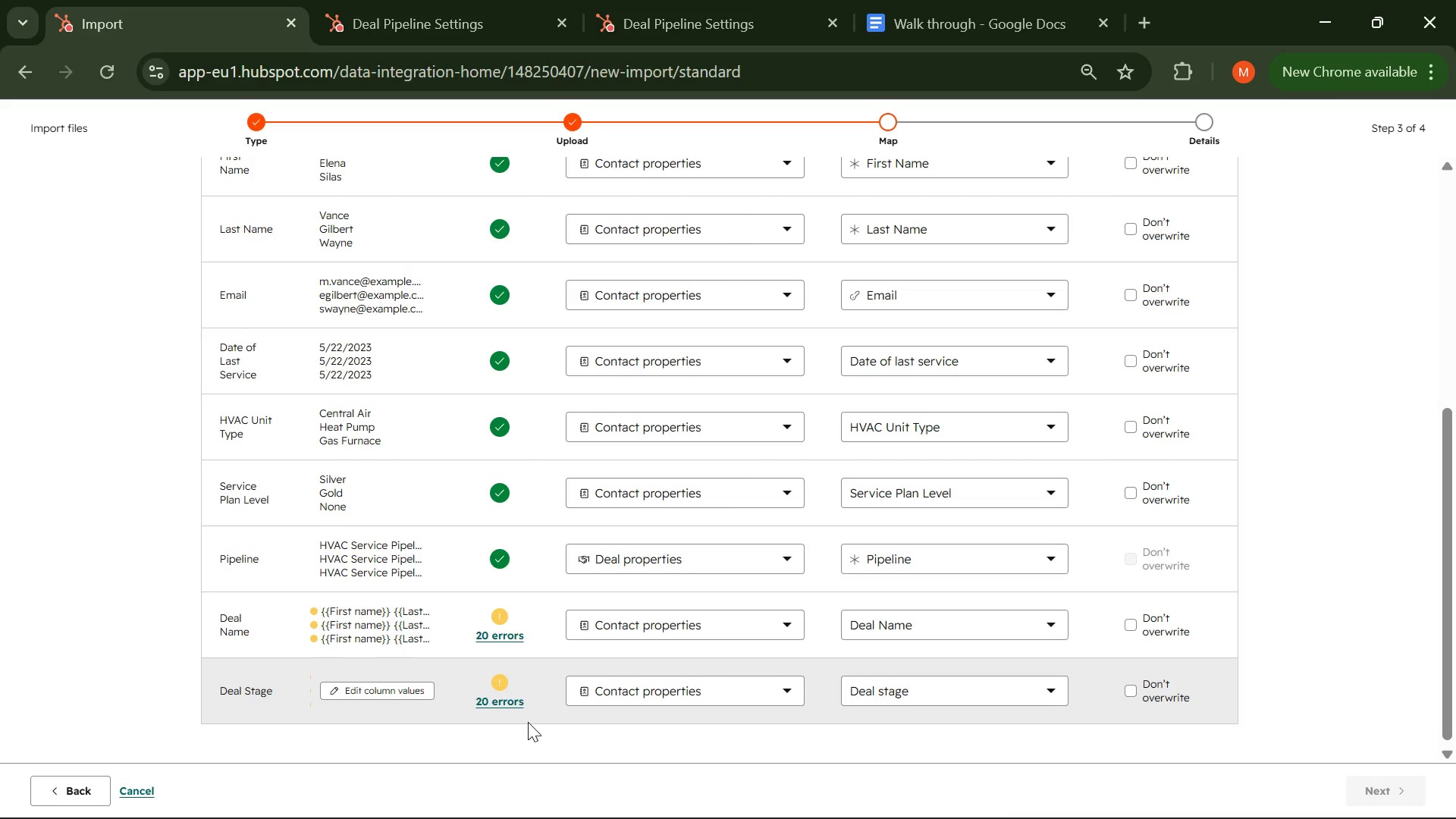 
left_click([959, 681])
 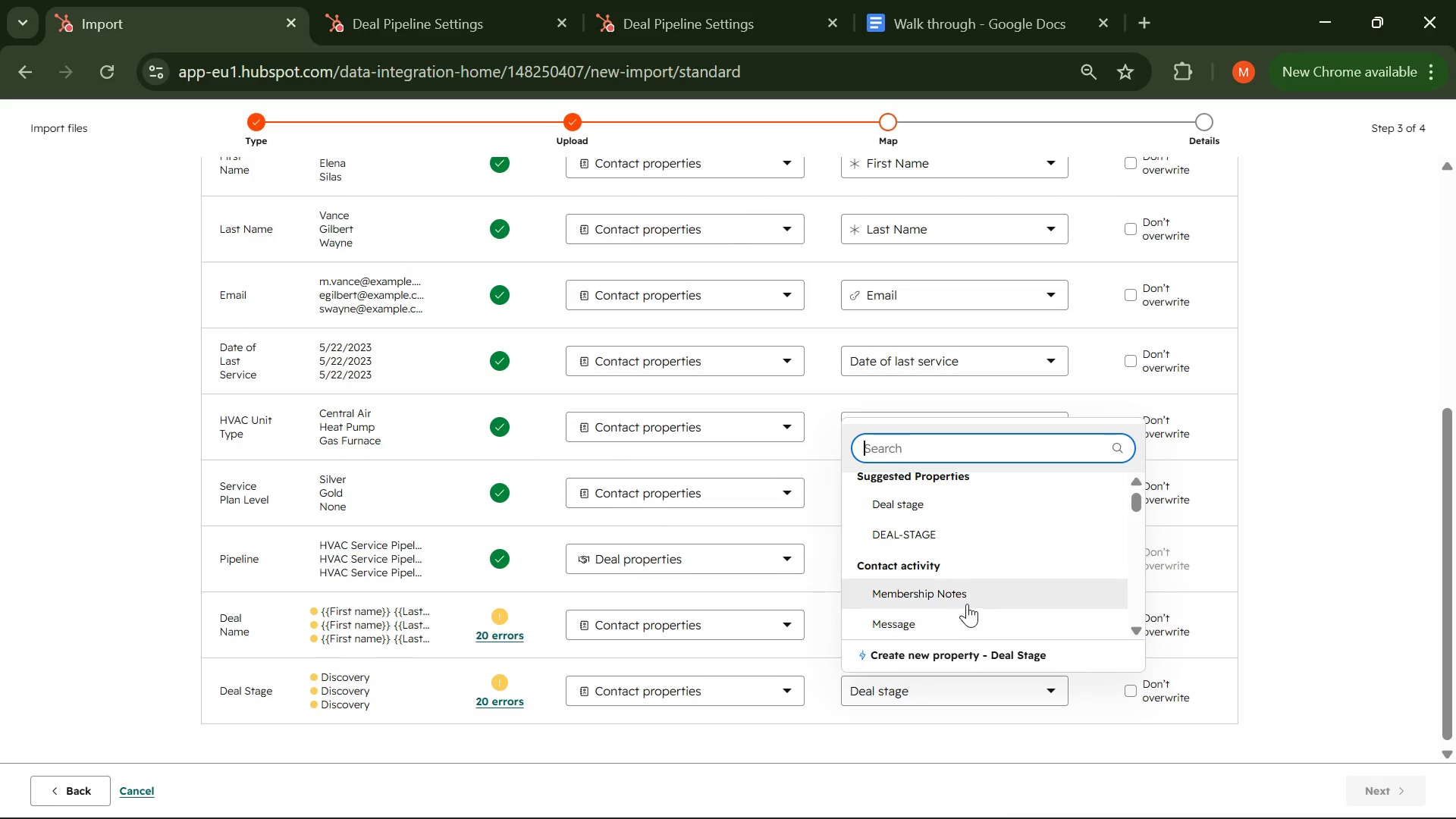 
scroll: coordinate [968, 600], scroll_direction: down, amount: 3.0
 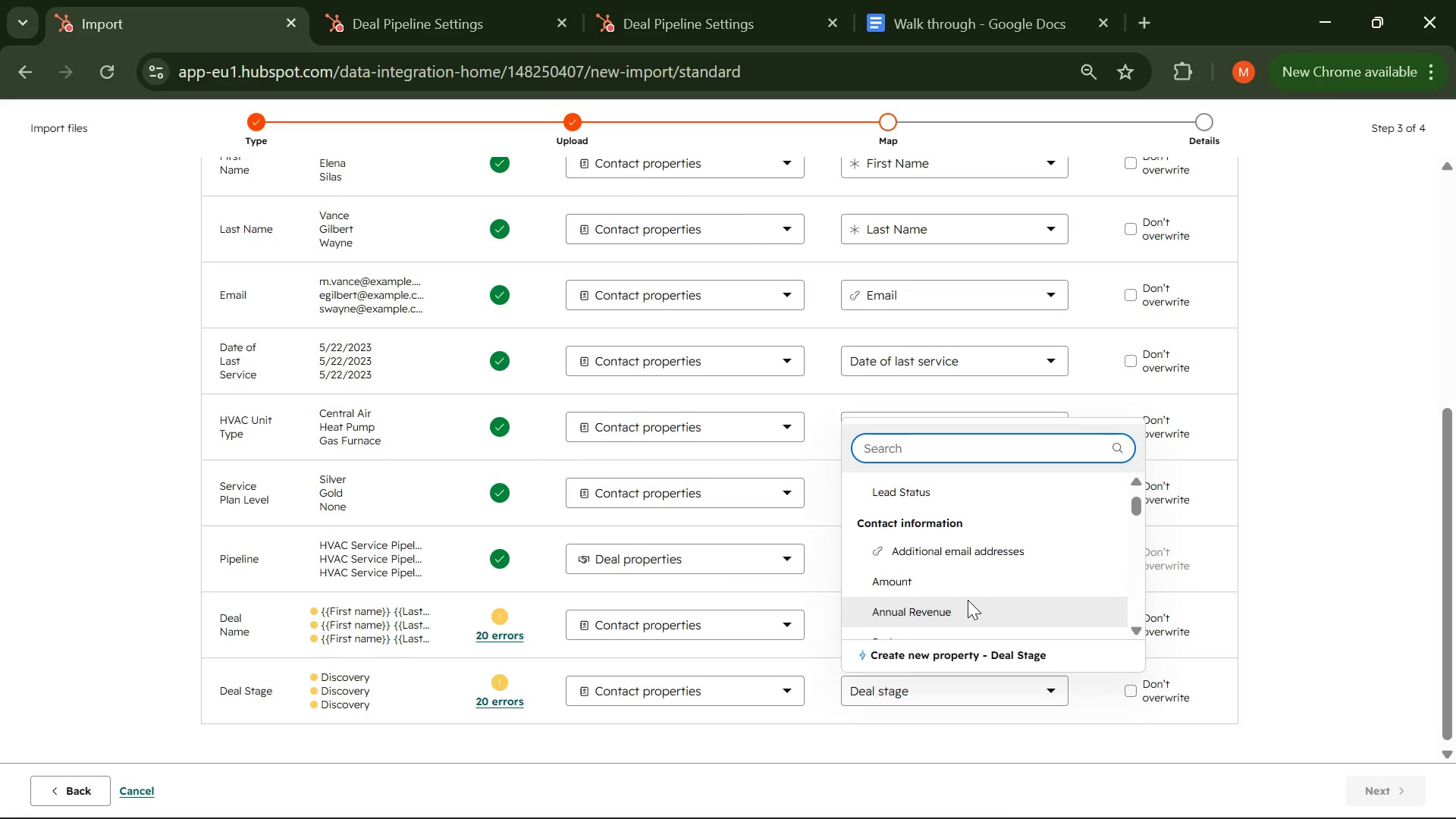 
scroll: coordinate [971, 599], scroll_direction: up, amount: 2.0
 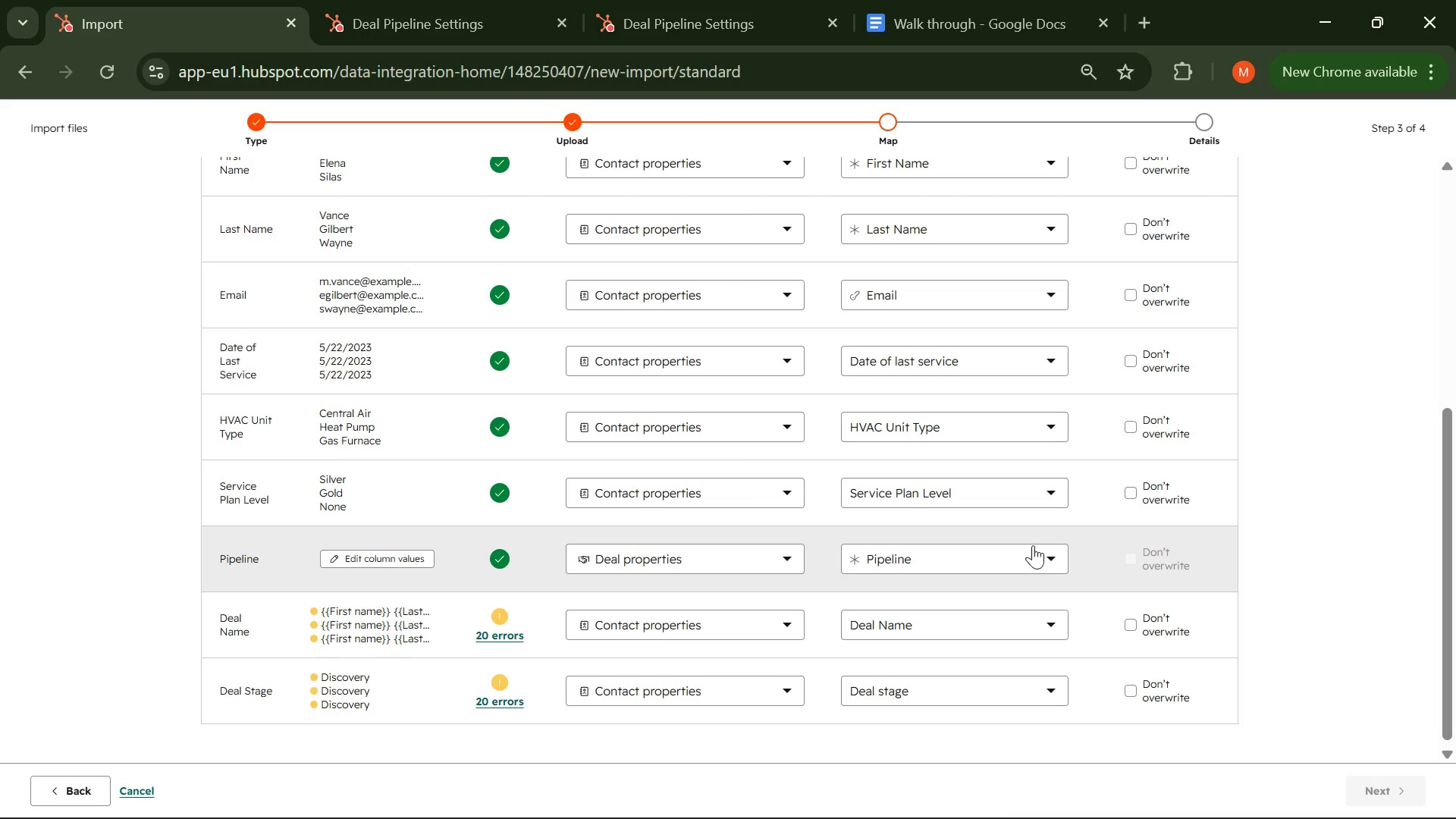 
left_click([1026, 563])
 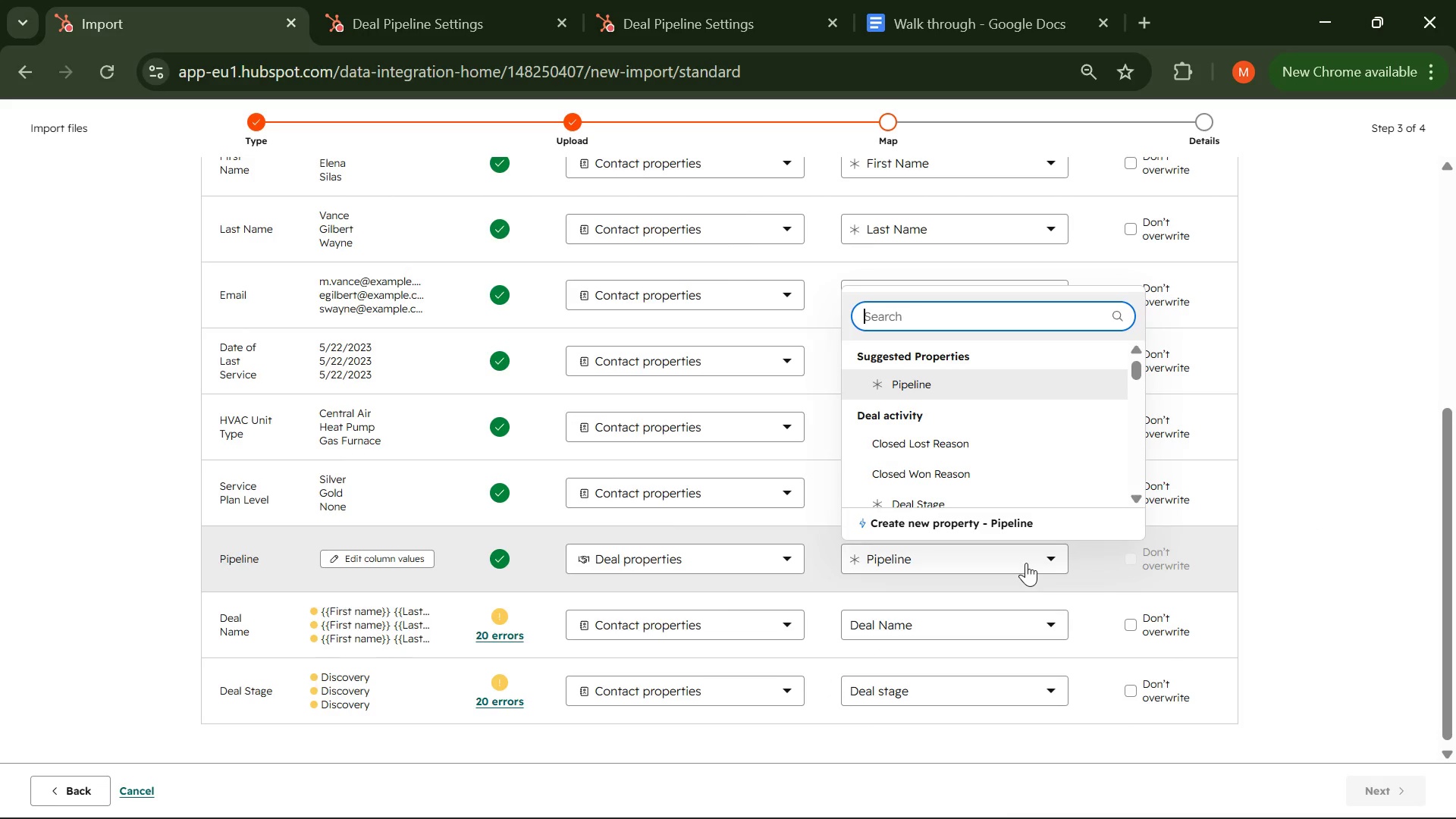 
left_click([1026, 563])
 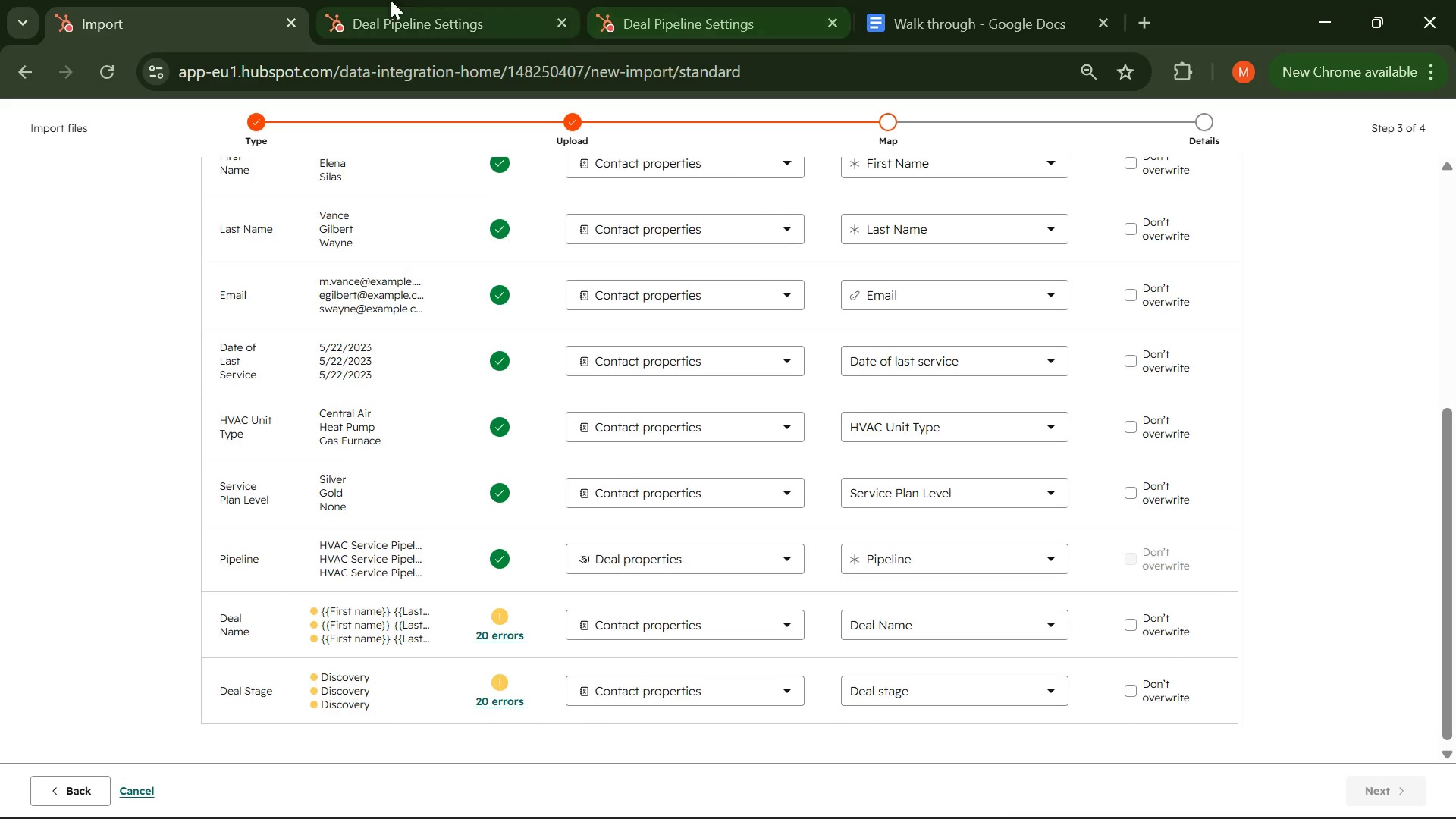 
left_click([349, 15])
 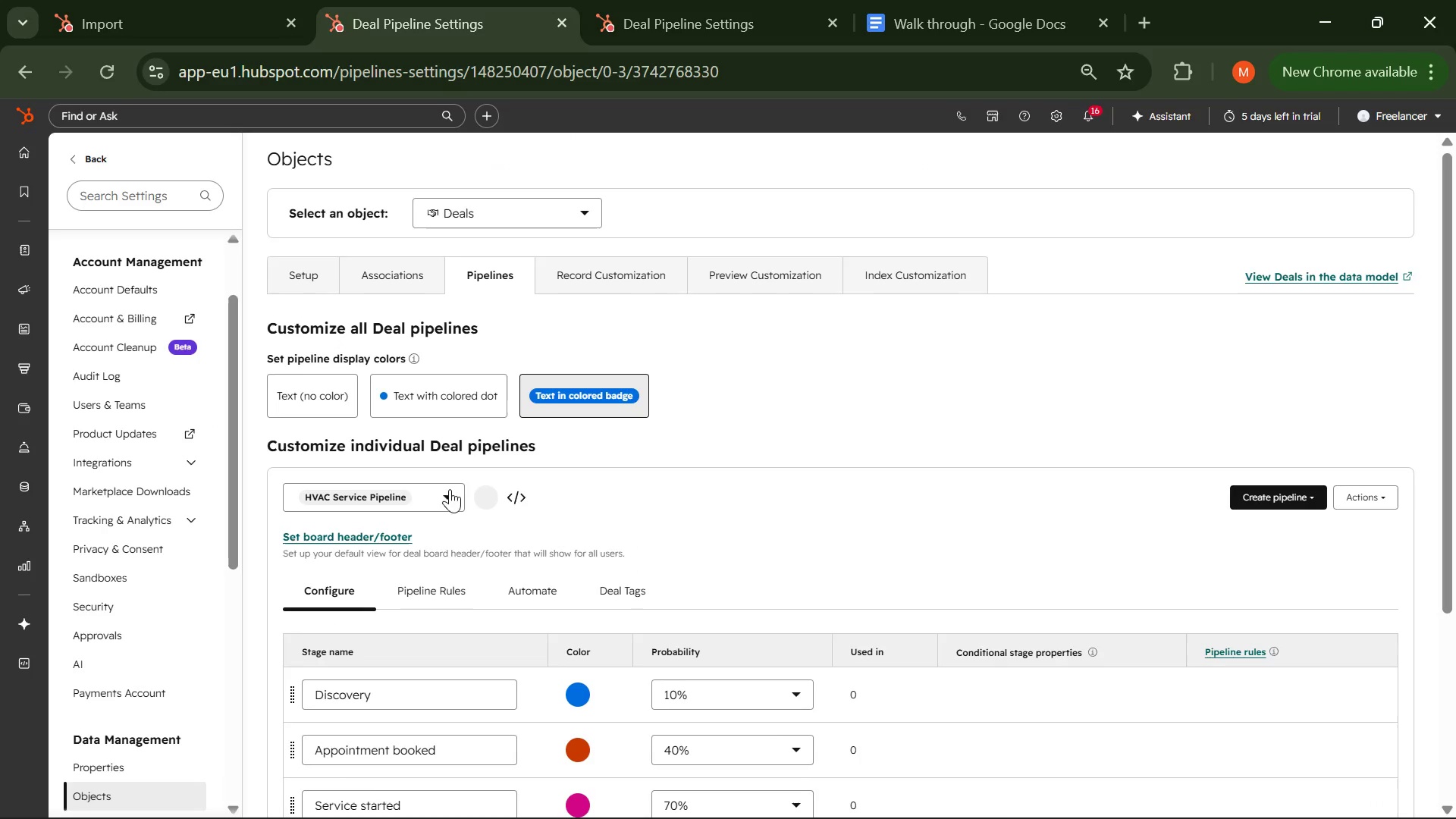 
scroll: coordinate [465, 526], scroll_direction: down, amount: 1.0
 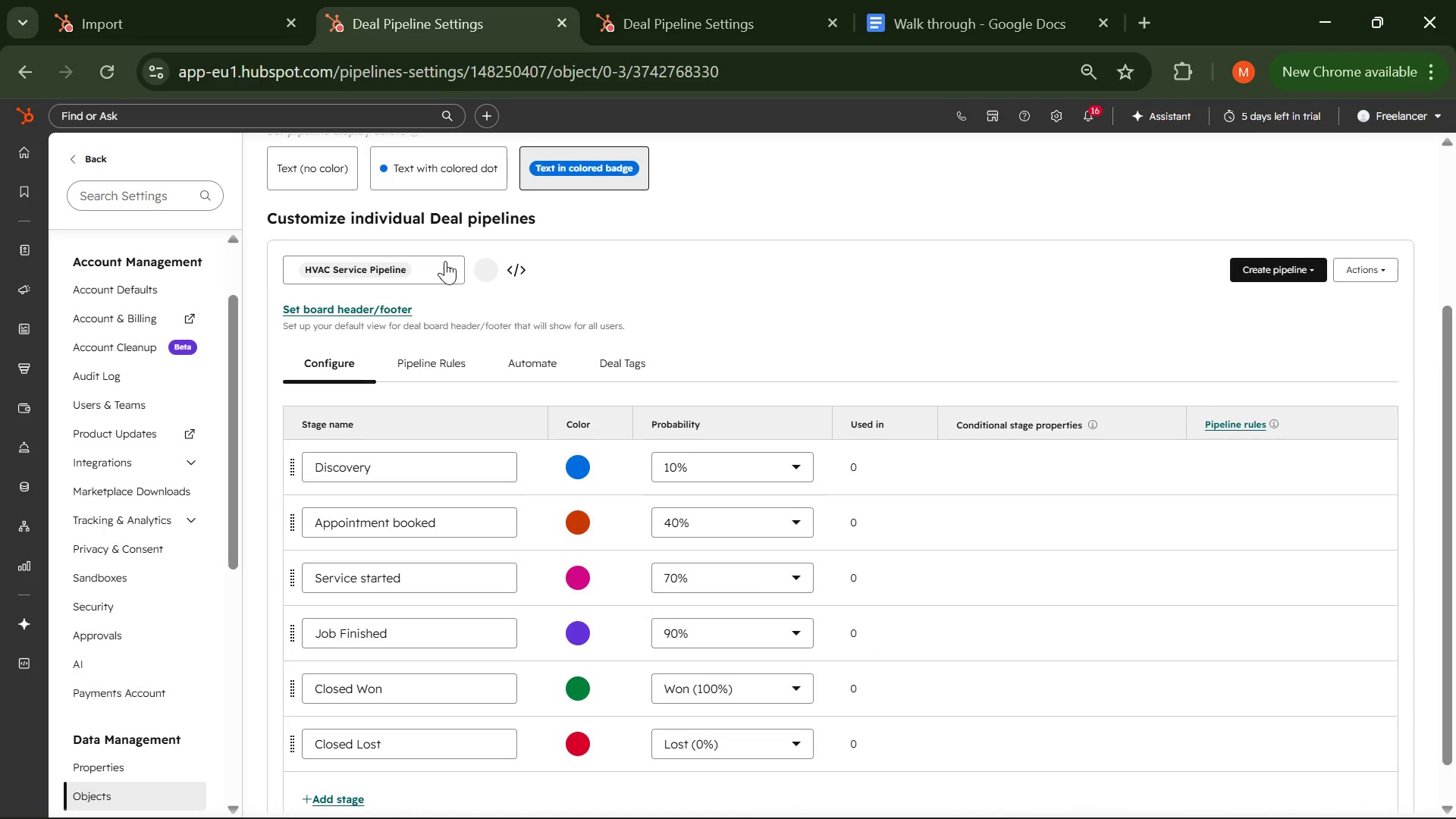 
left_click([445, 266])
 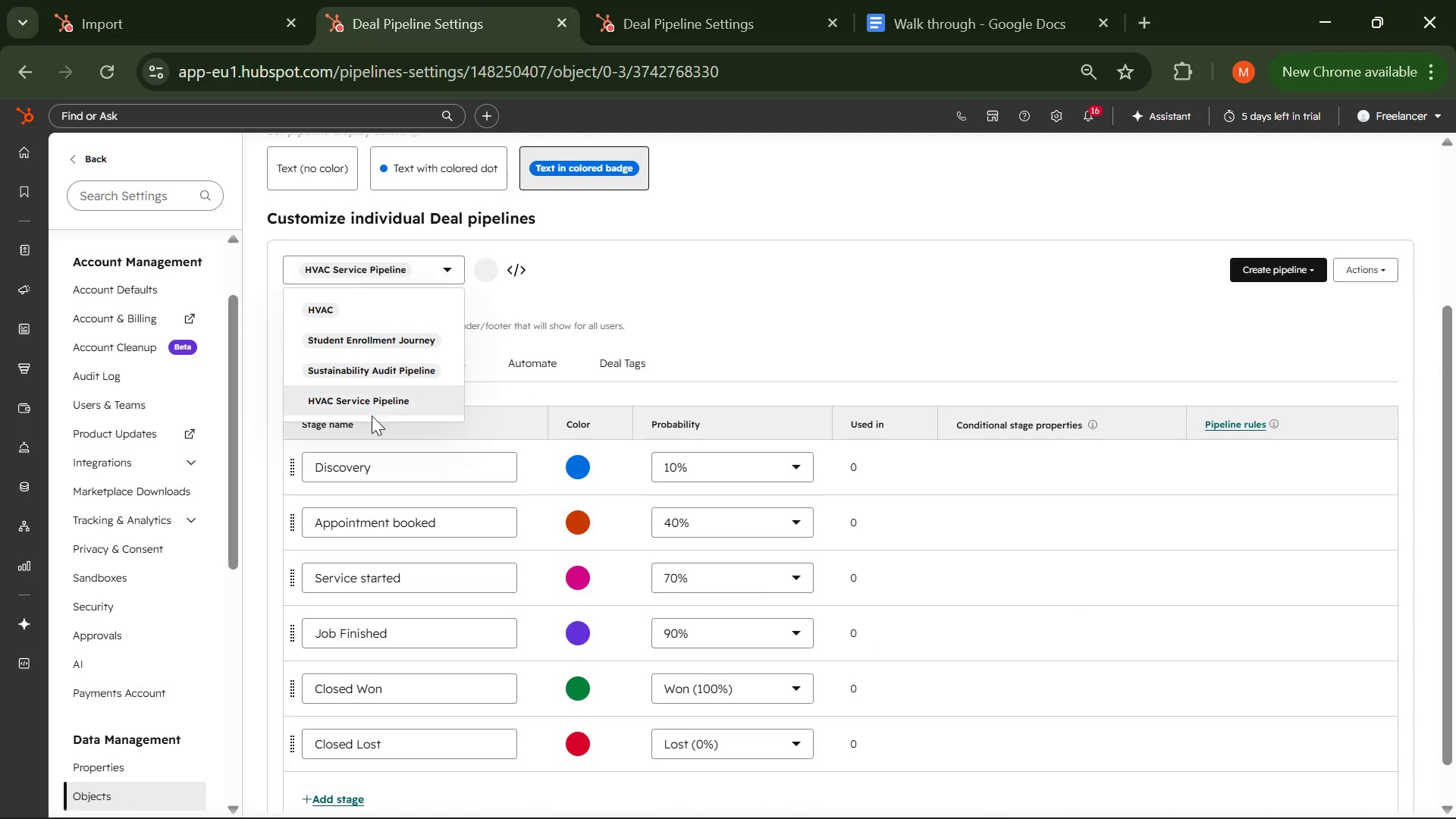 
left_click([374, 400])
 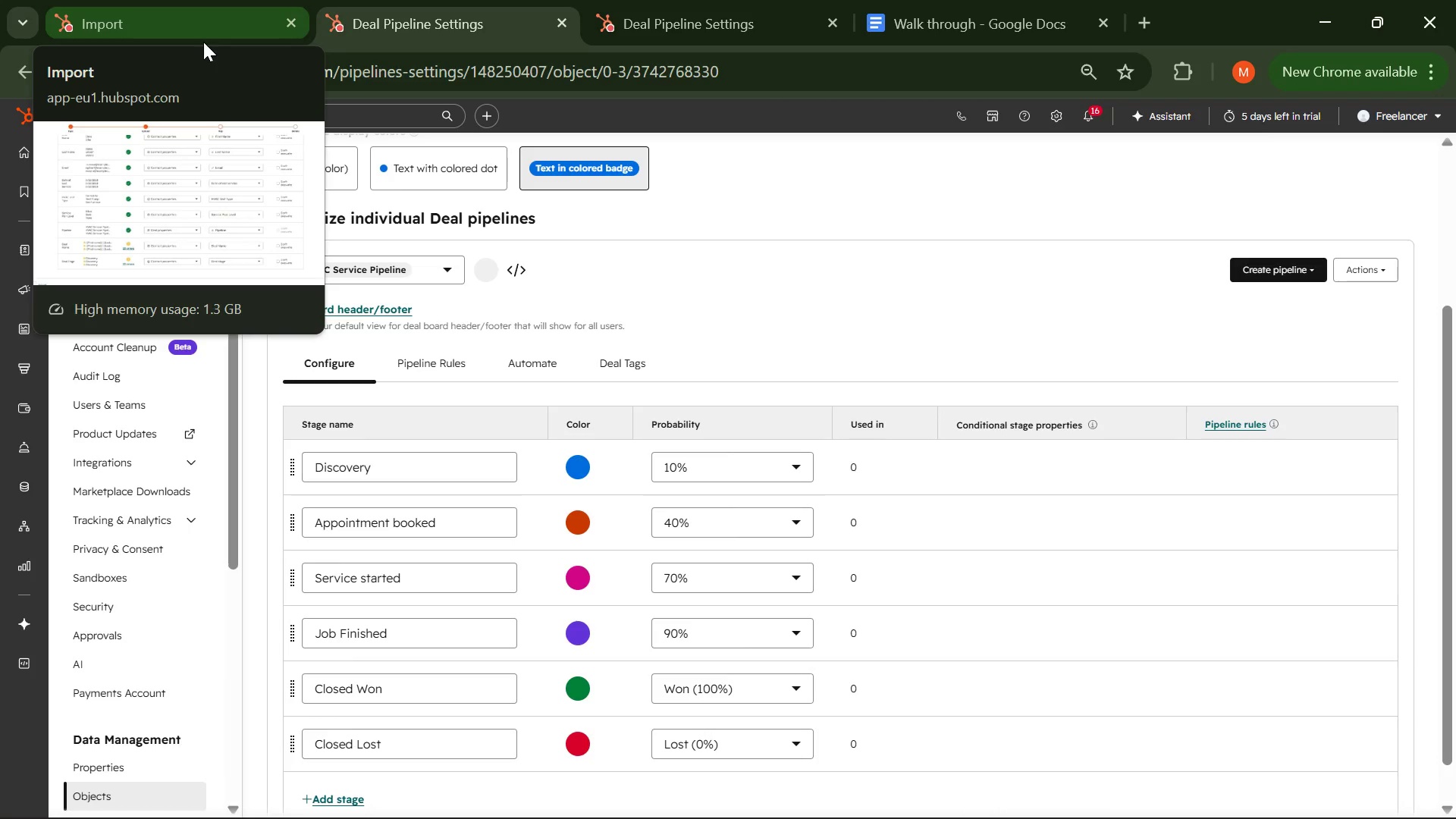 
wait(31.47)
 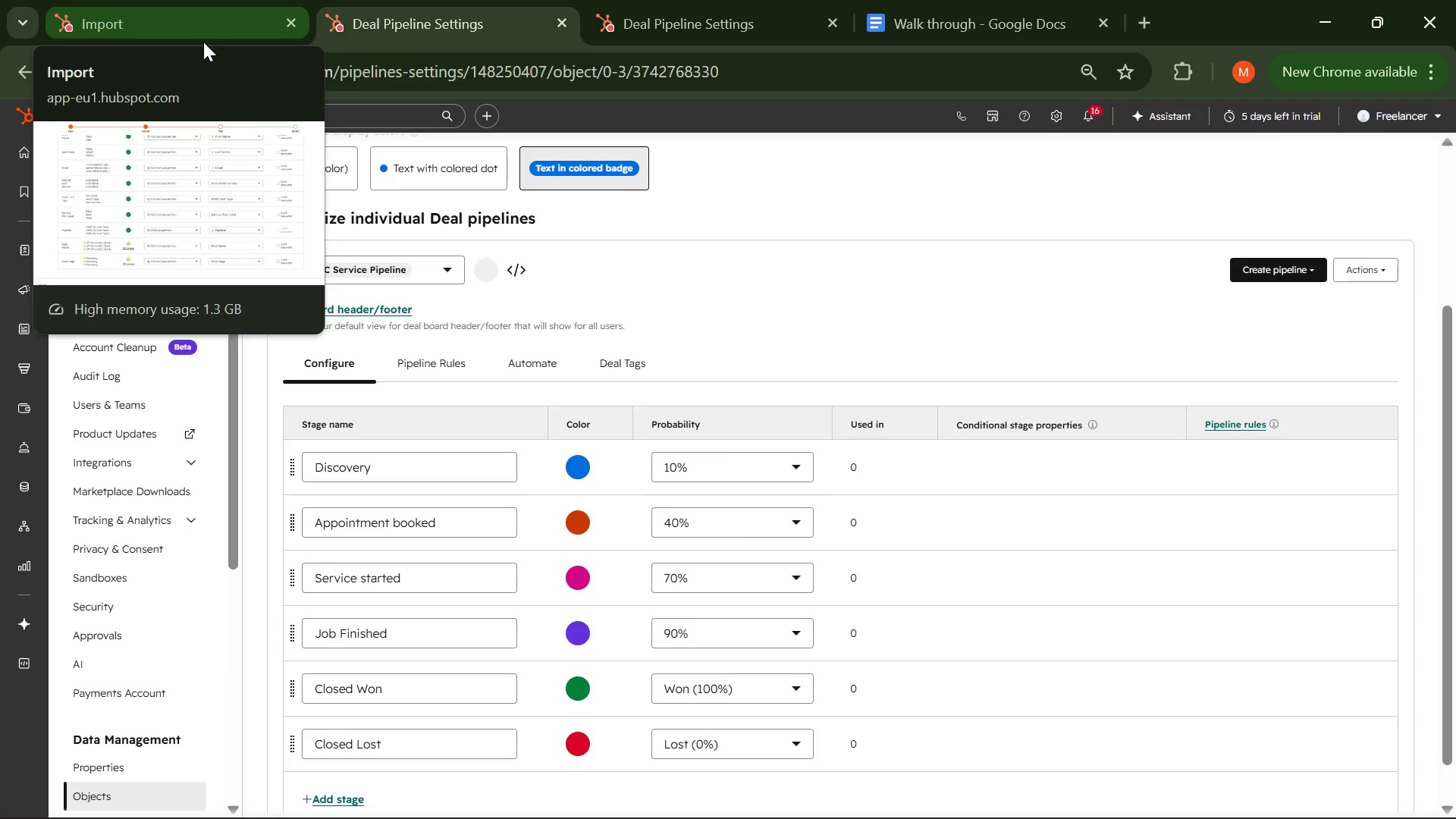 
left_click([177, 40])
 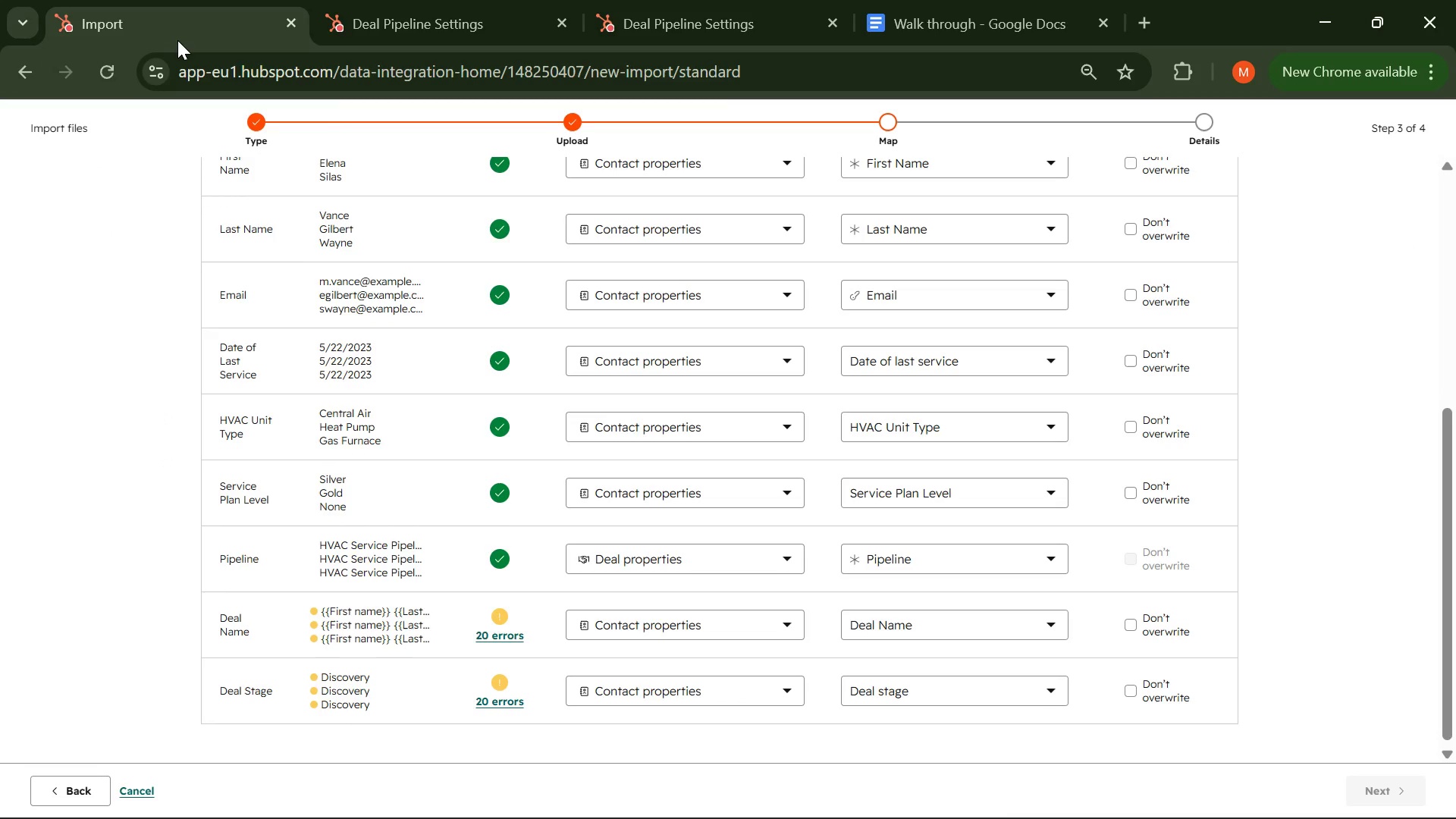 
wait(18.69)
 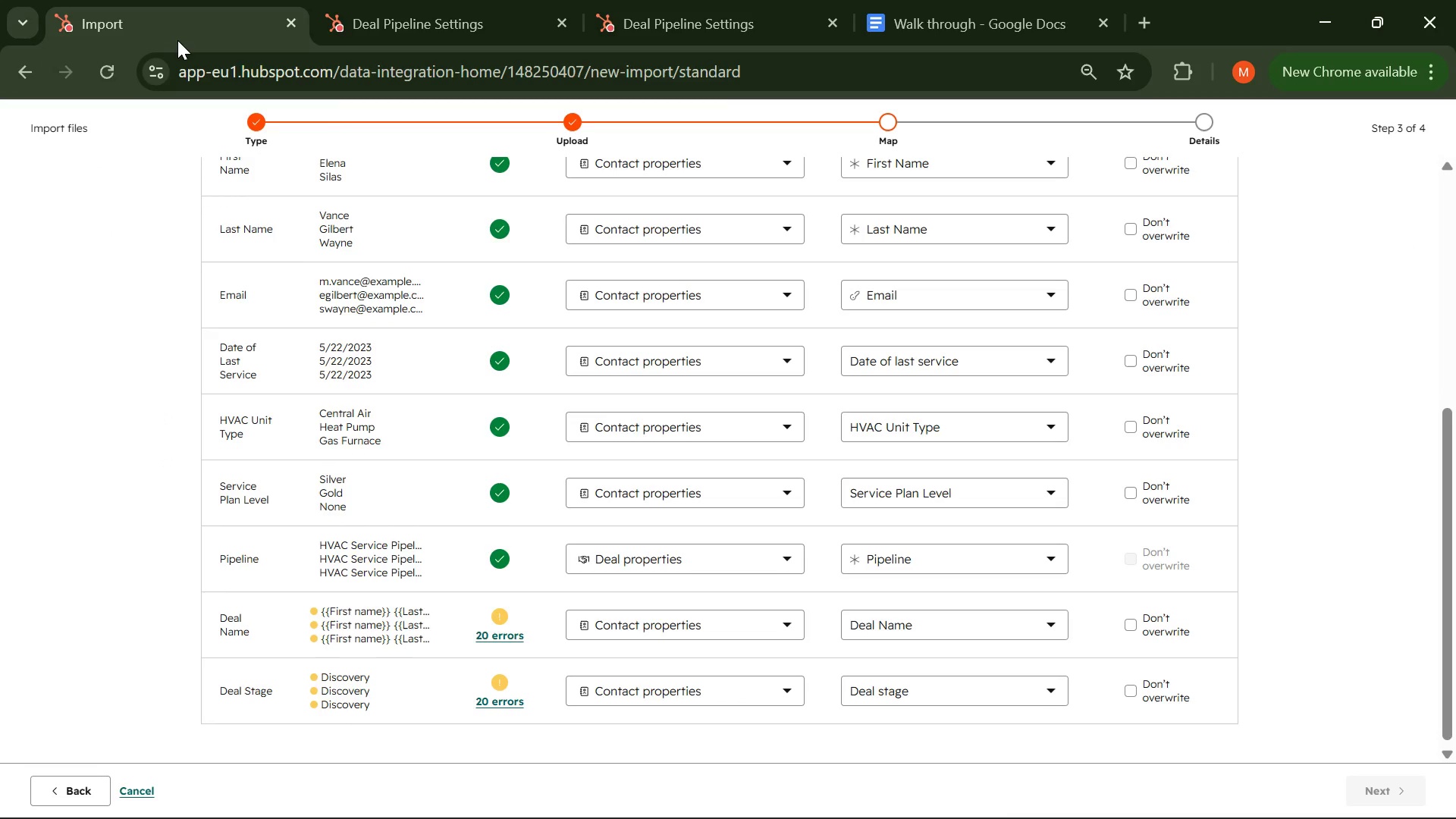 
left_click([1051, 804])
 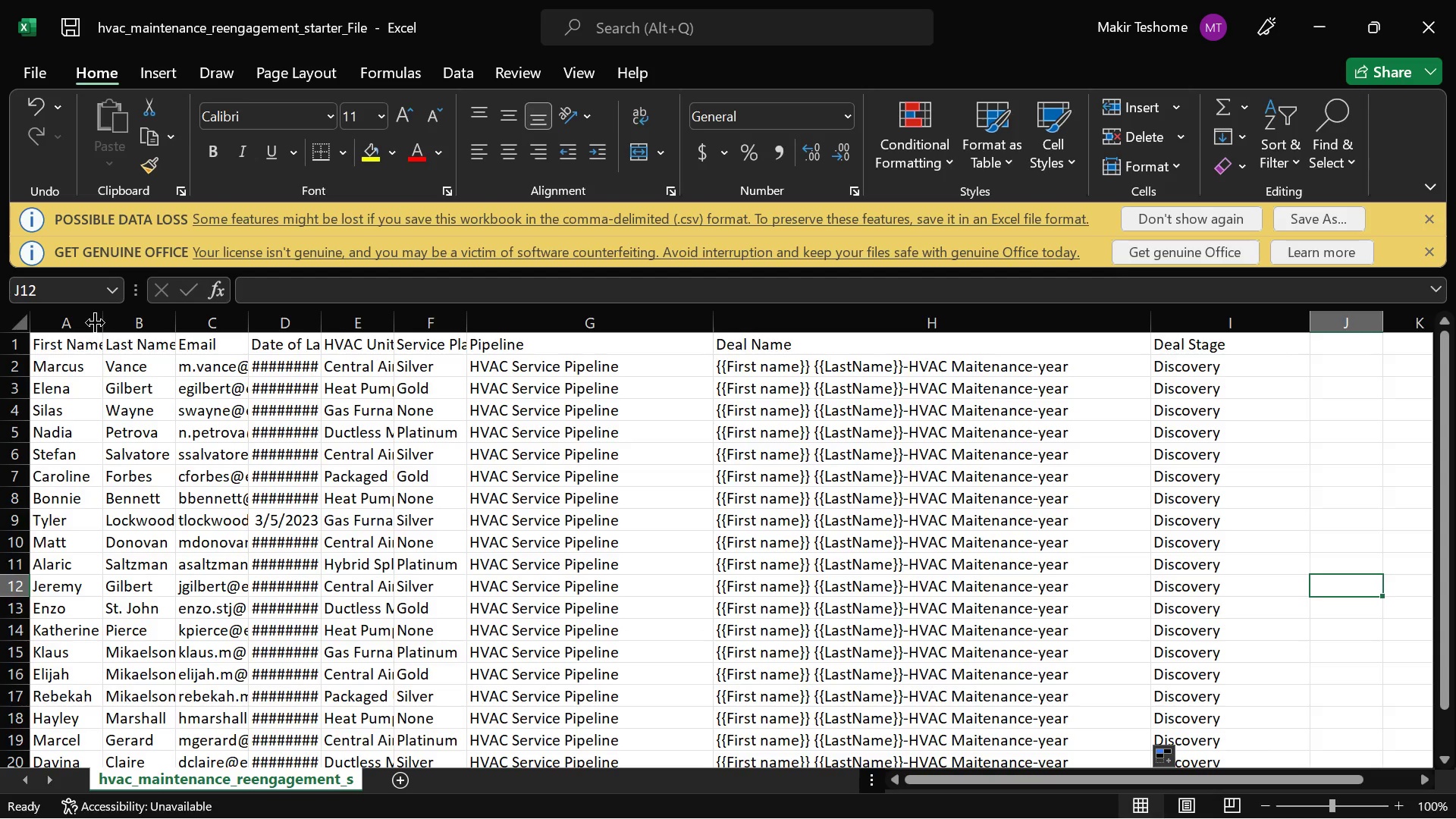 
left_click_drag(start_coordinate=[108, 318], to_coordinate=[287, 322])
 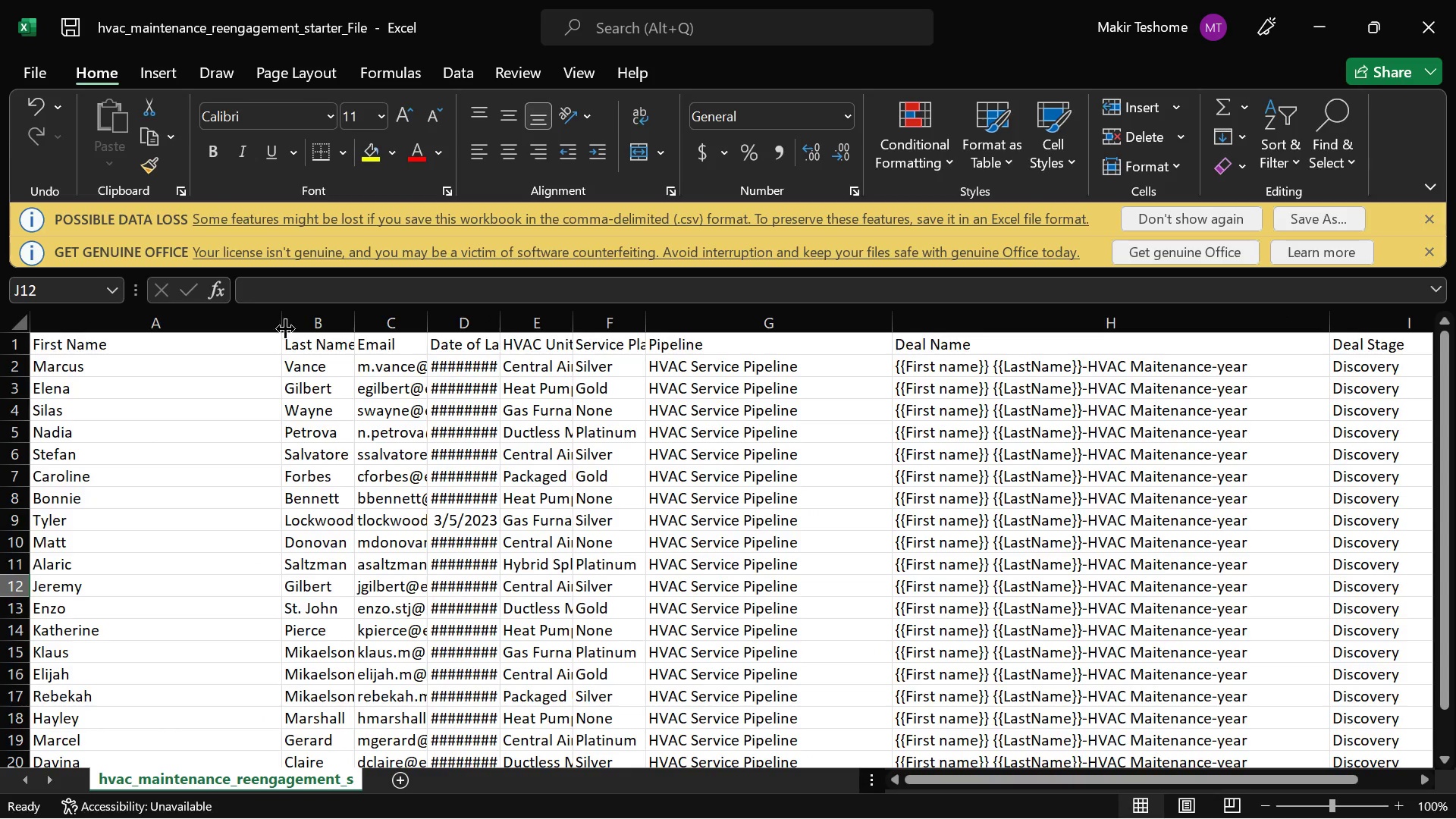 
left_click_drag(start_coordinate=[285, 325], to_coordinate=[188, 324])
 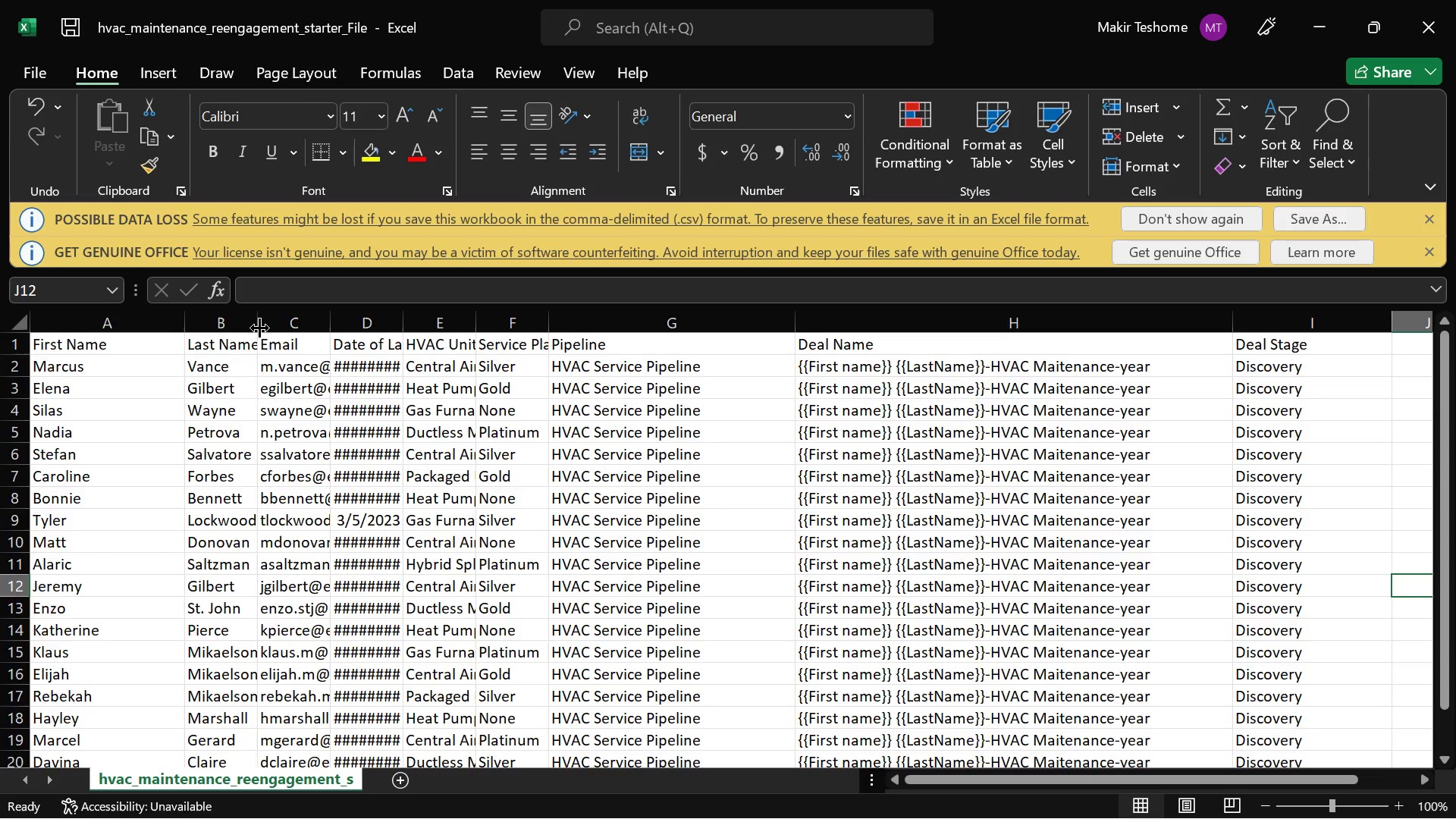 
left_click_drag(start_coordinate=[261, 319], to_coordinate=[372, 328])
 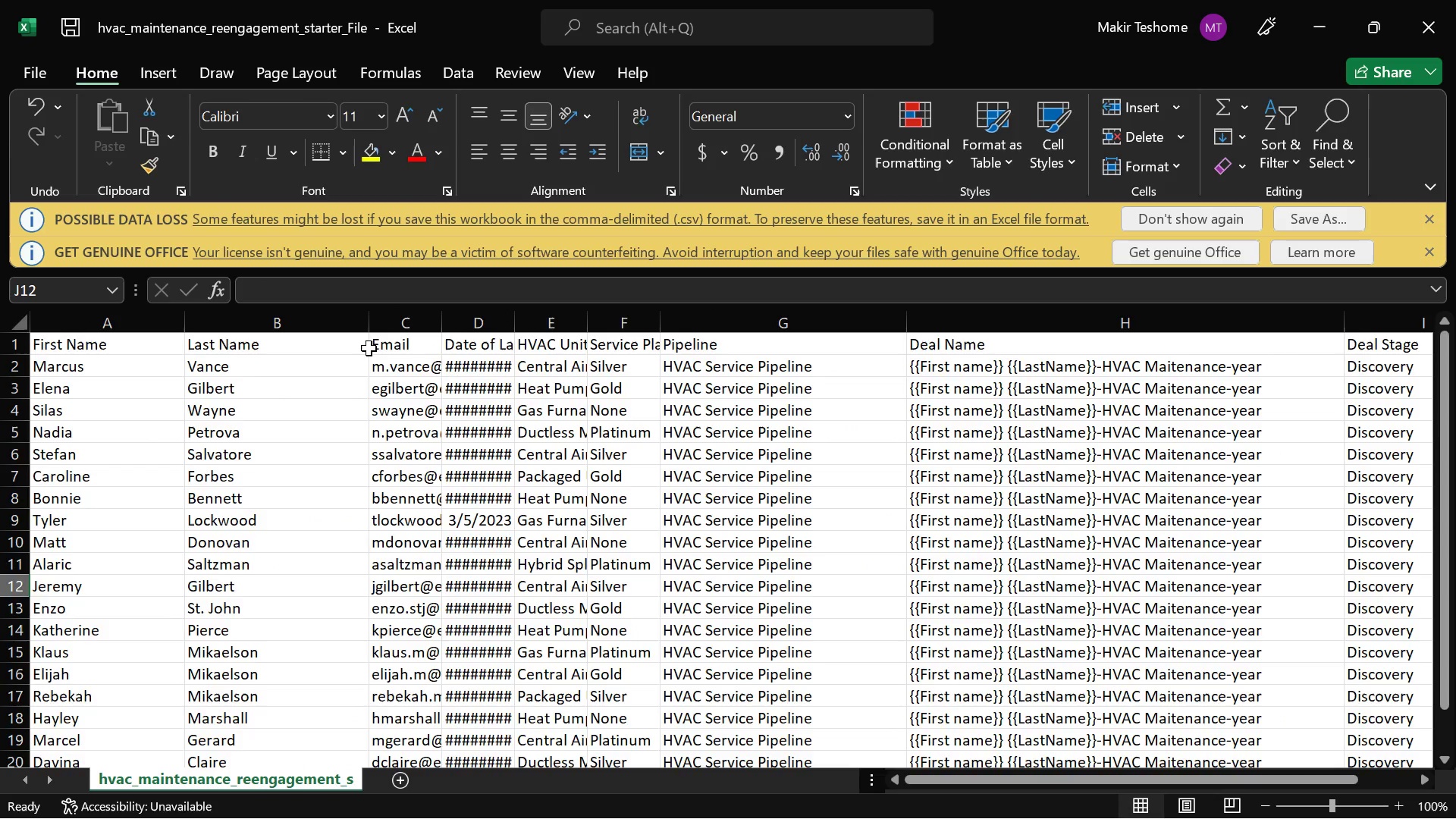 
scroll: coordinate [368, 349], scroll_direction: down, amount: 5.0
 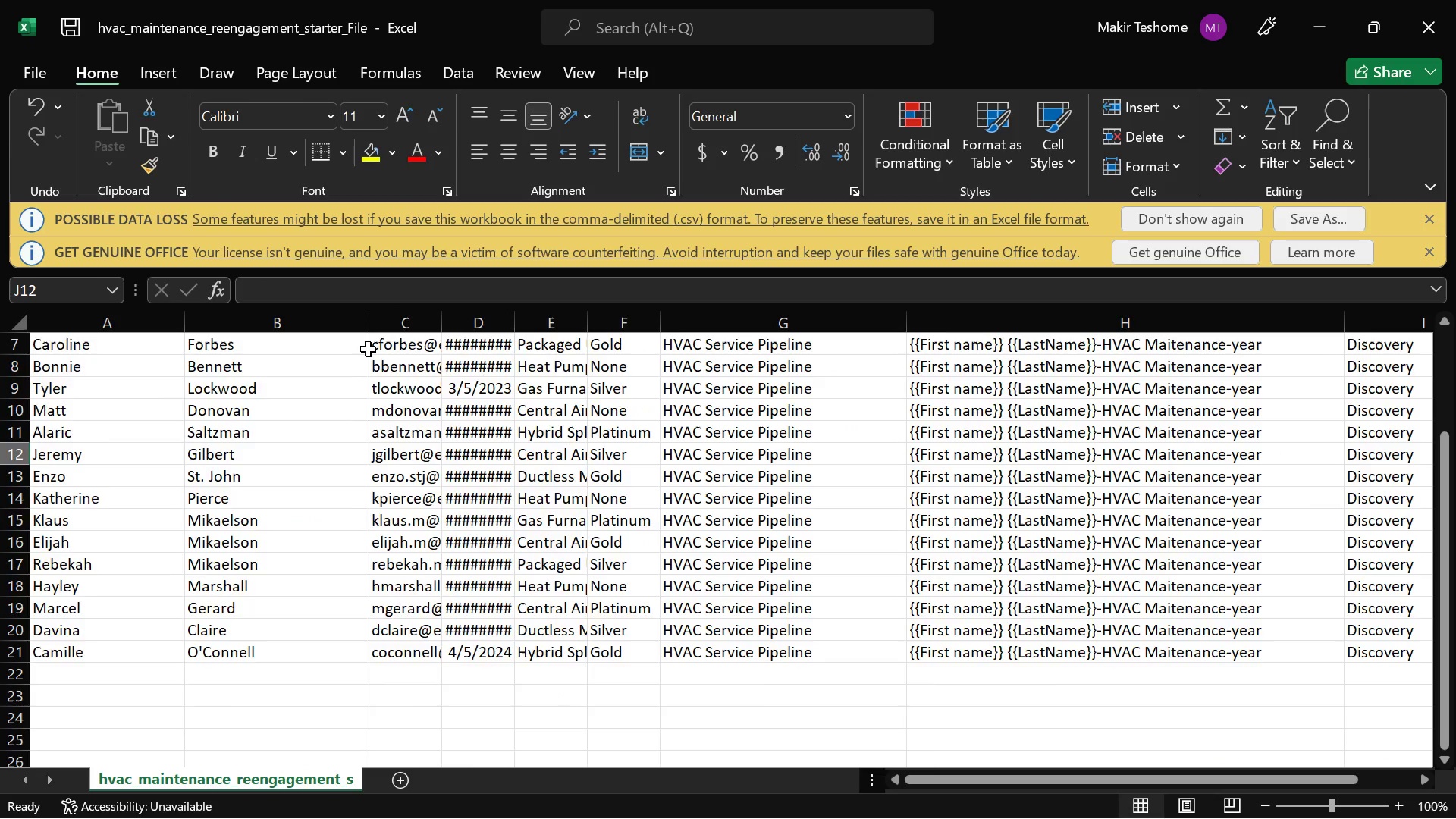 
scroll: coordinate [368, 349], scroll_direction: up, amount: 4.0
 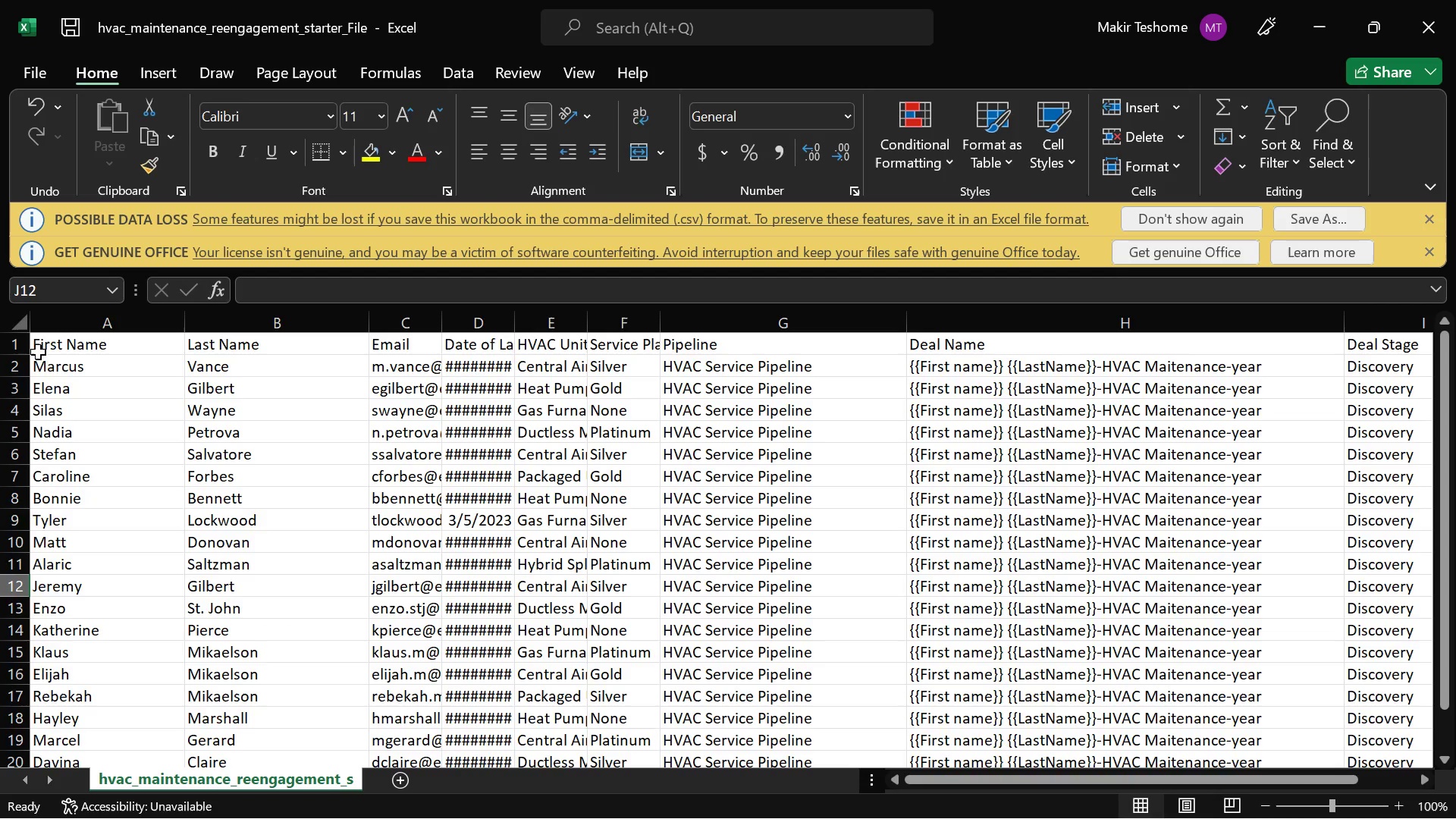 
left_click_drag(start_coordinate=[34, 351], to_coordinate=[71, 399])
 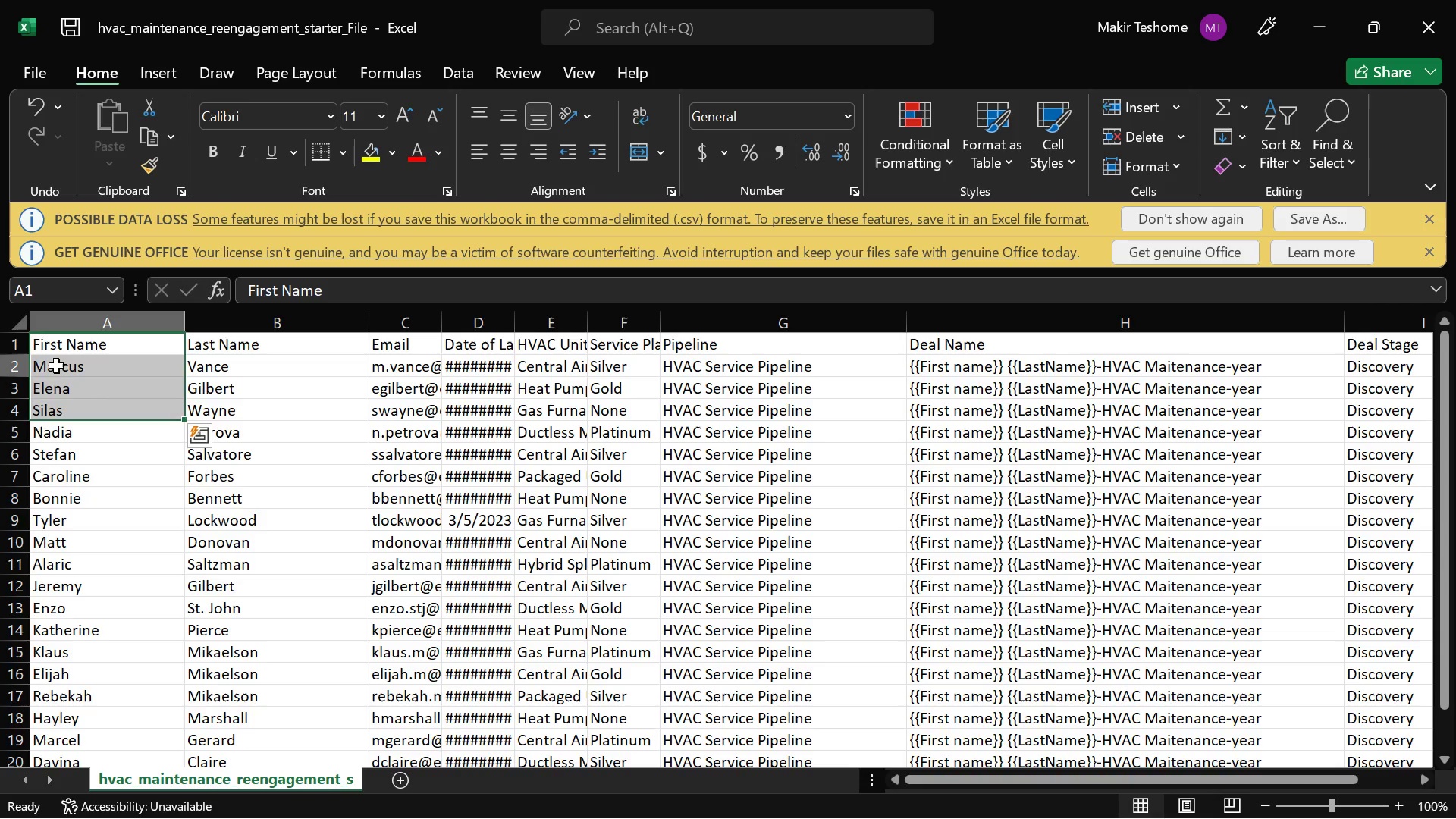 
left_click([56, 366])
 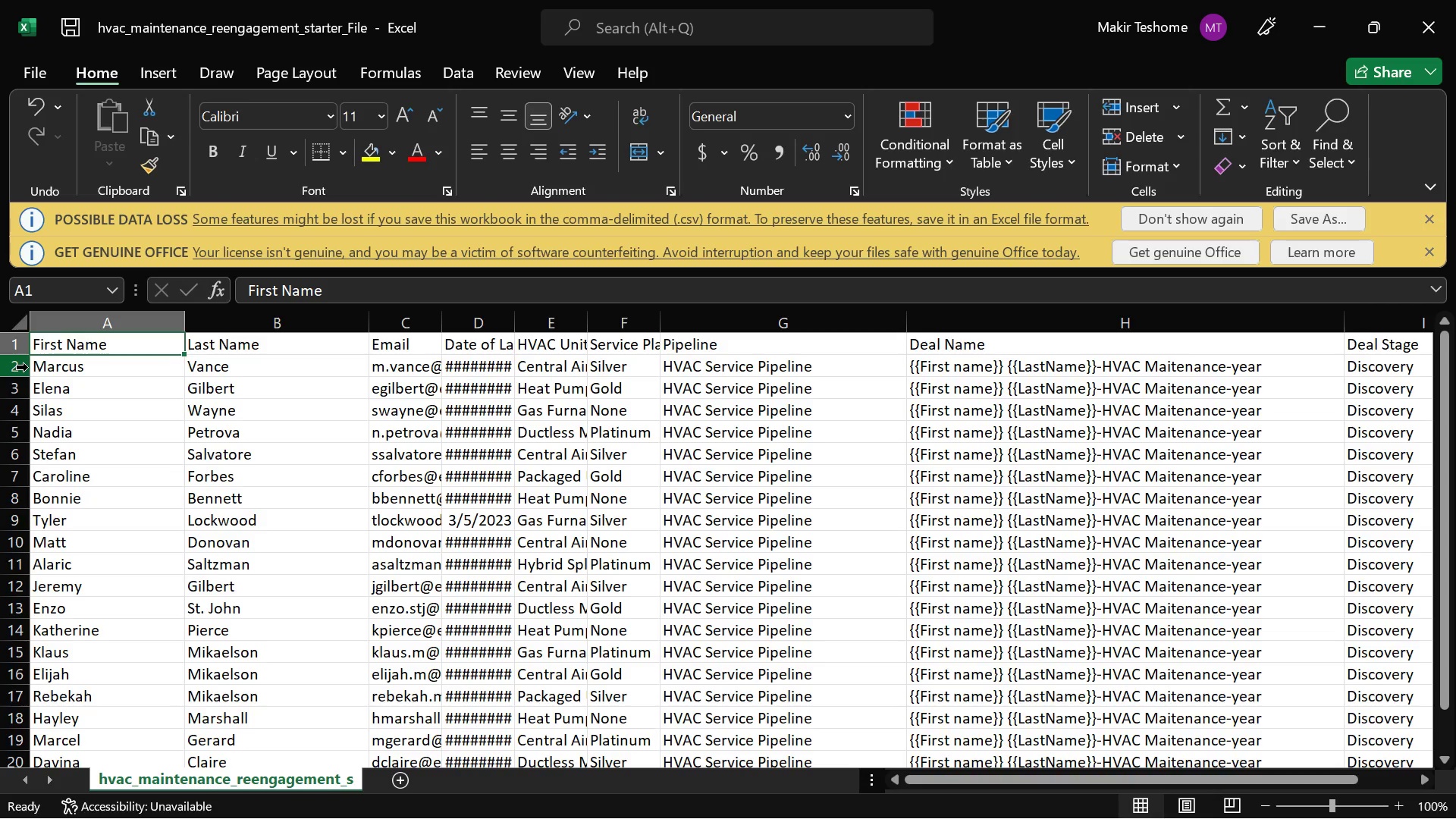 
left_click_drag(start_coordinate=[33, 364], to_coordinate=[254, 716])
 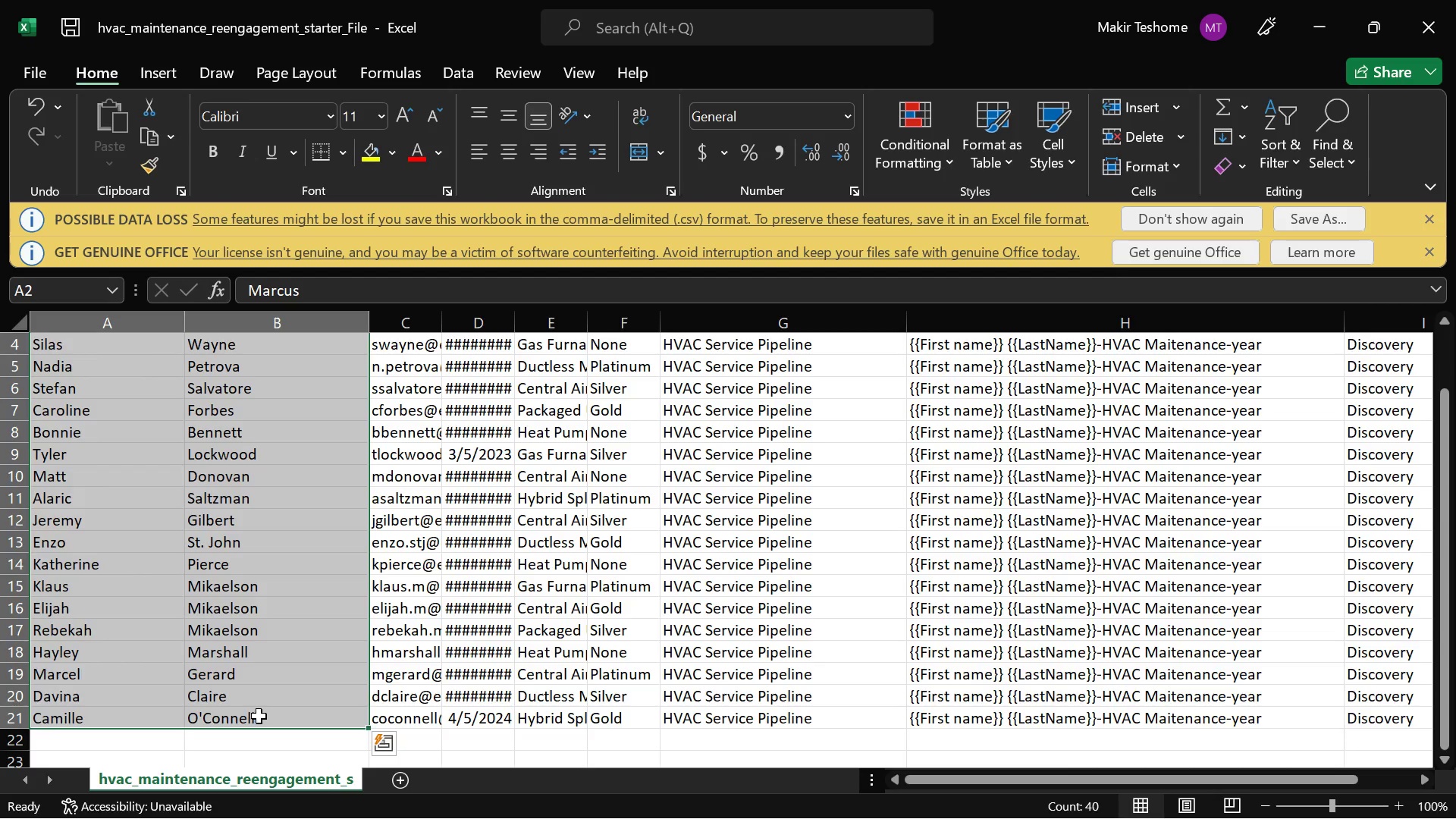 
hold_key(key=ControlLeft, duration=1.31)
 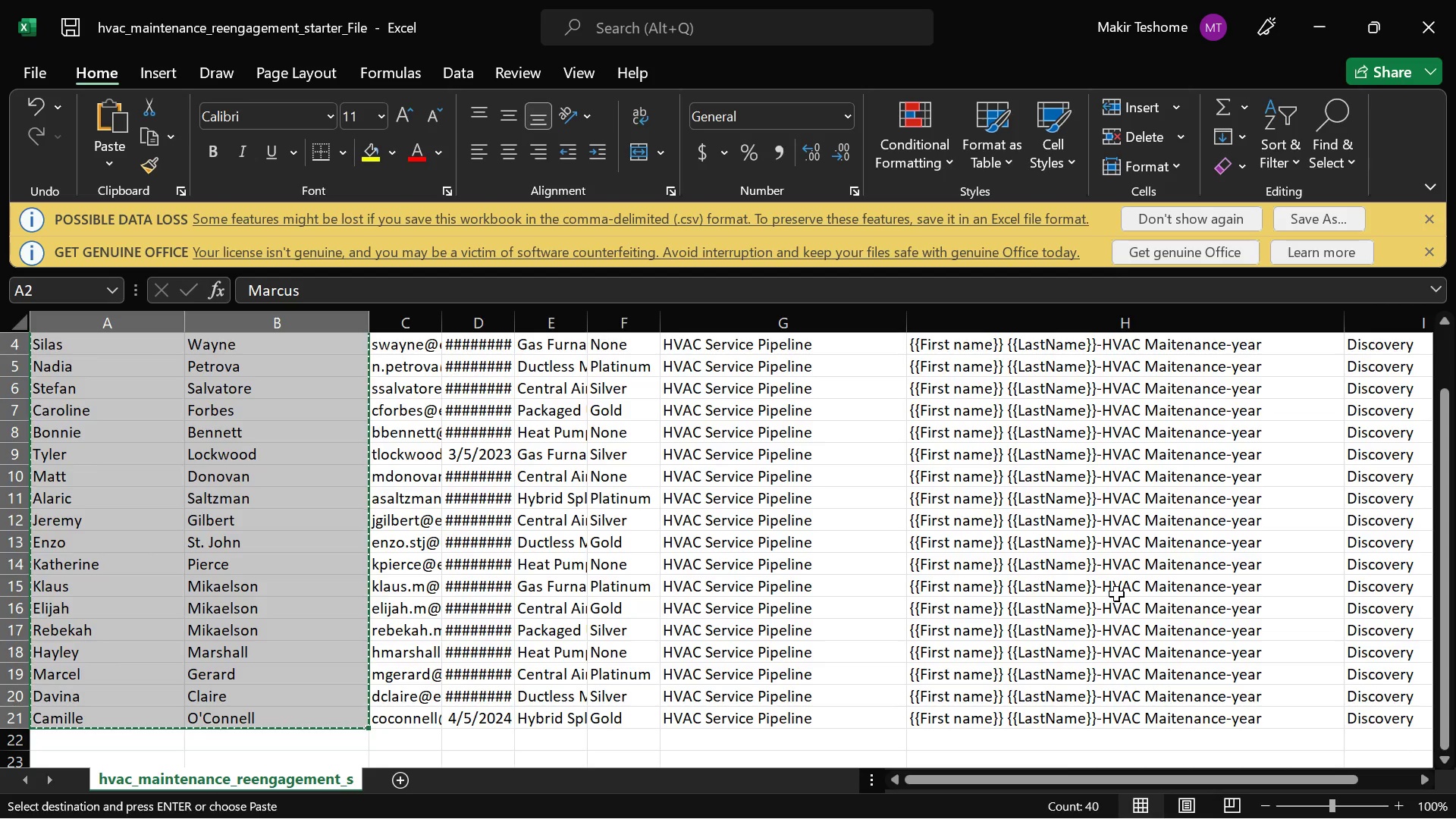 
hold_key(key=C, duration=0.34)
 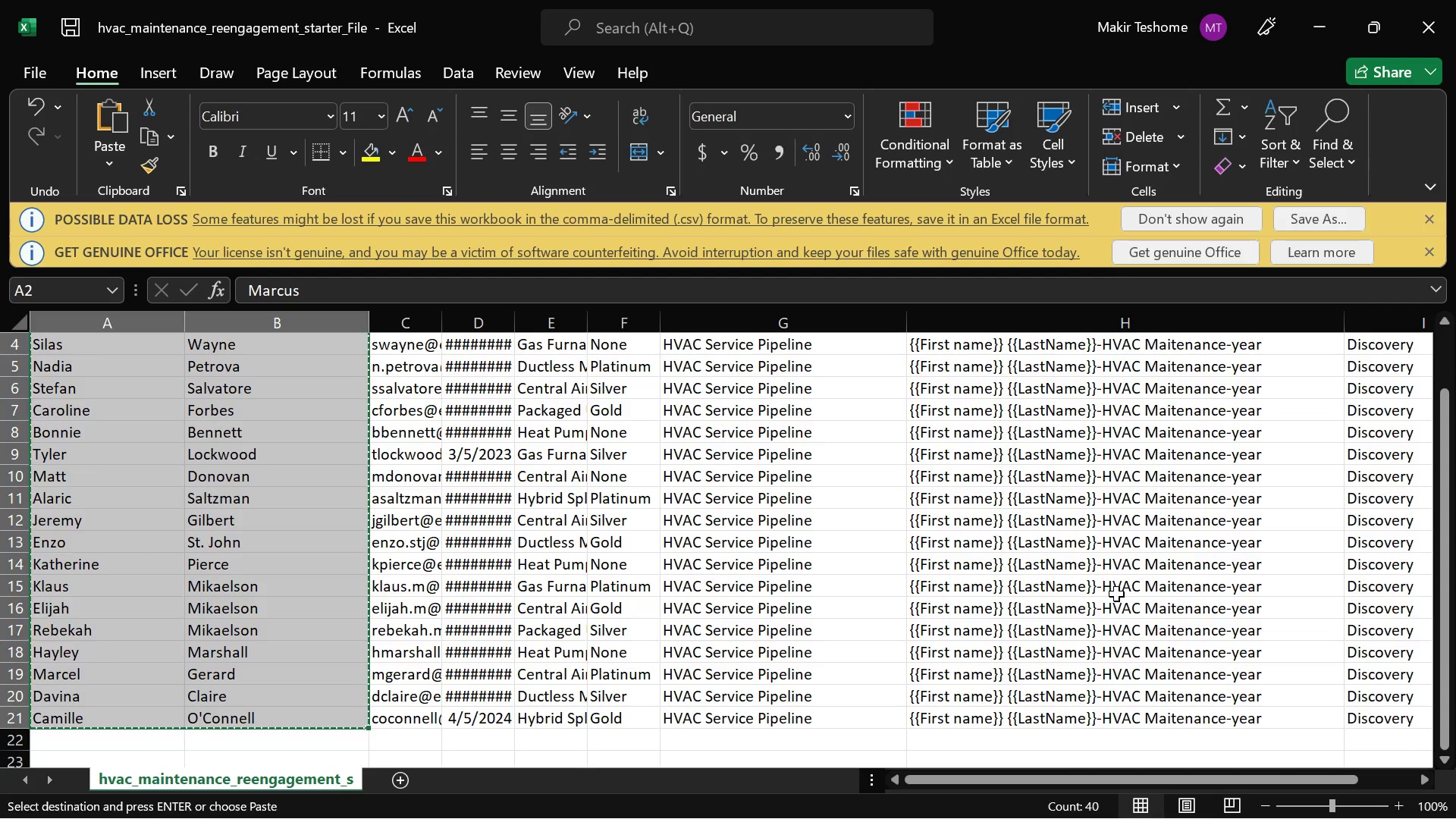 
scroll: coordinate [1094, 615], scroll_direction: up, amount: 2.0
 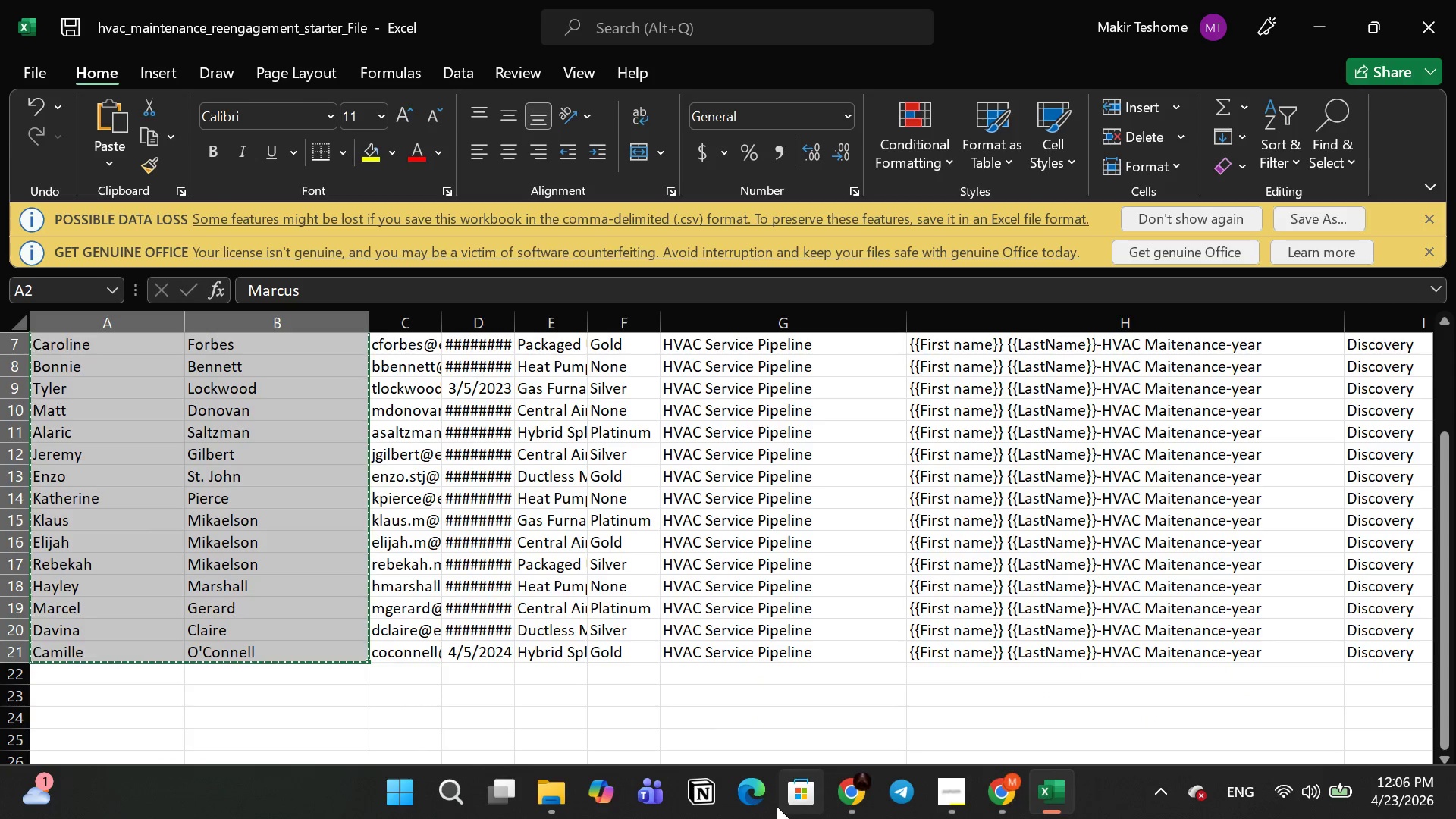 
left_click([997, 799])
 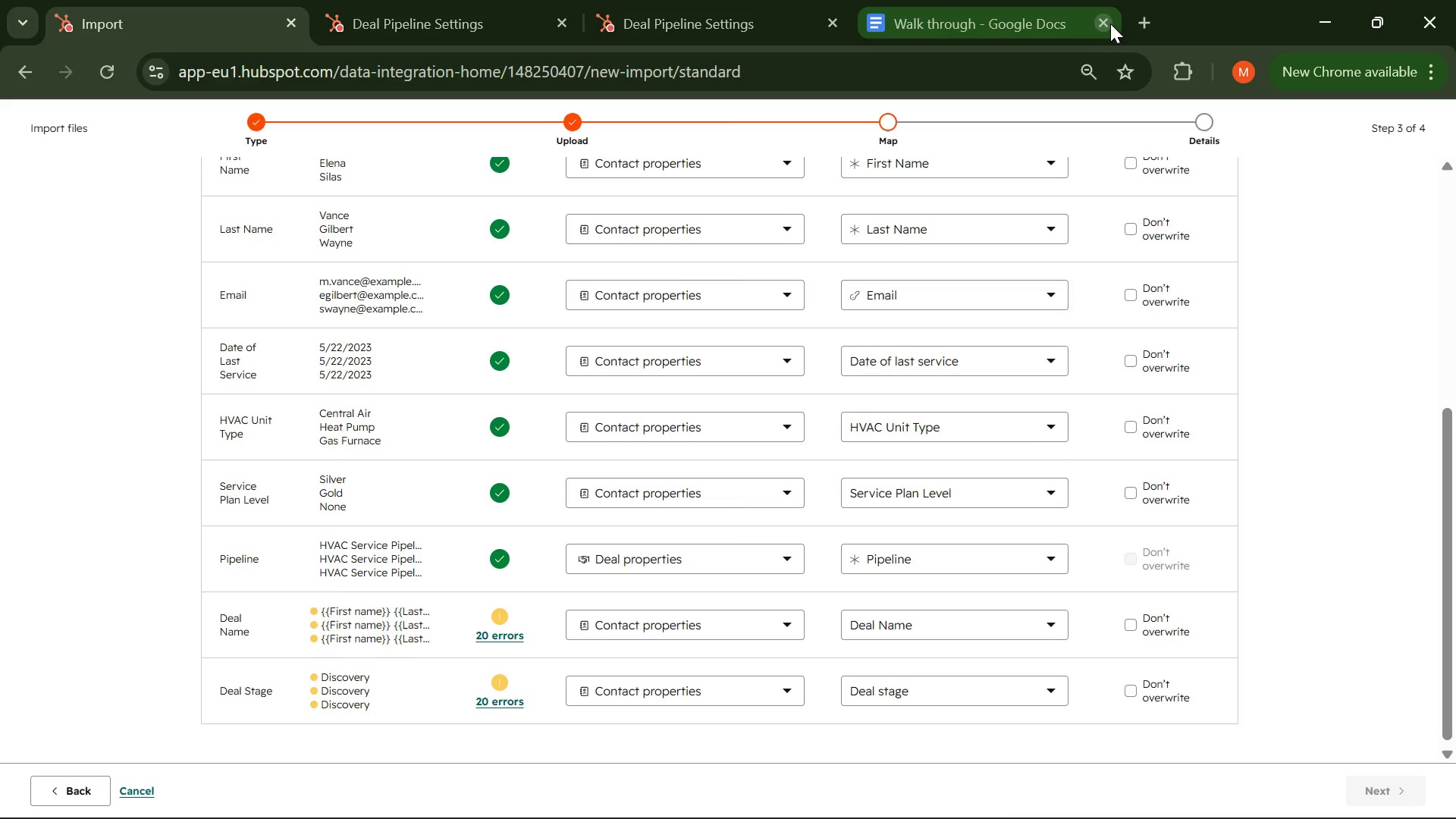 
left_click([1141, 21])
 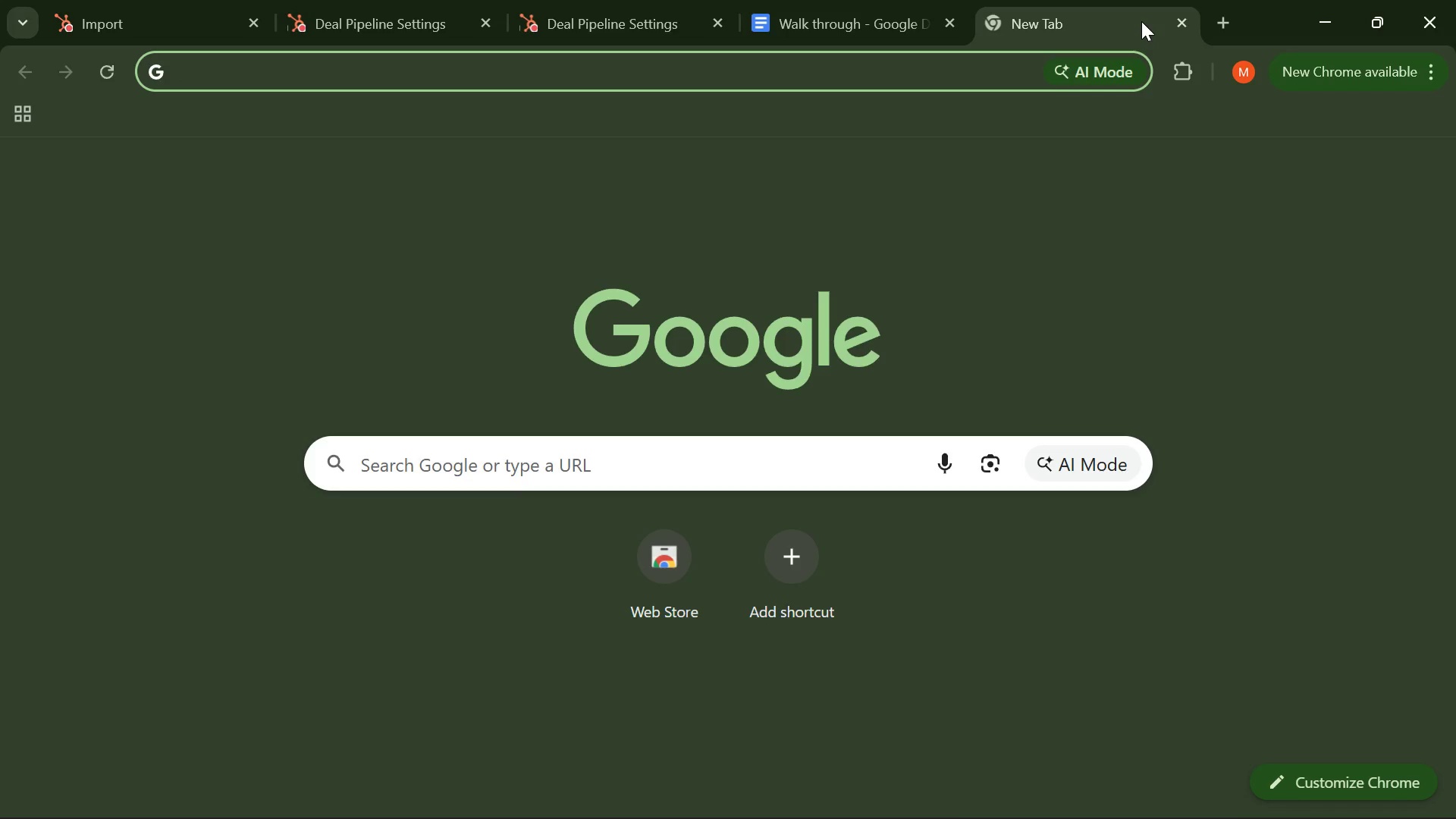 
type(doc)
 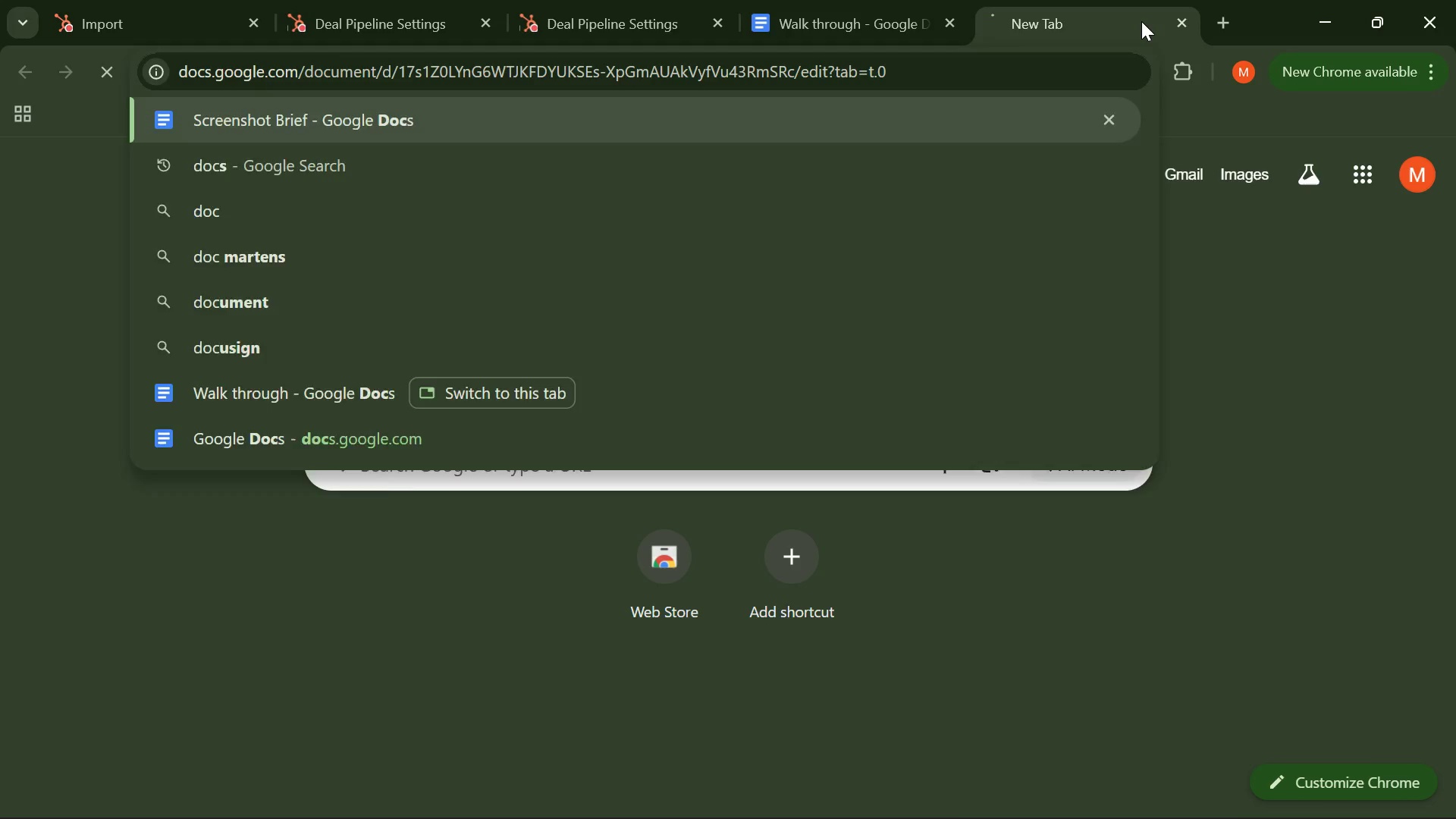 
key(Enter)
 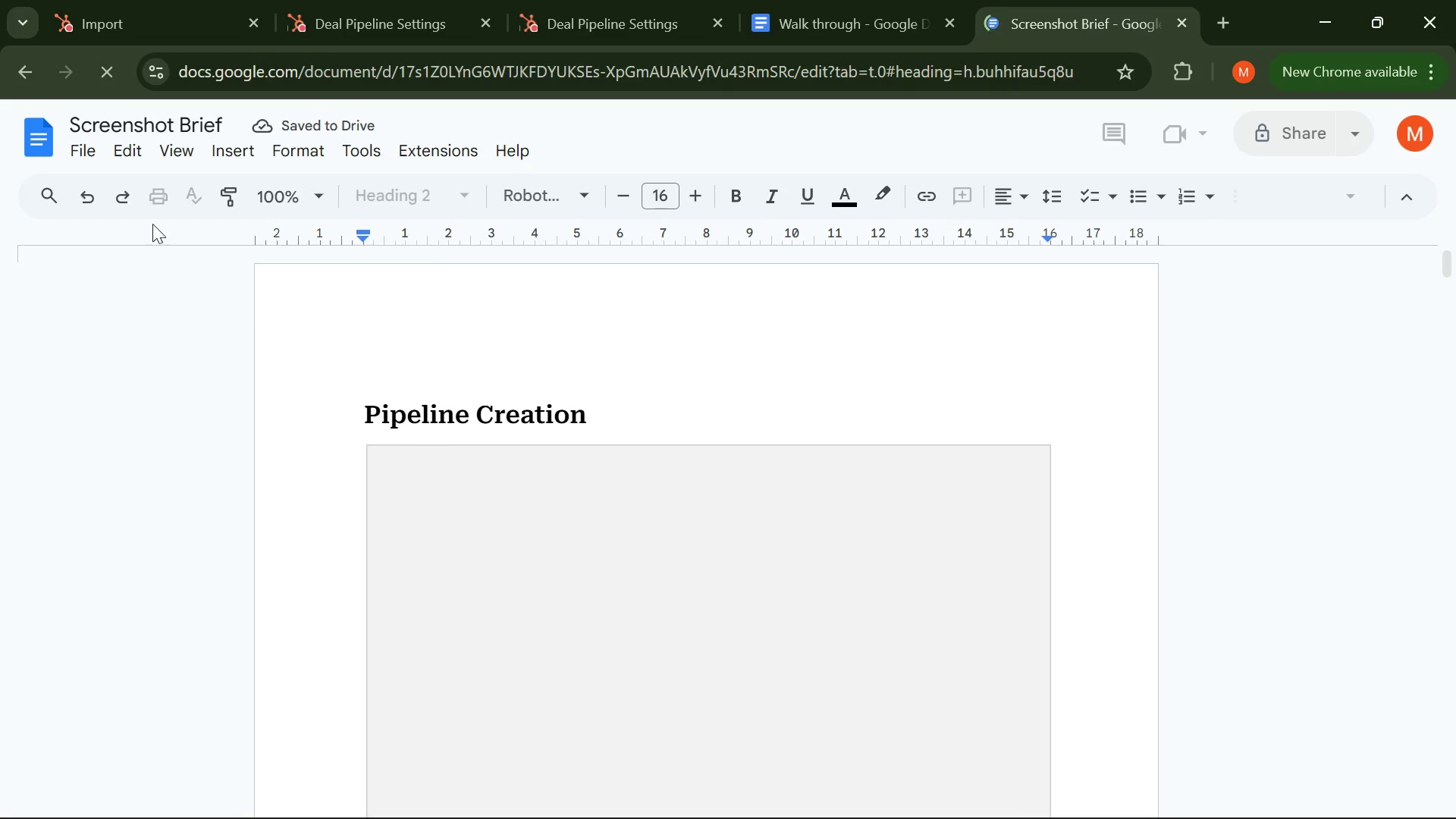 
left_click([53, 134])
 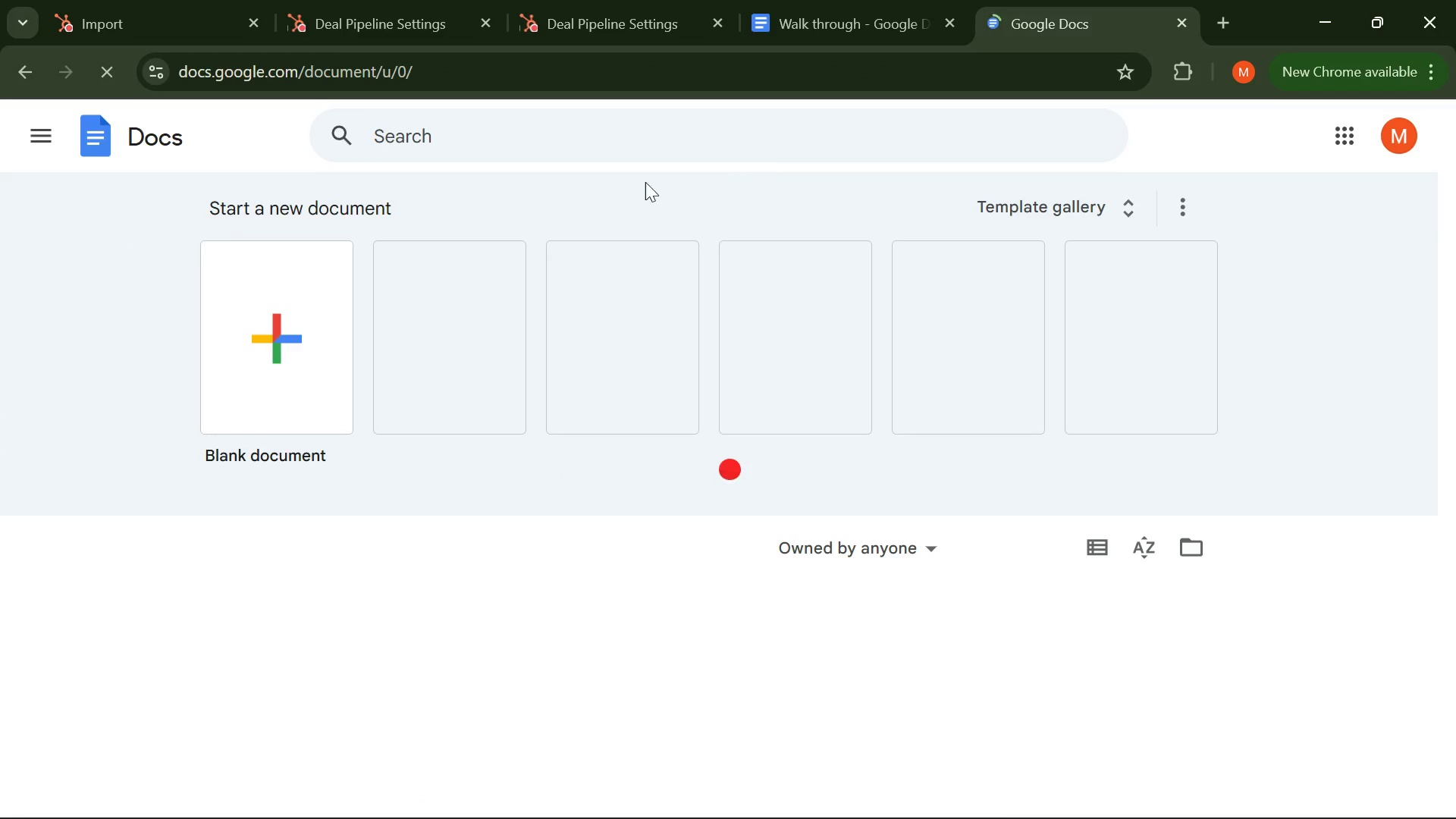 
left_click([243, 373])
 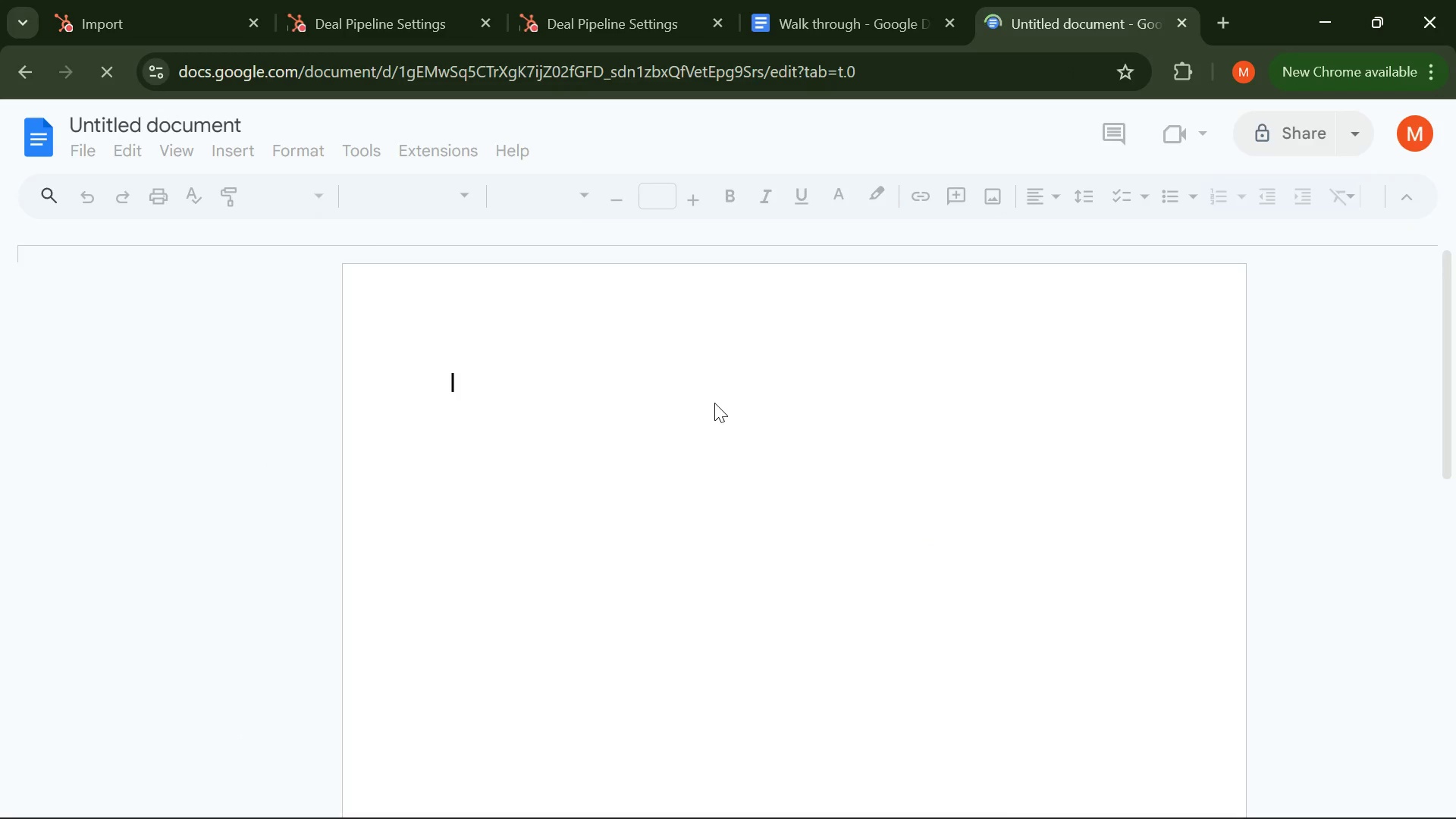 
key(Control+V)
 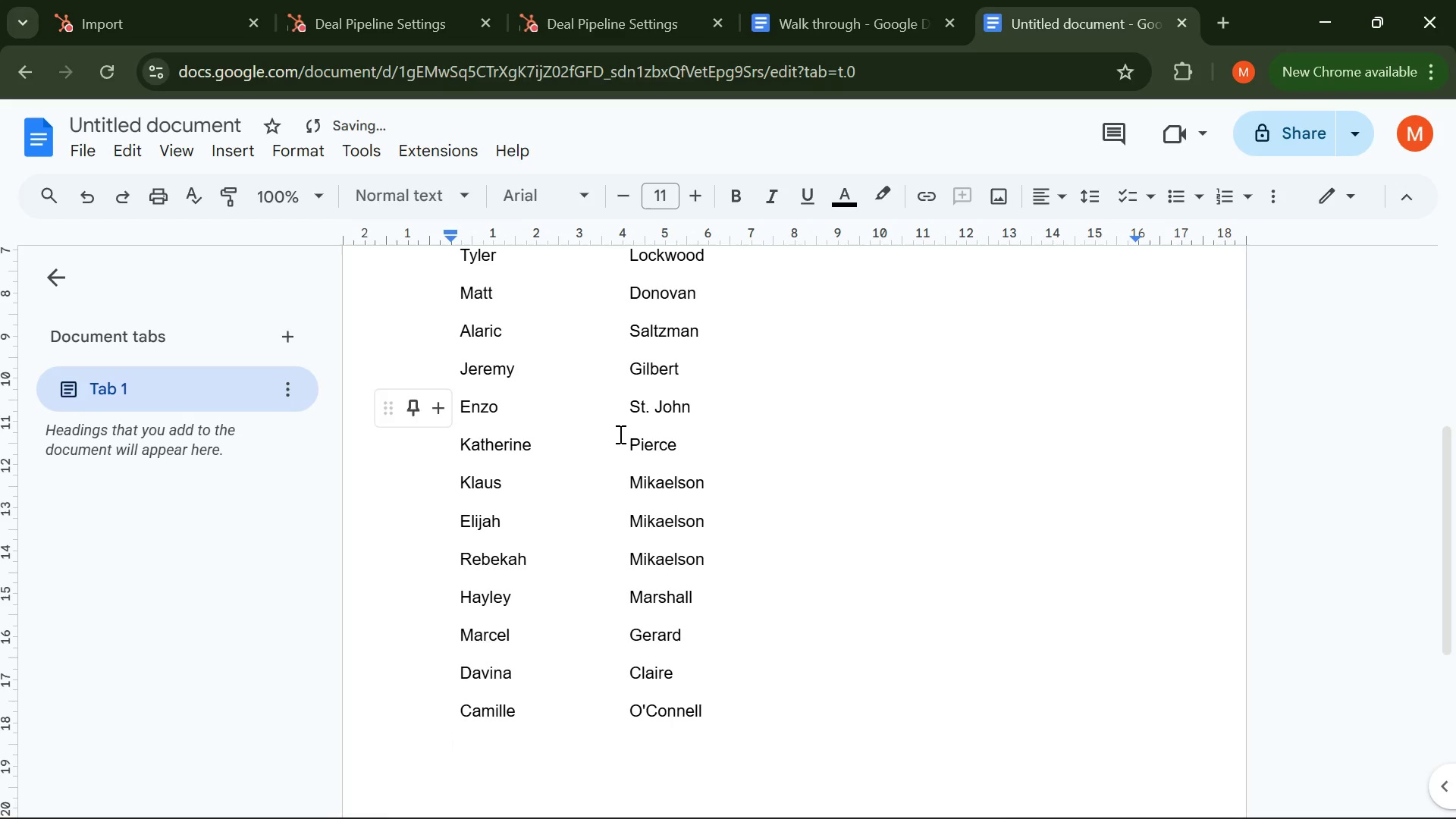 
scroll: coordinate [657, 406], scroll_direction: up, amount: 3.0
 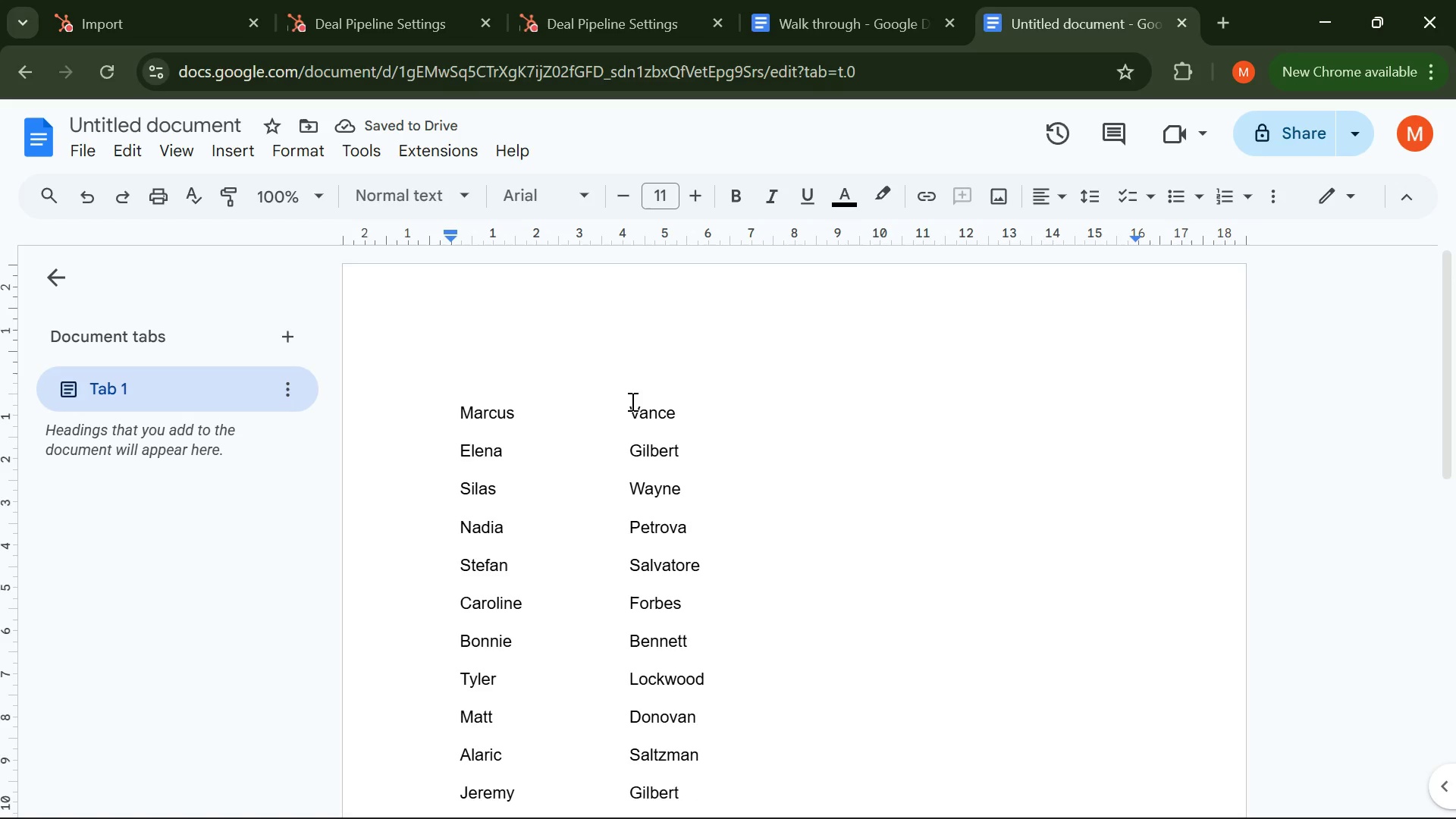 
left_click([626, 400])
 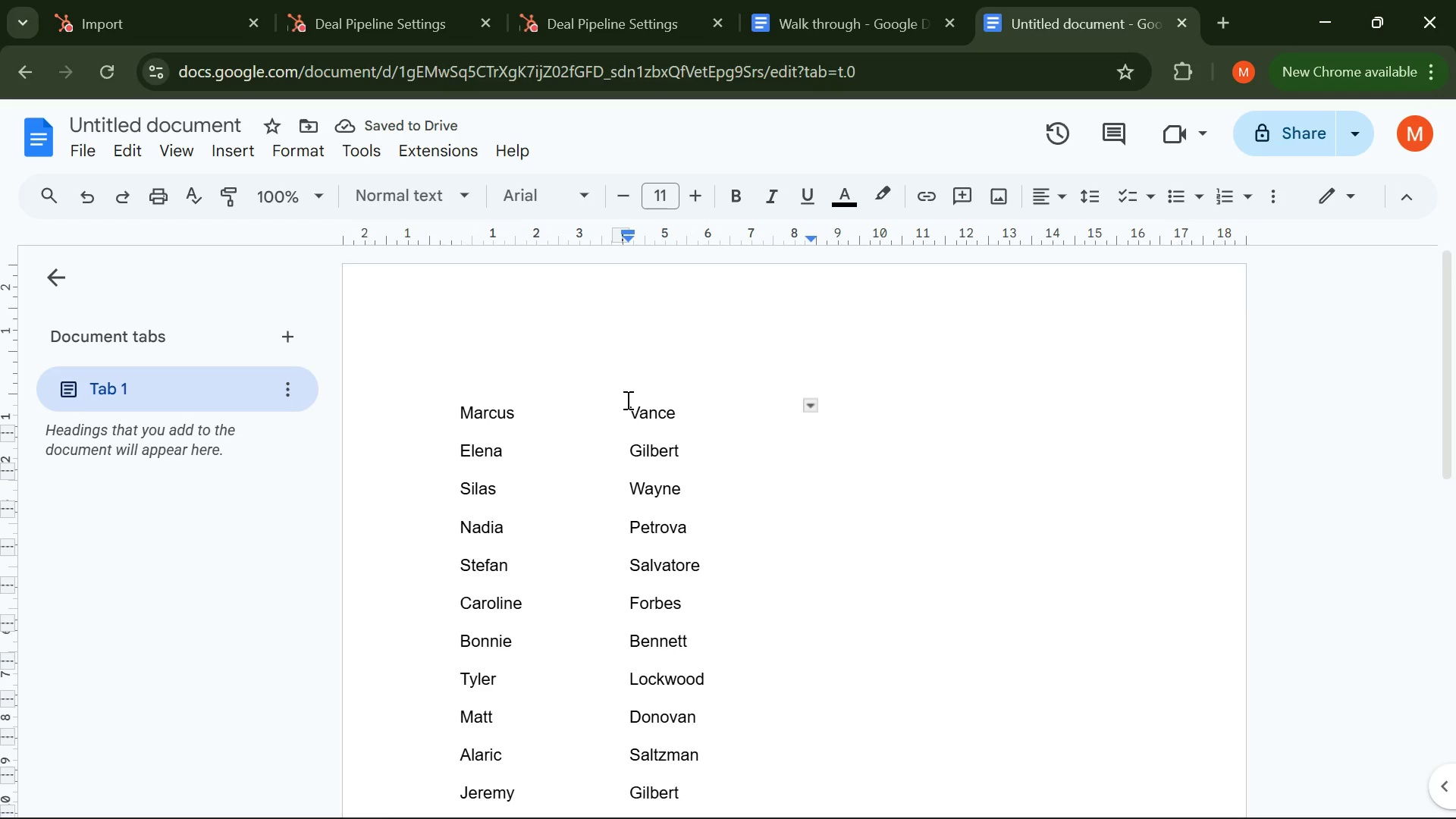 
key(Backspace)
 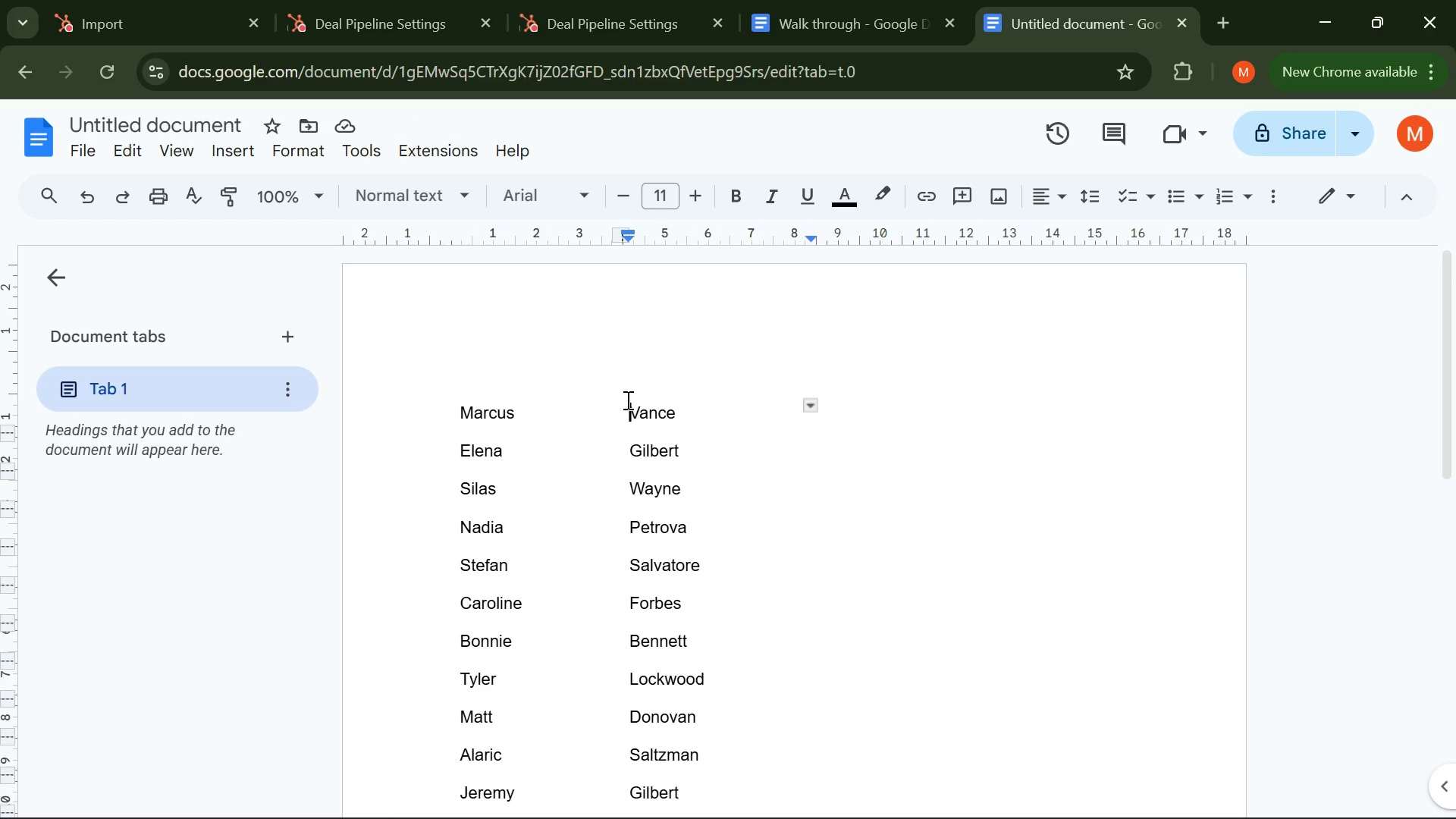 
key(Backspace)
 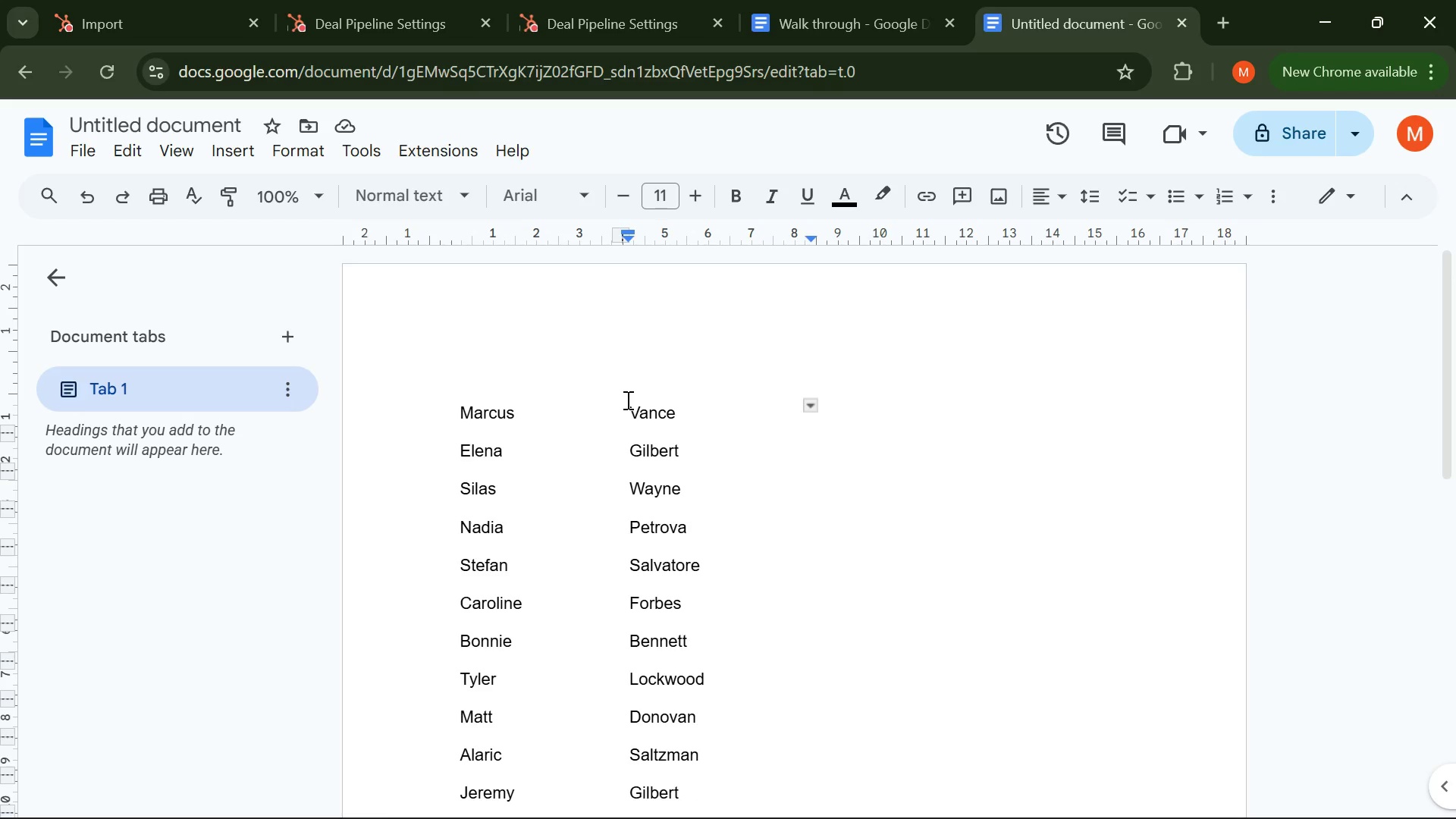 
key(Control+Backspace)
 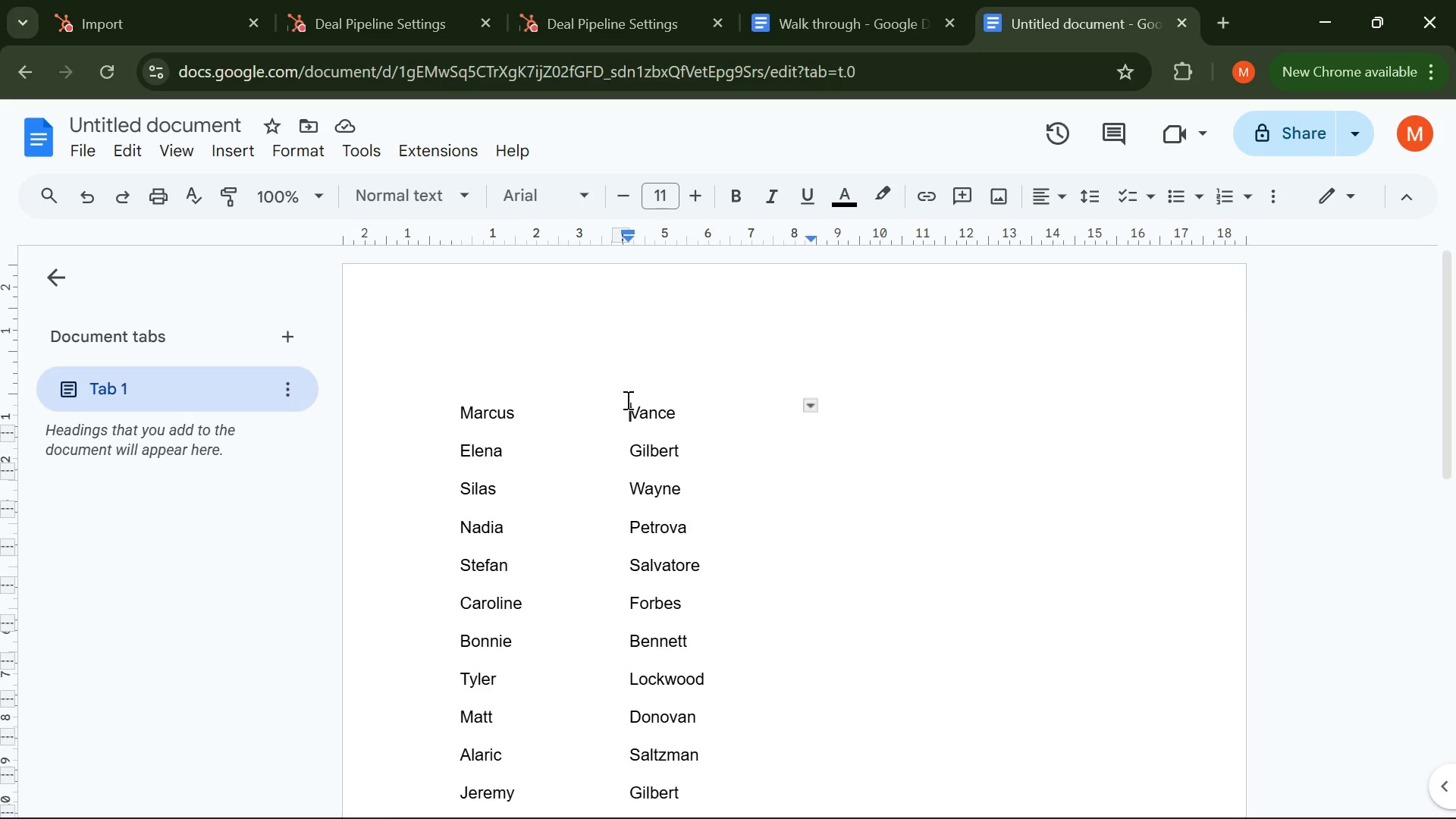 
key(Control+Backspace)
 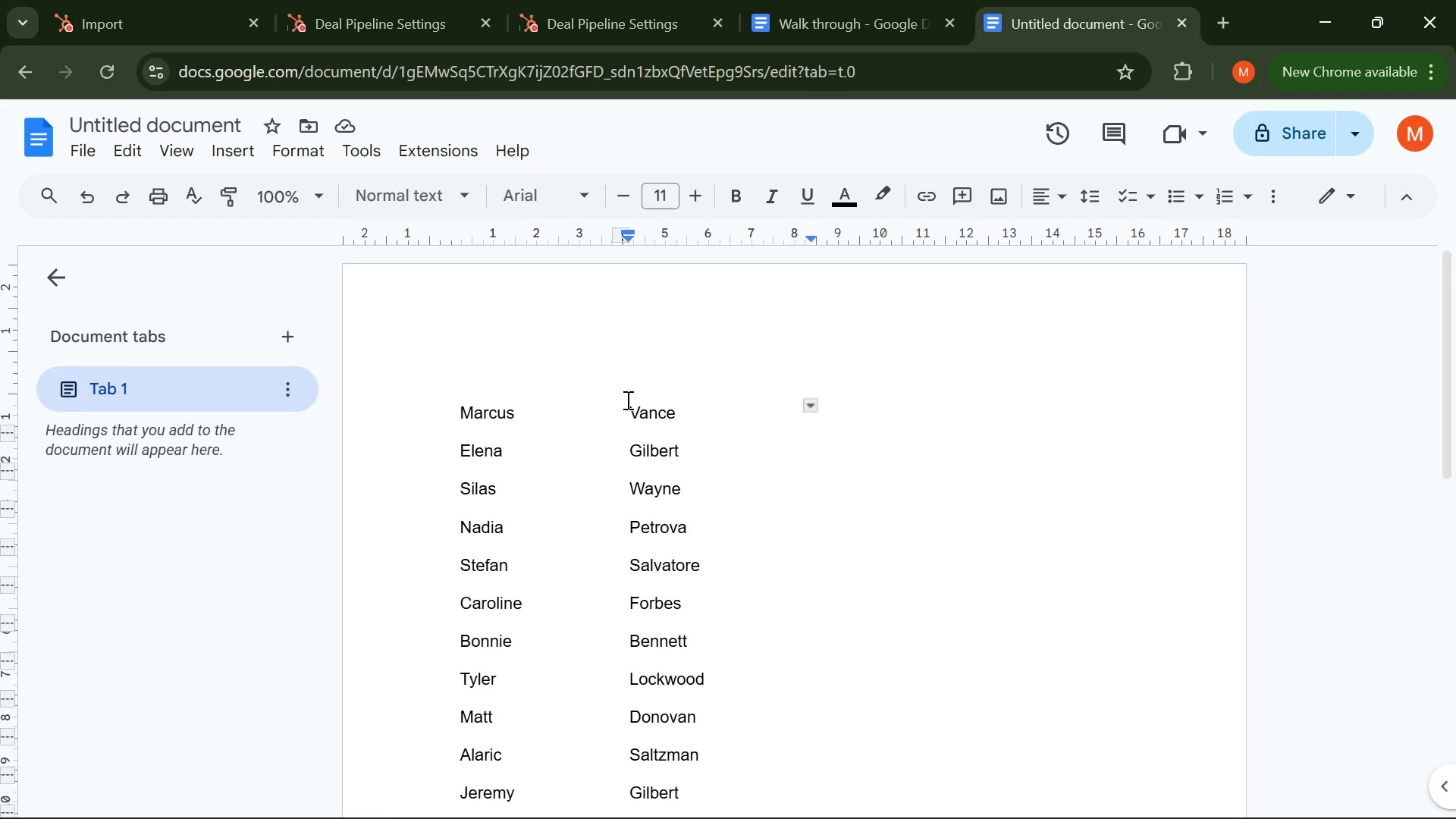 
key(Backspace)
key(Backspace)
key(Backspace)
type(ss)
key(Backspace)
key(Backspace)
key(Backspace)
key(Backspace)
 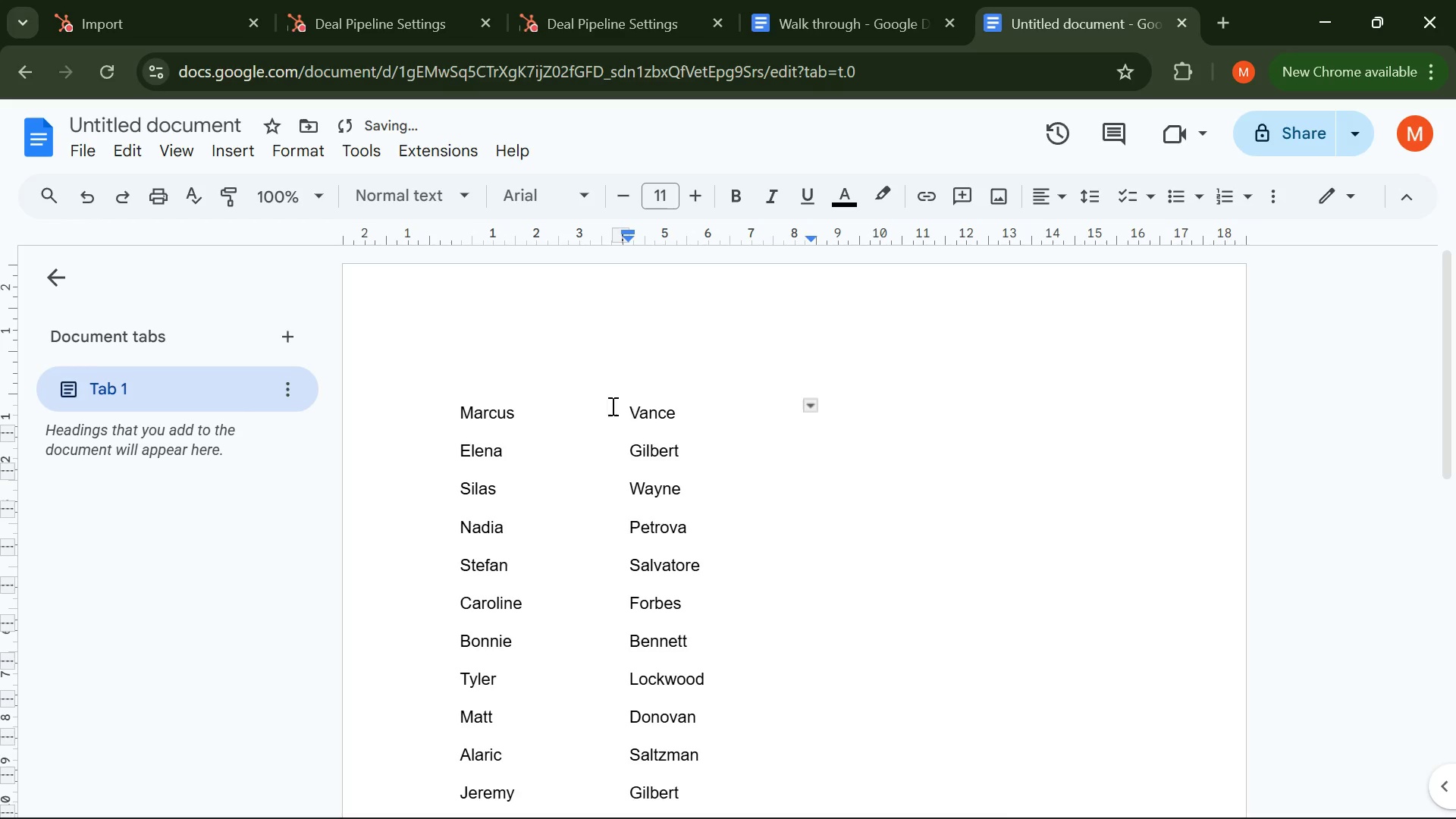 
hold_key(key=D, duration=0.36)
 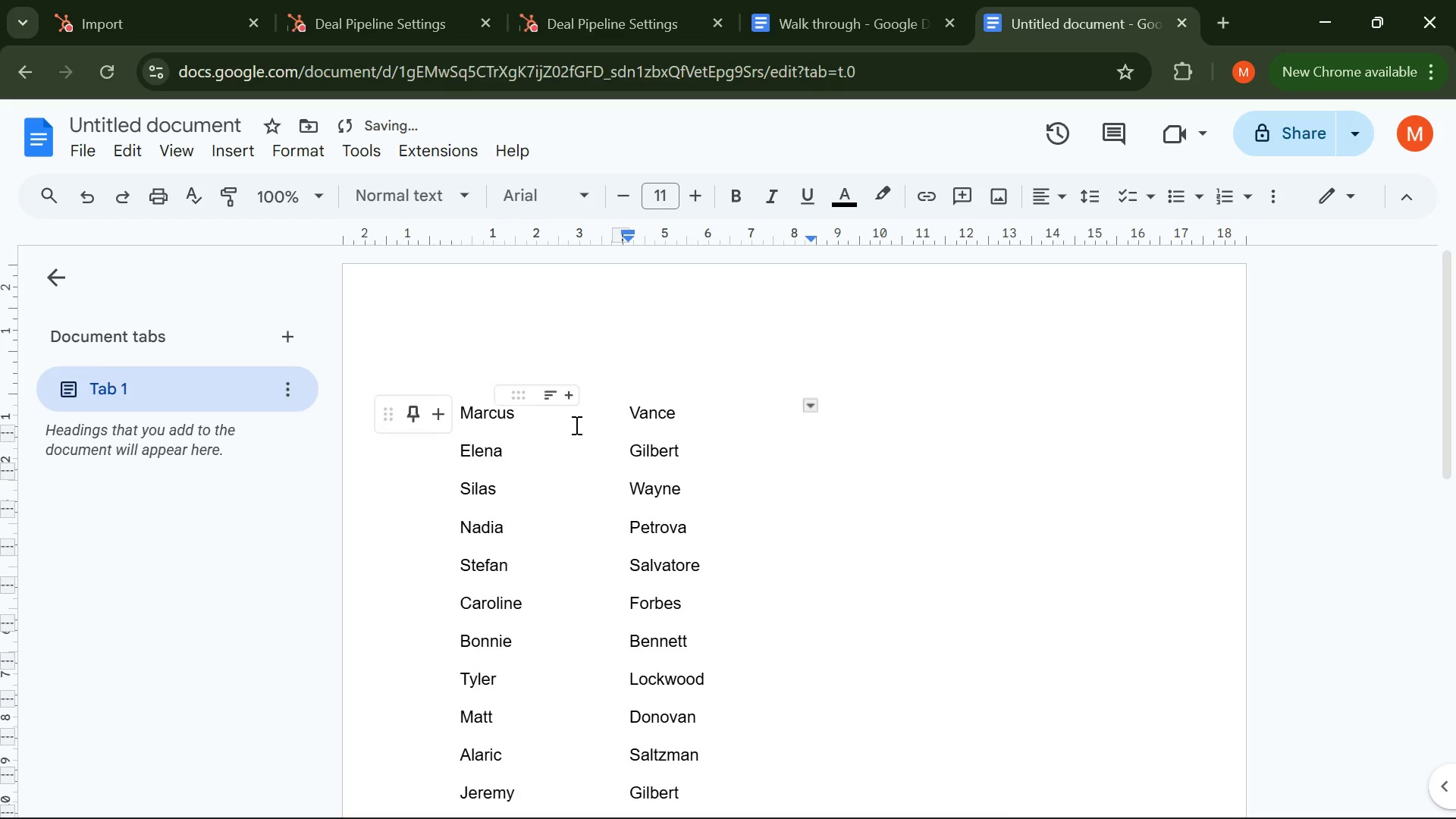 
left_click([572, 428])
 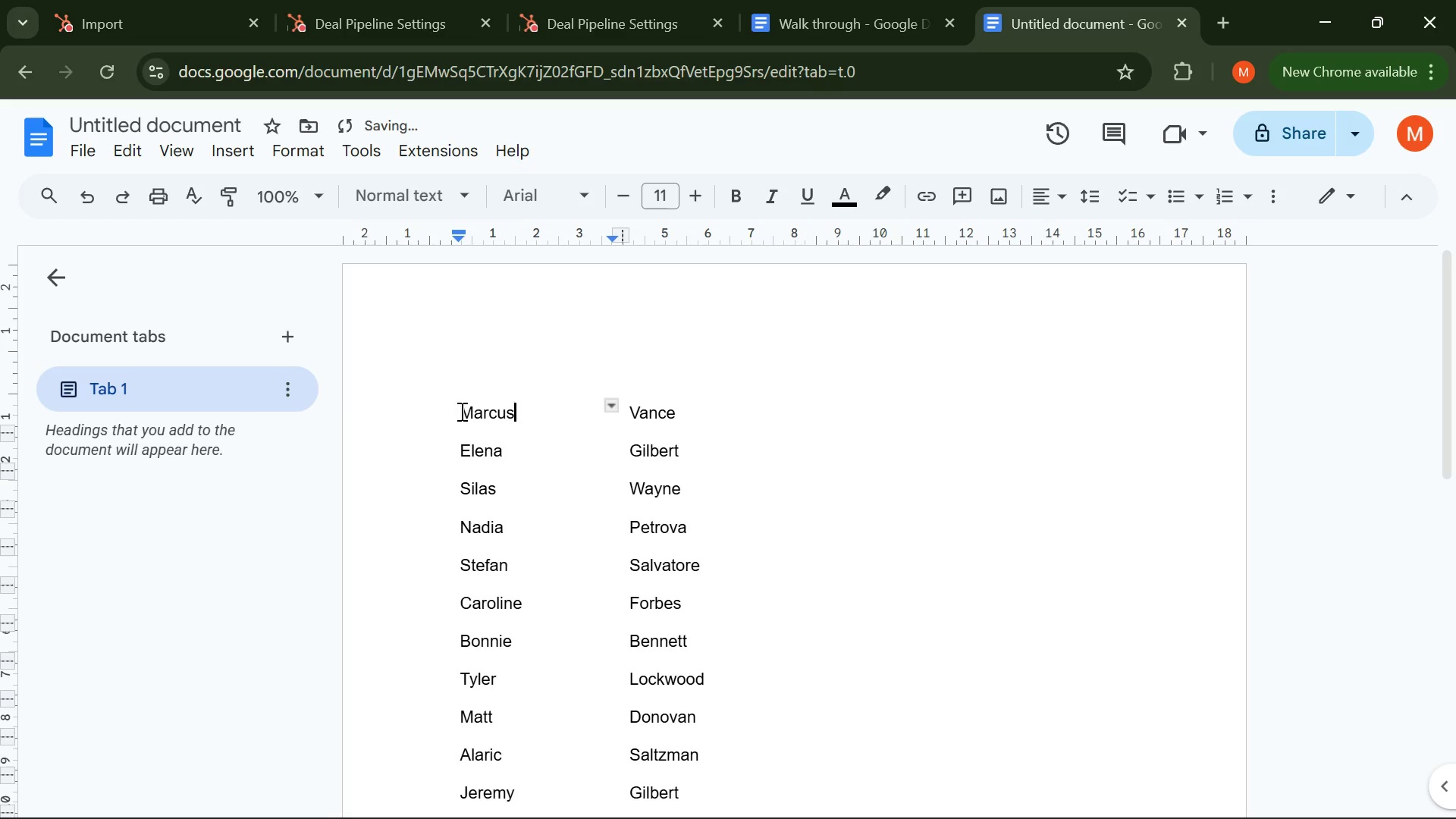 
left_click_drag(start_coordinate=[460, 411], to_coordinate=[633, 714])
 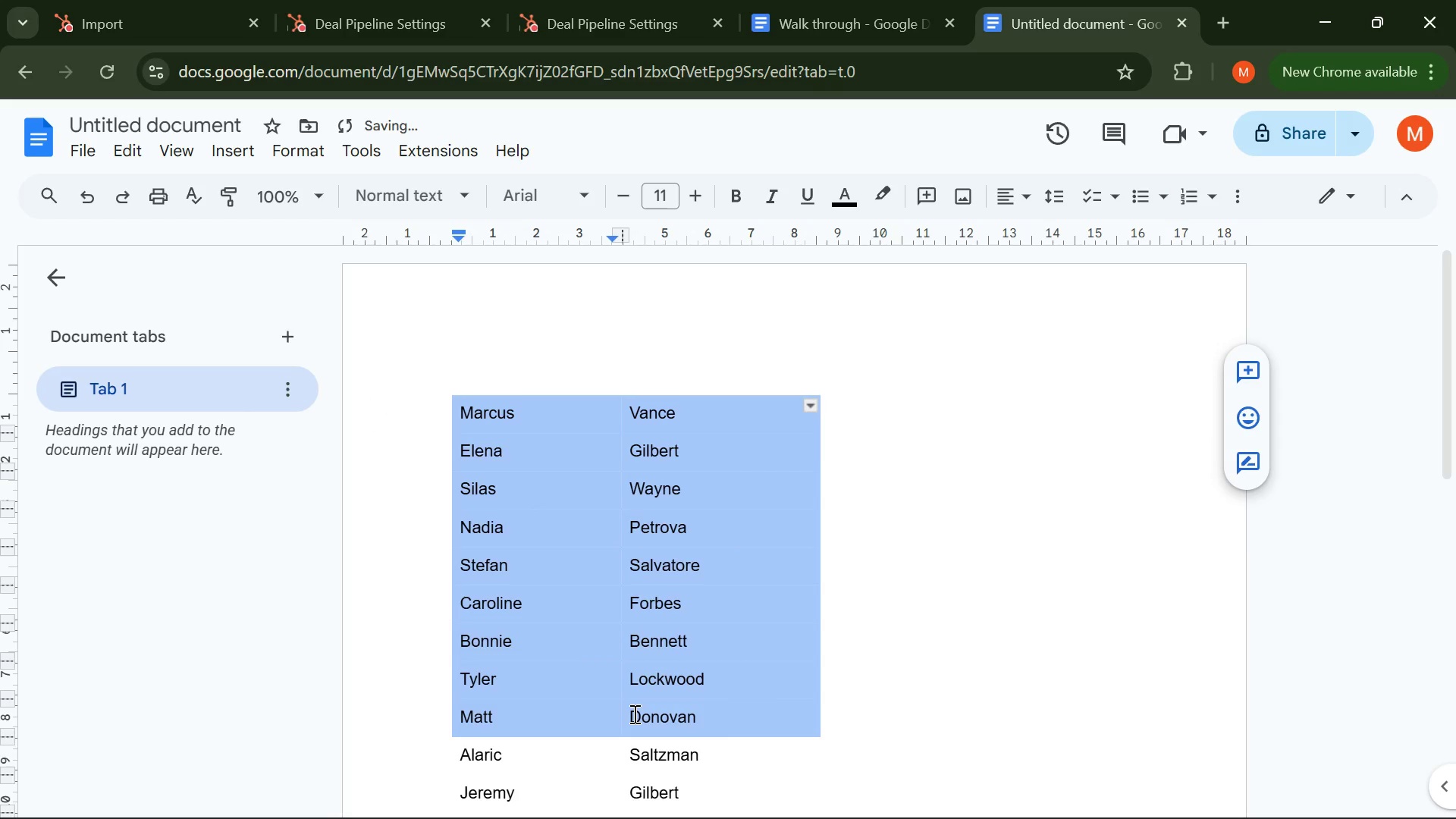 
key(Control+A)
 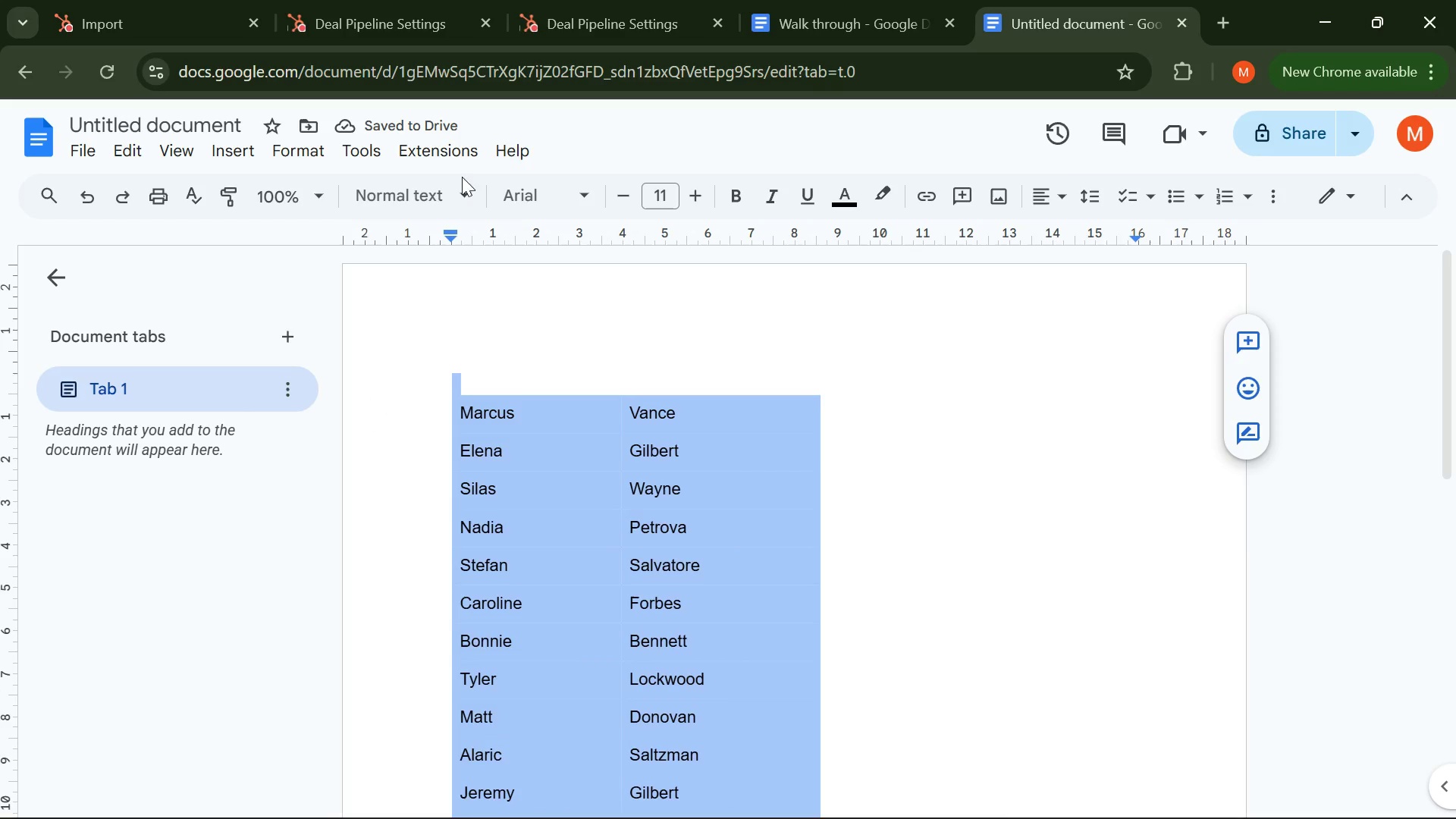 
left_click([460, 187])
 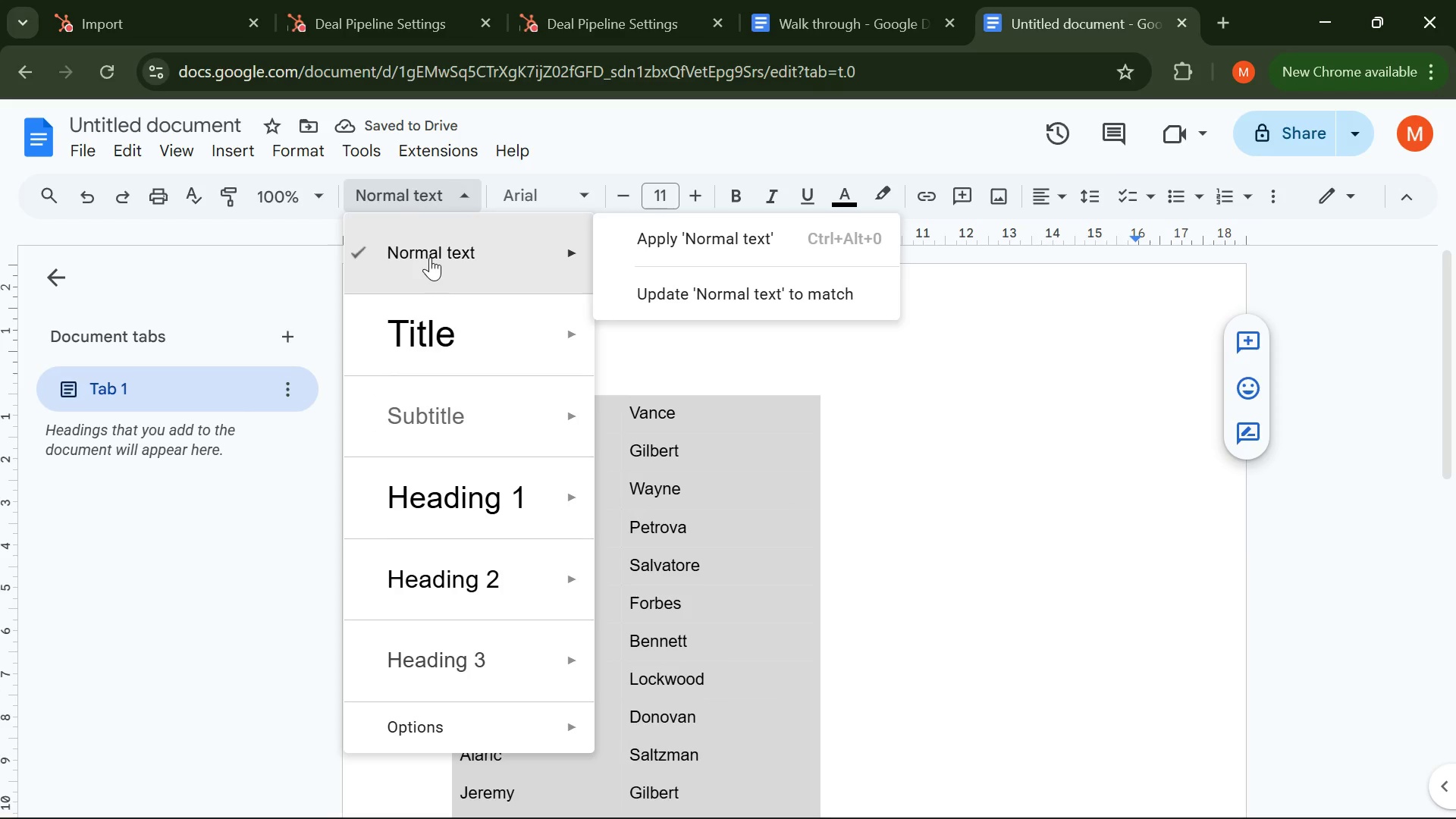 
left_click([430, 257])
 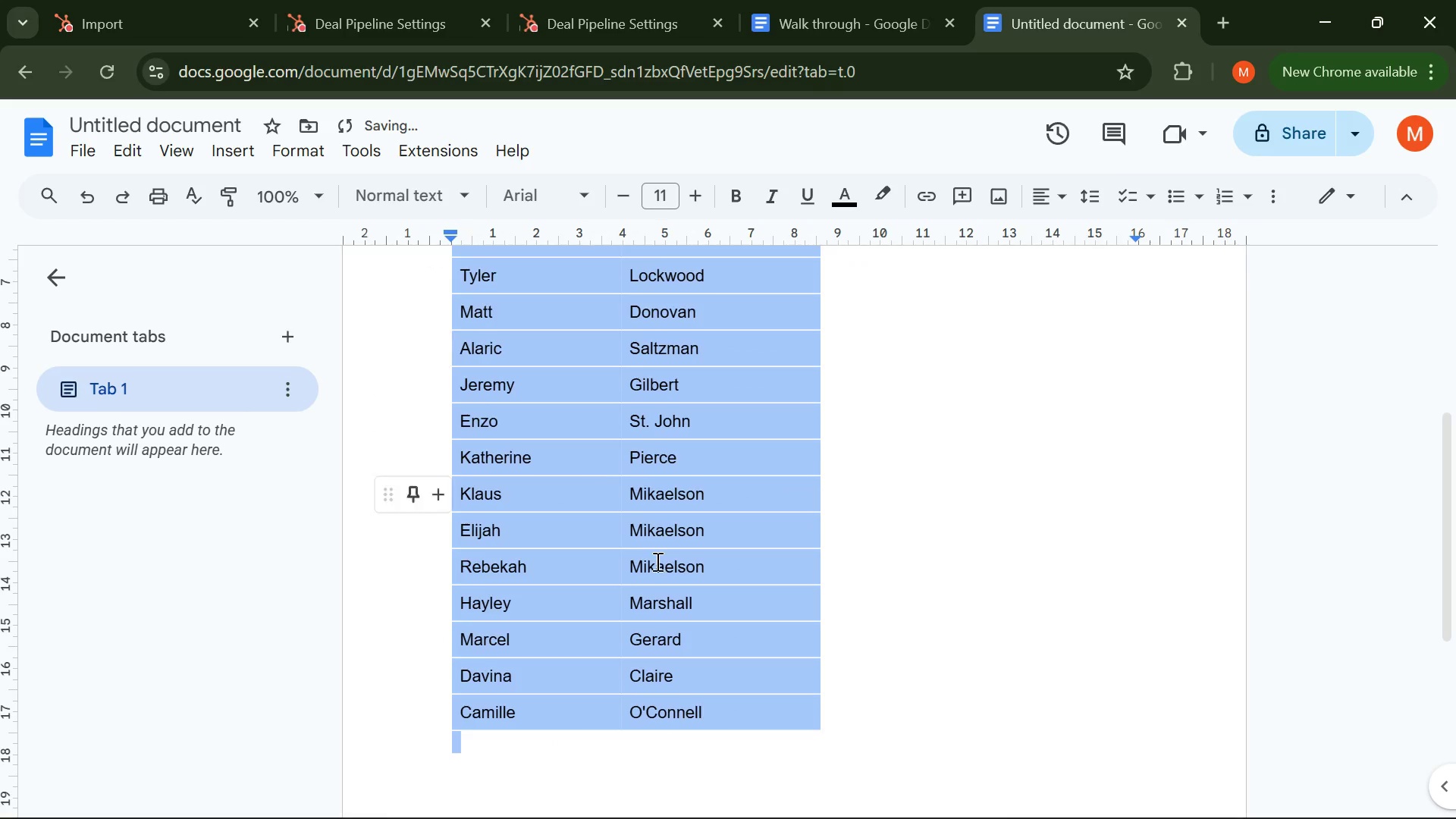 
left_click([656, 561])
 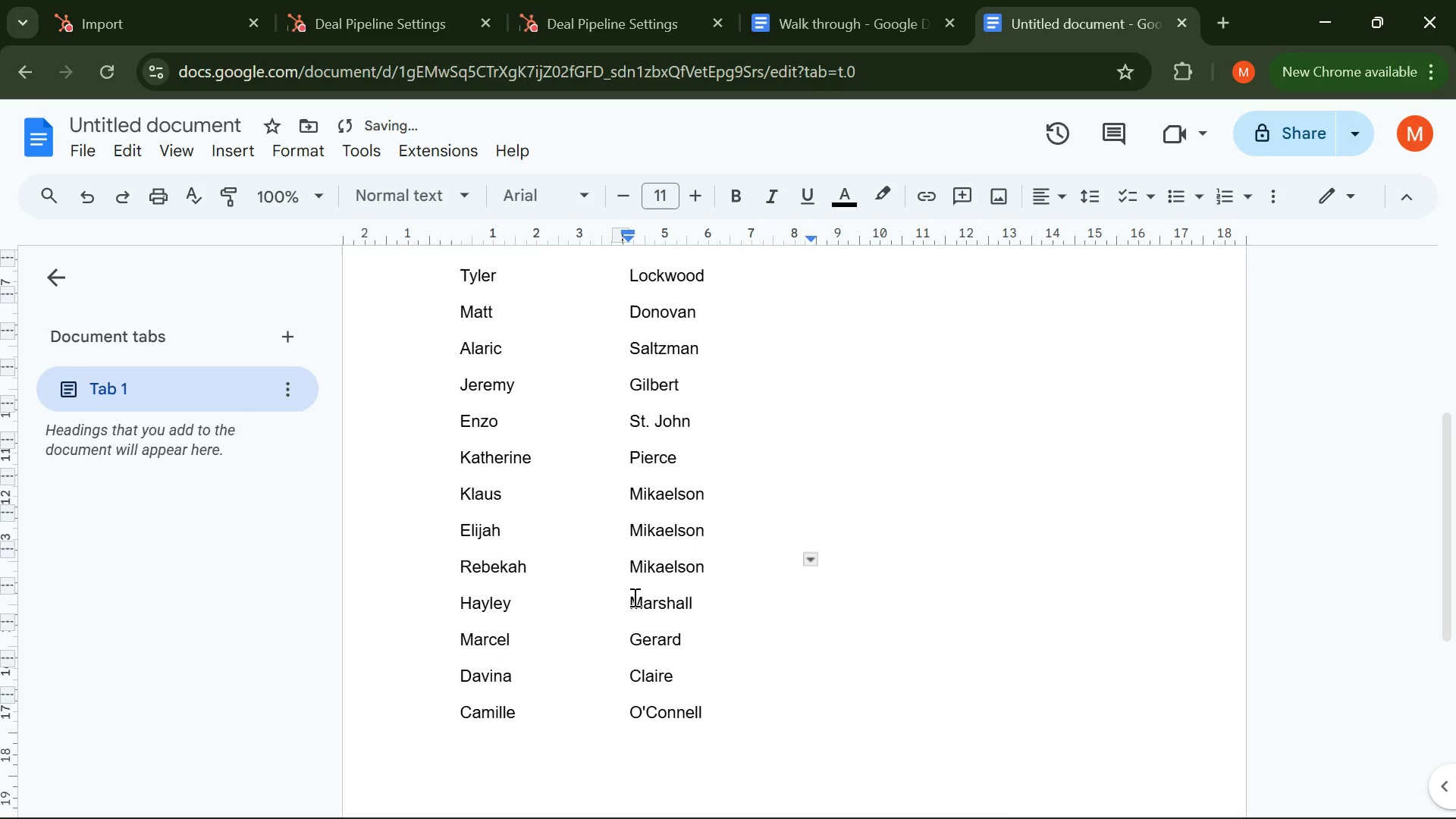 
left_click_drag(start_coordinate=[633, 597], to_coordinate=[619, 595])
 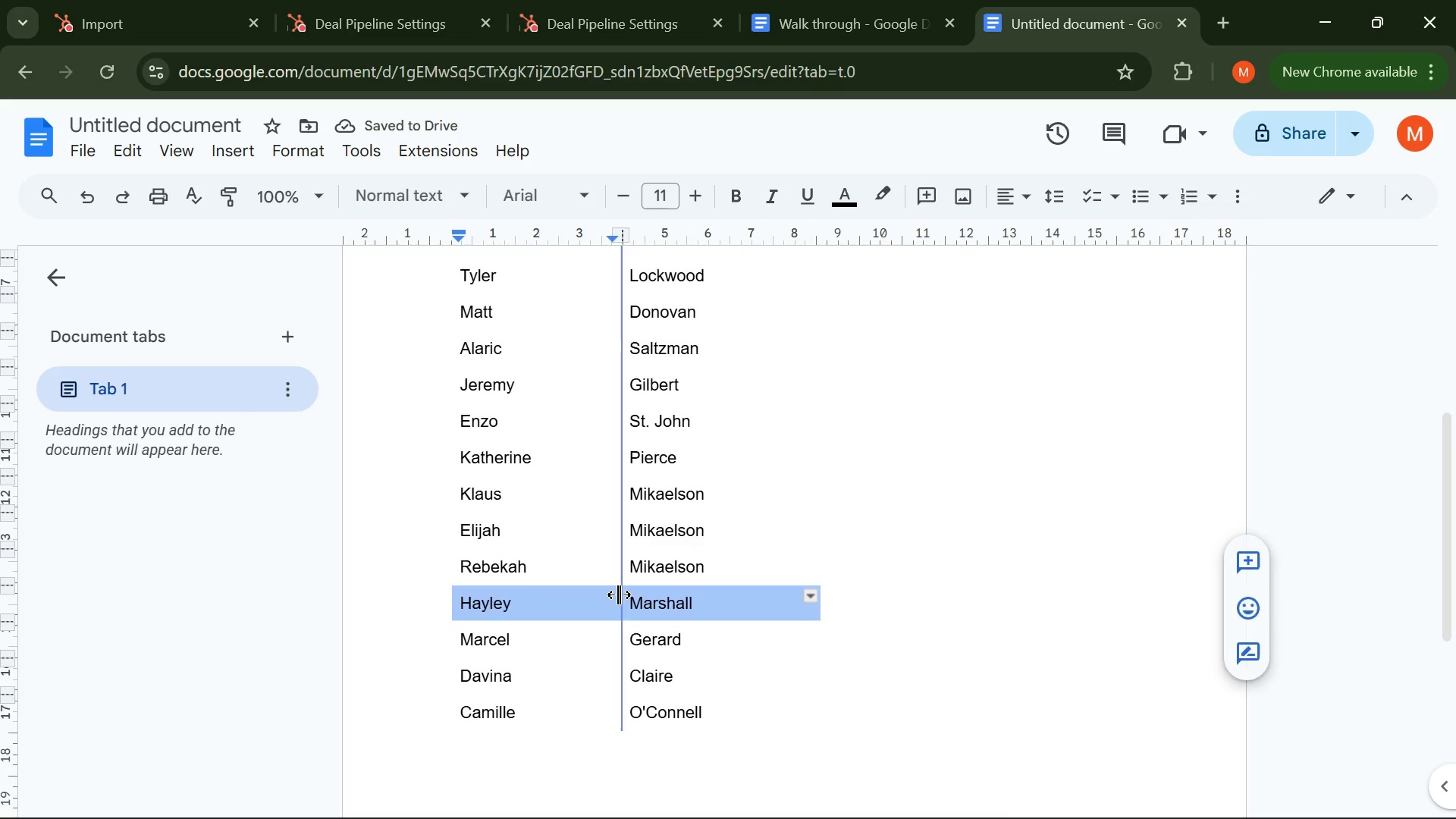 
left_click([619, 595])
 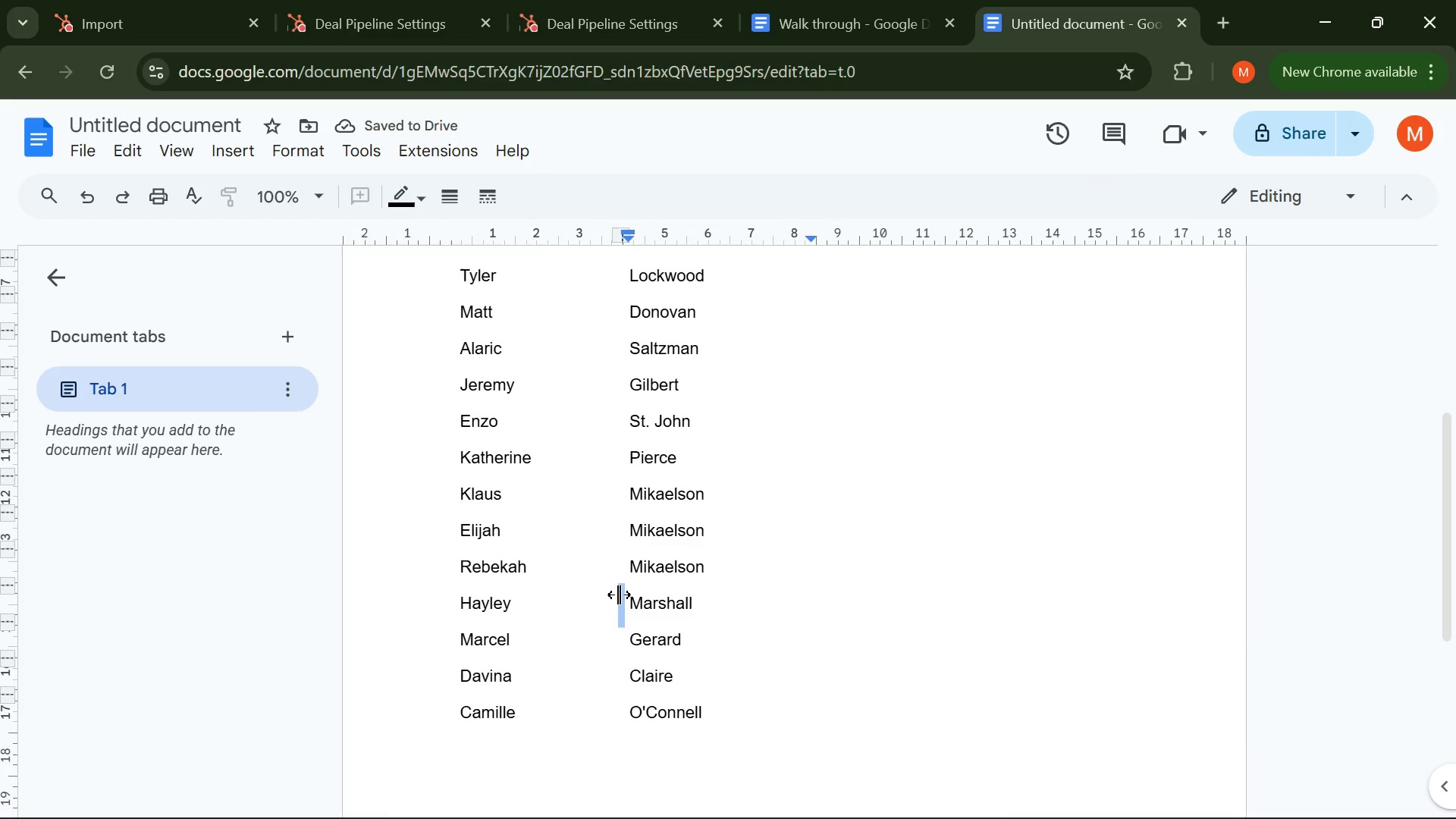 
left_click([619, 595])
 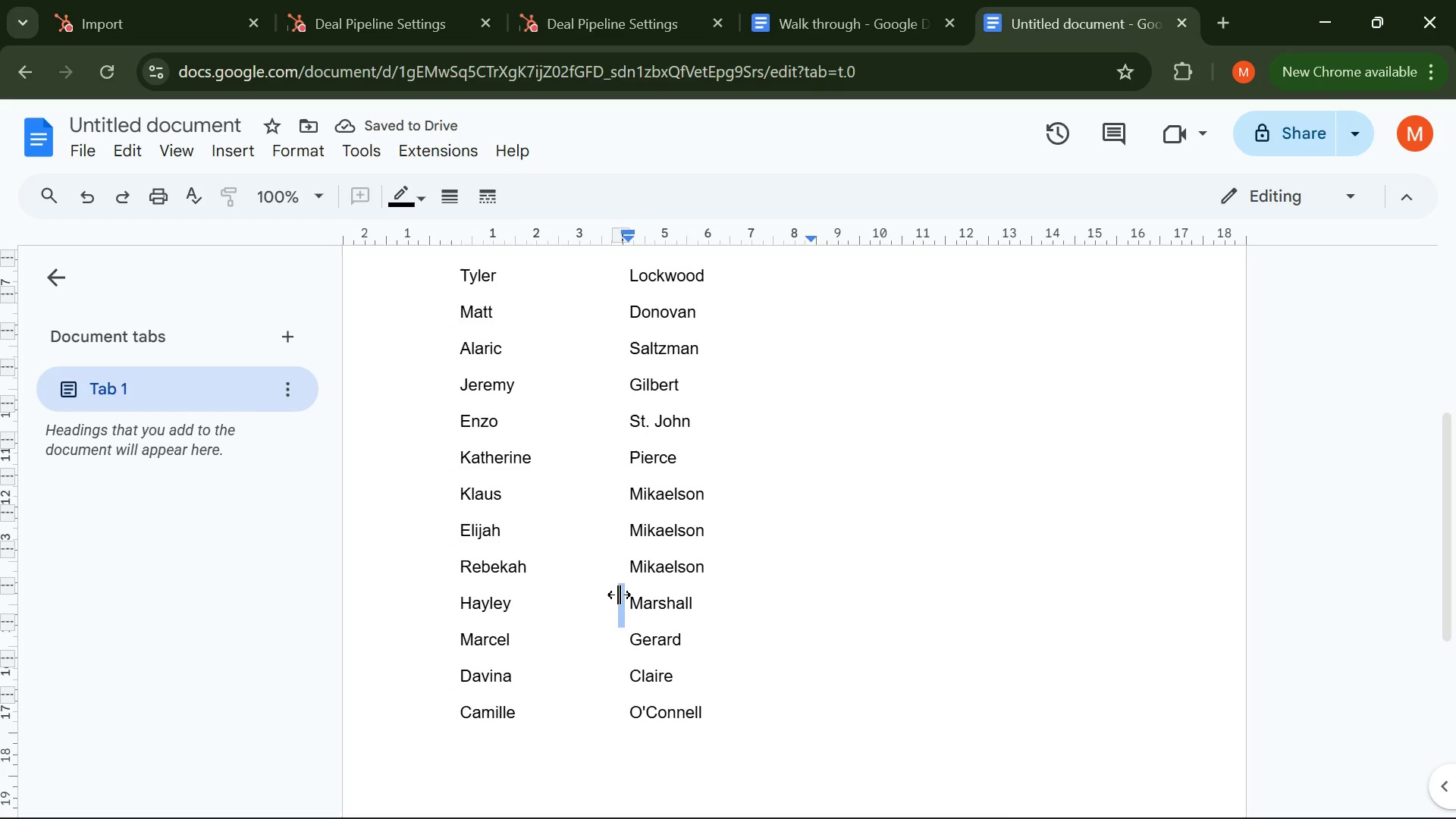 
left_click([619, 595])
 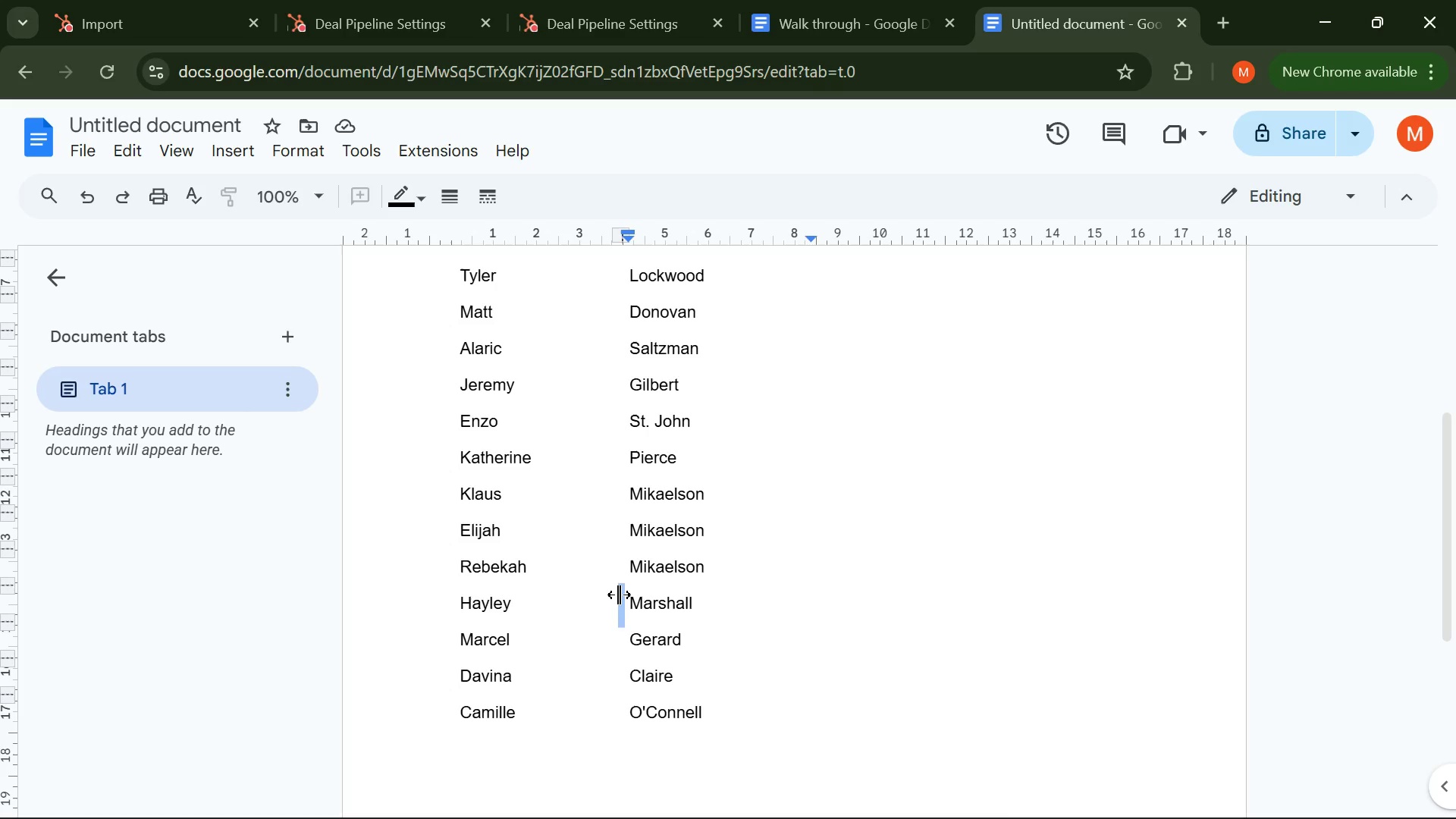 
key(Backspace)
 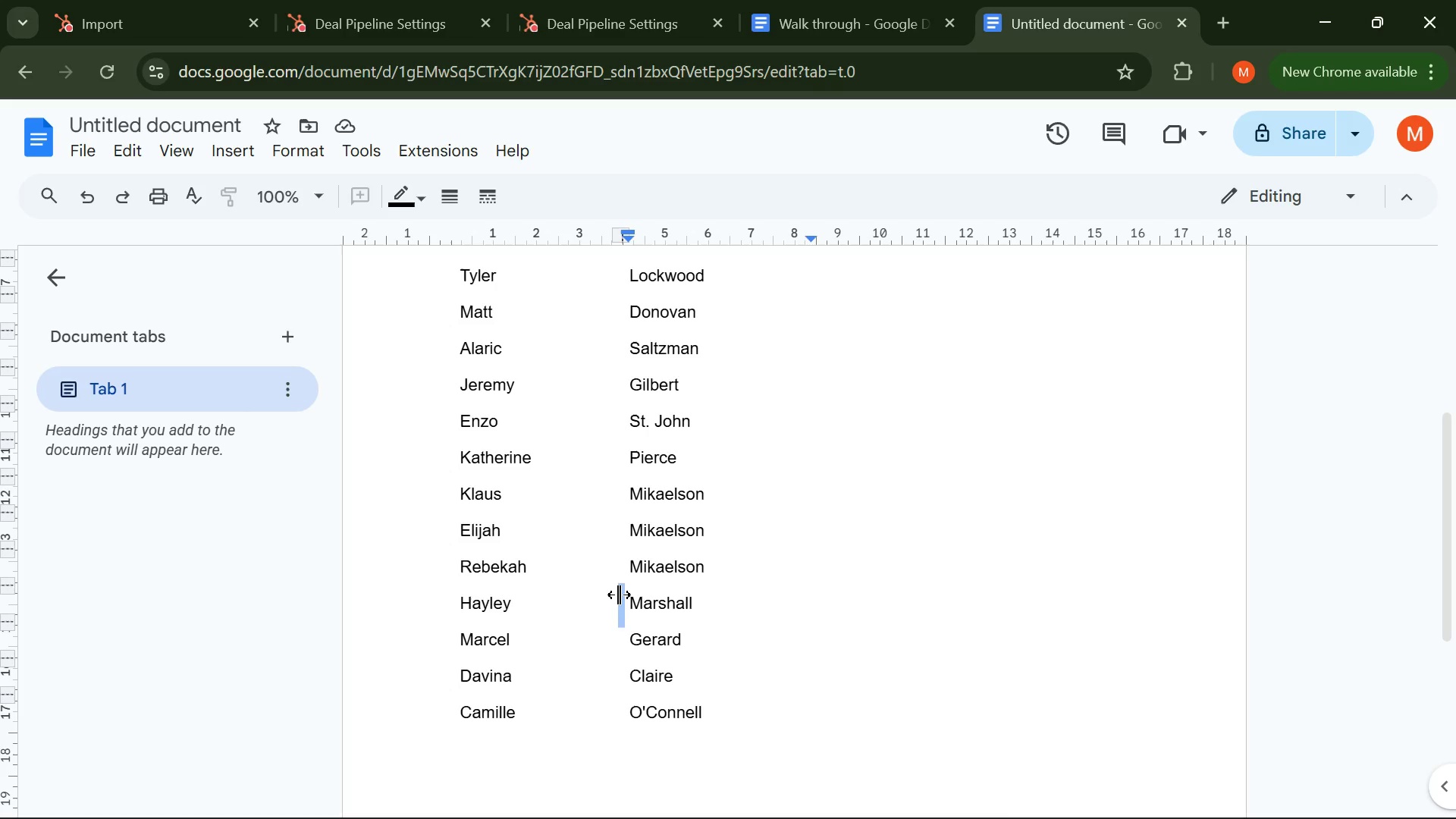 
key(Backspace)
 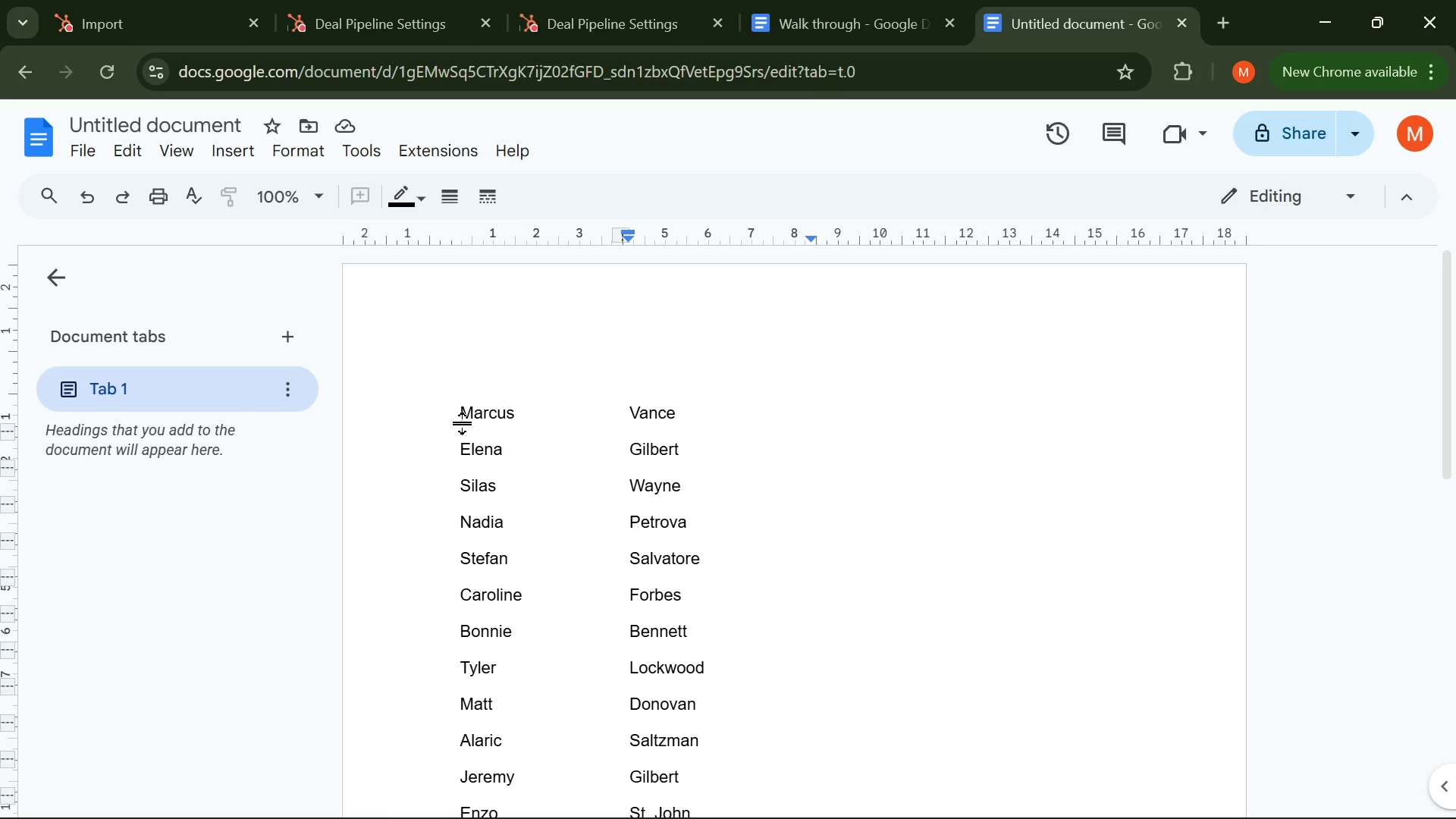 
left_click_drag(start_coordinate=[458, 412], to_coordinate=[720, 774])
 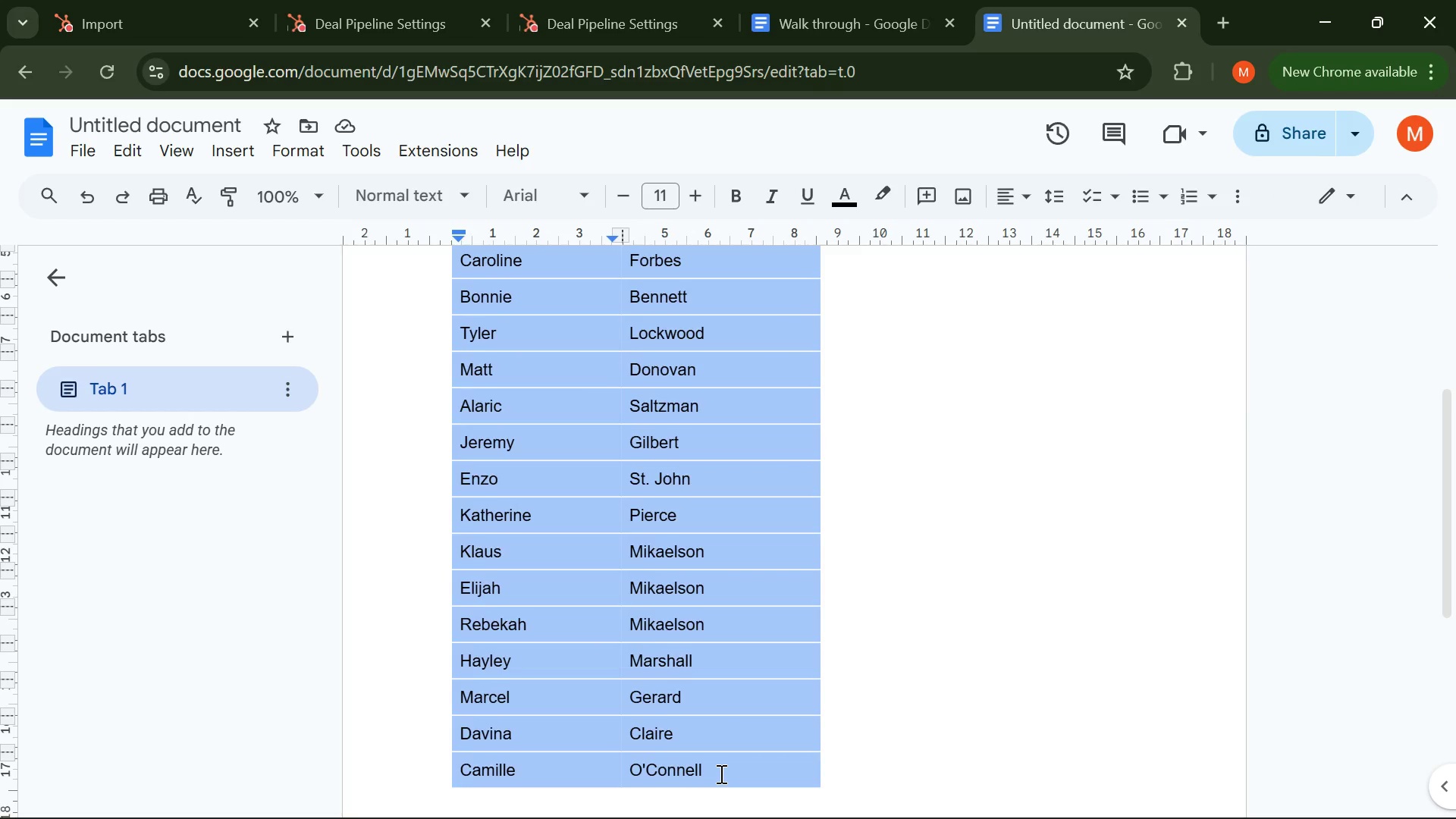 
hold_key(key=ControlLeft, duration=0.98)
 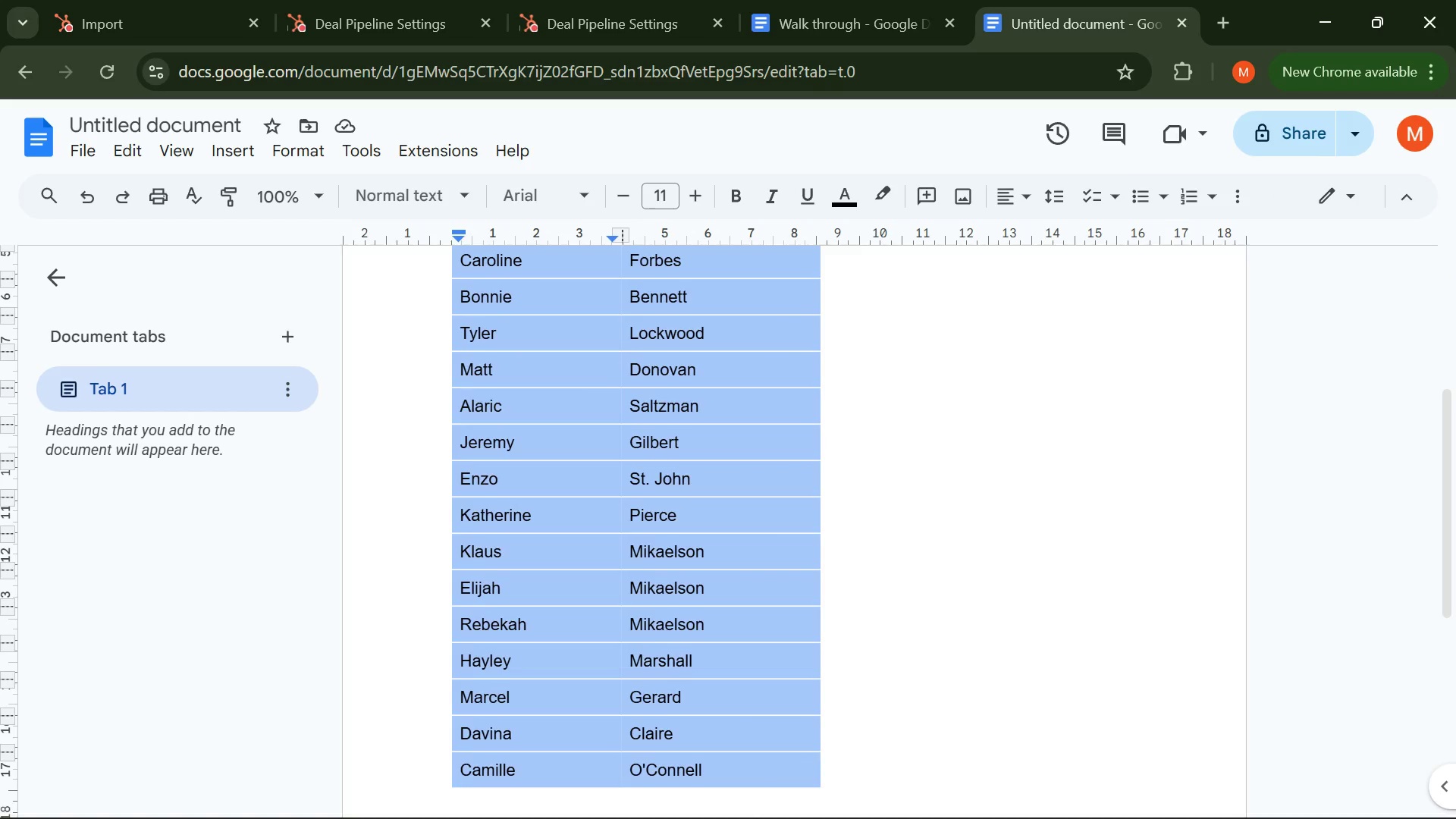 
hold_key(key=C, duration=0.31)
 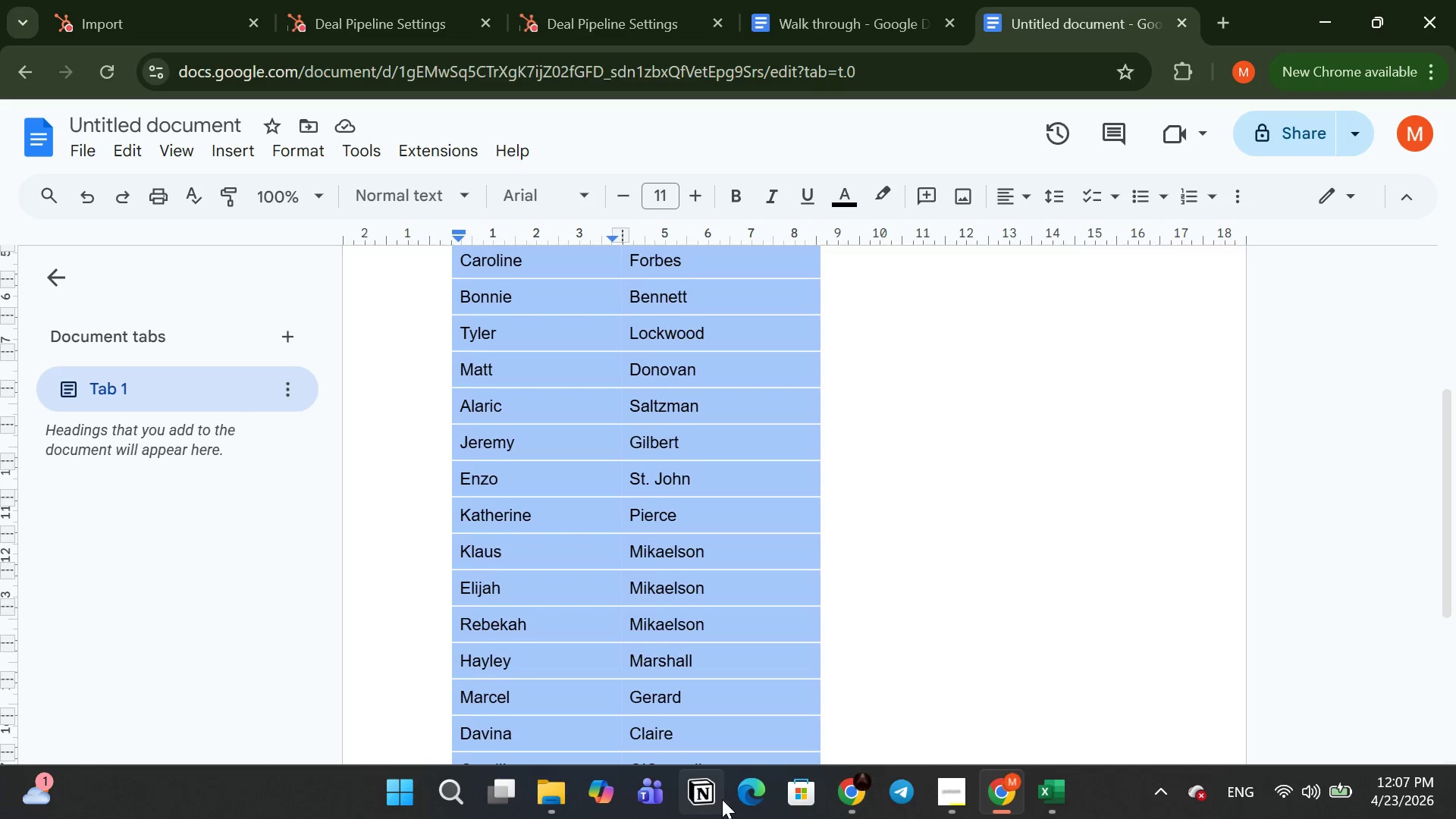 
left_click([720, 798])
 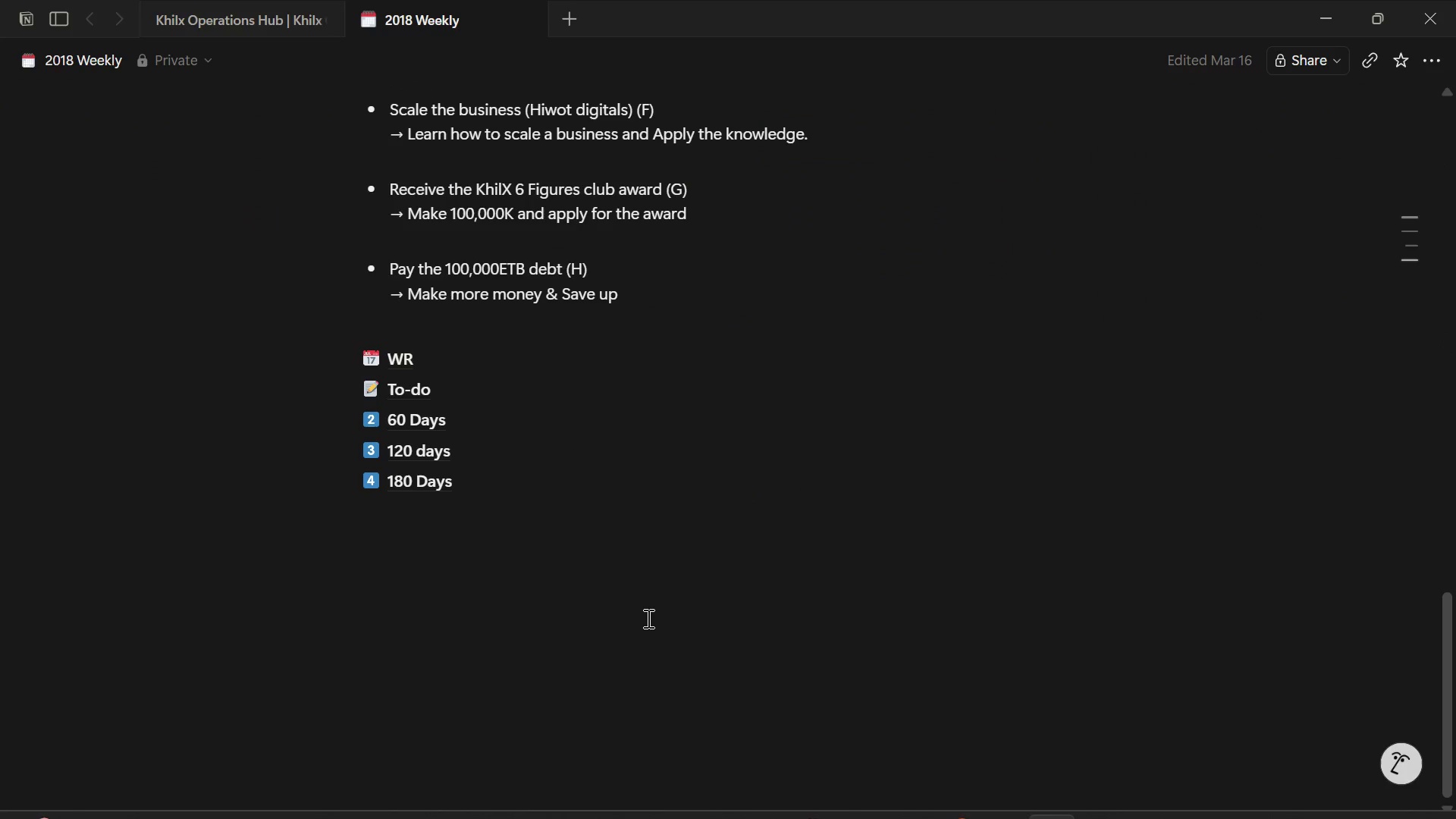 
left_click([549, 657])
 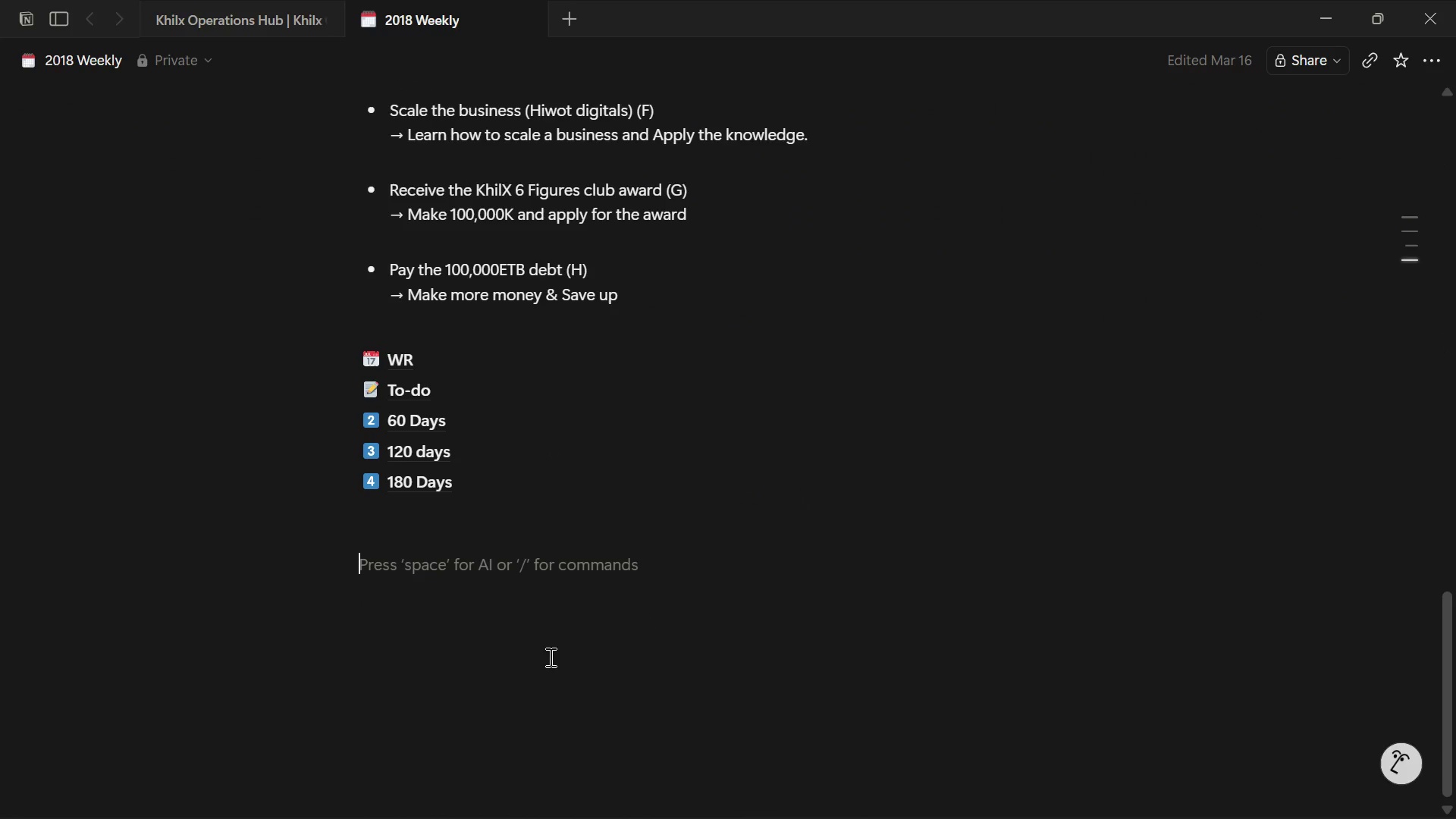 
key(Control+V)
 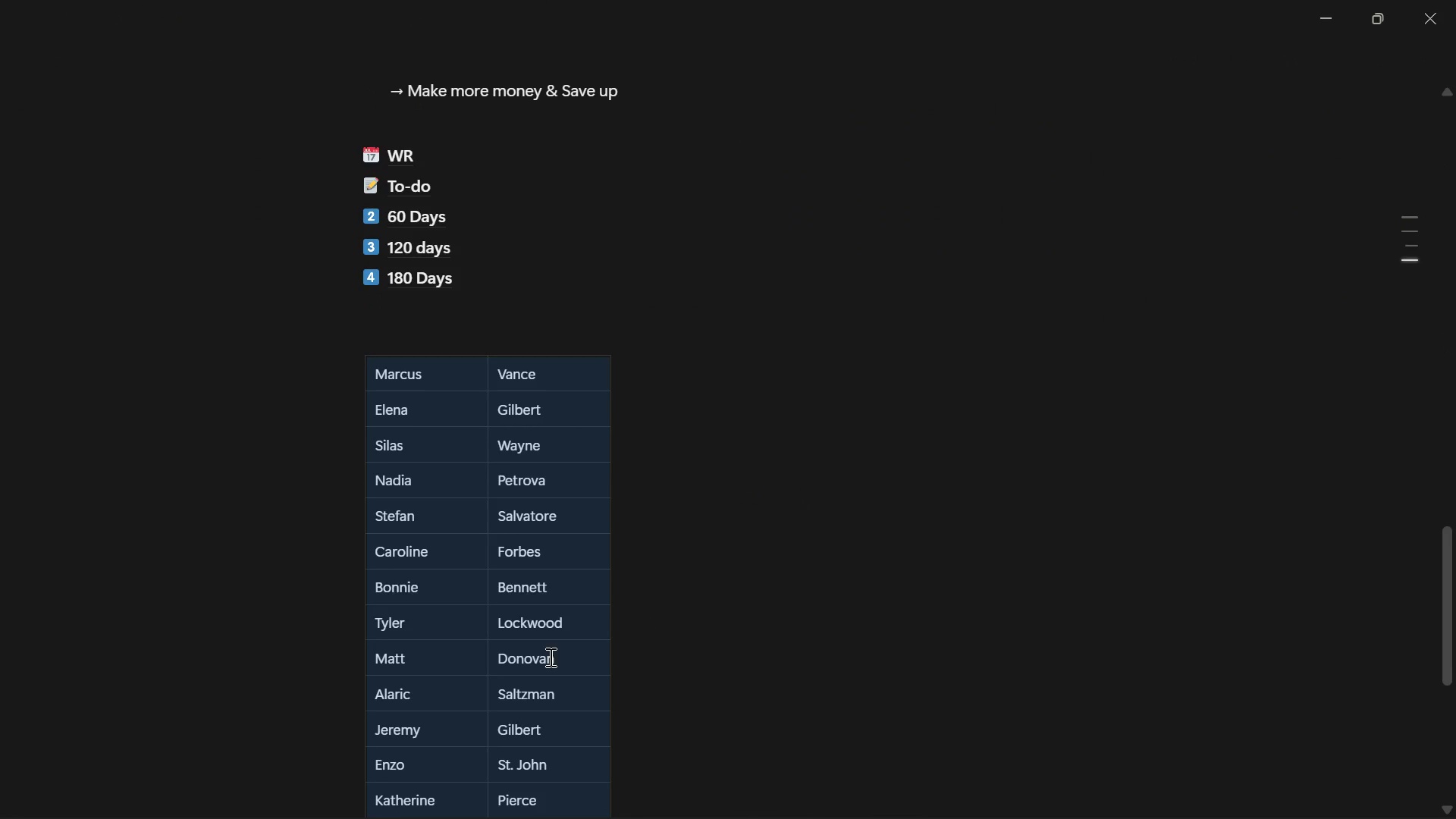 
key(Control+ControlLeft)
 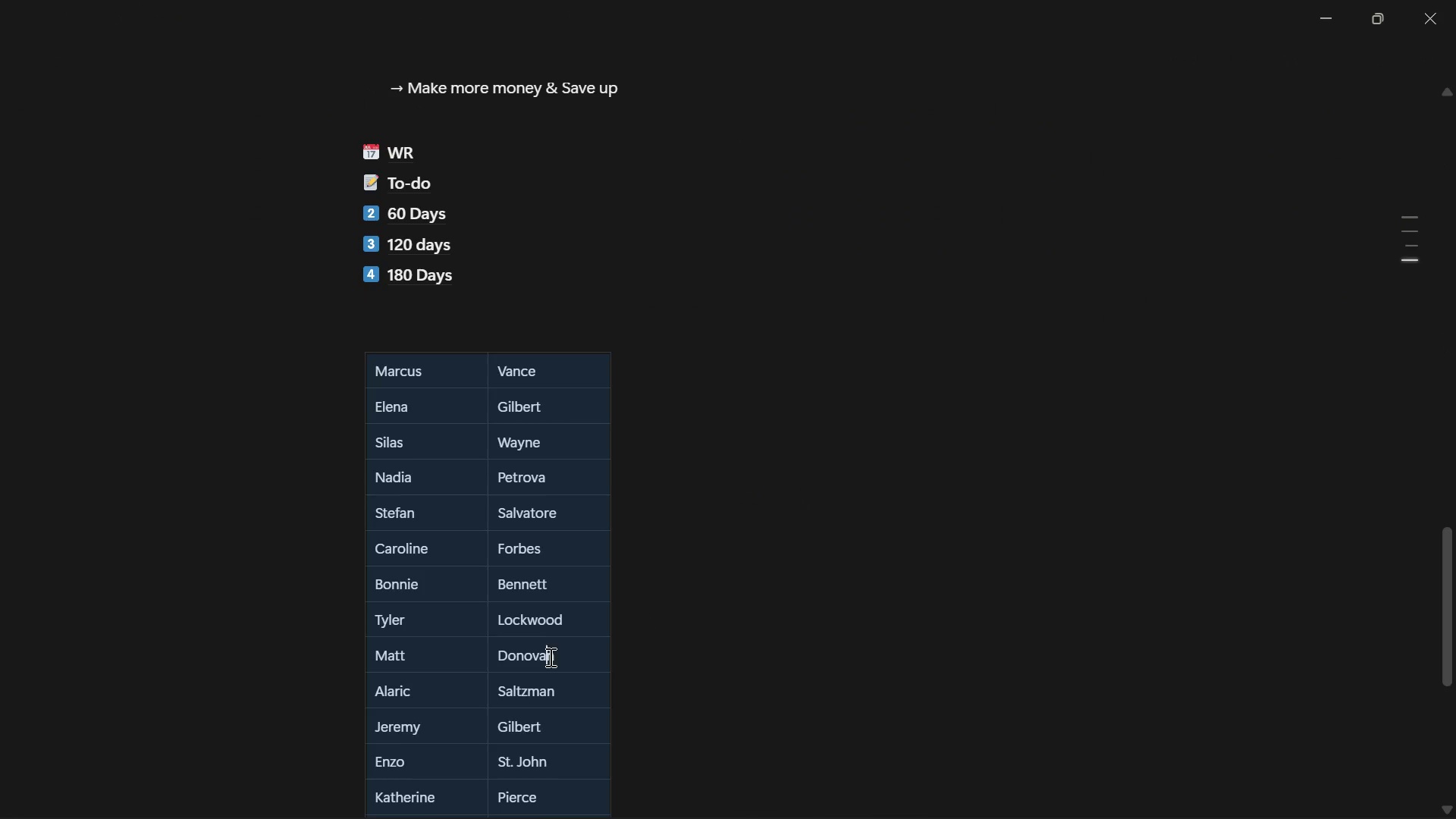 
right_click([549, 657])
 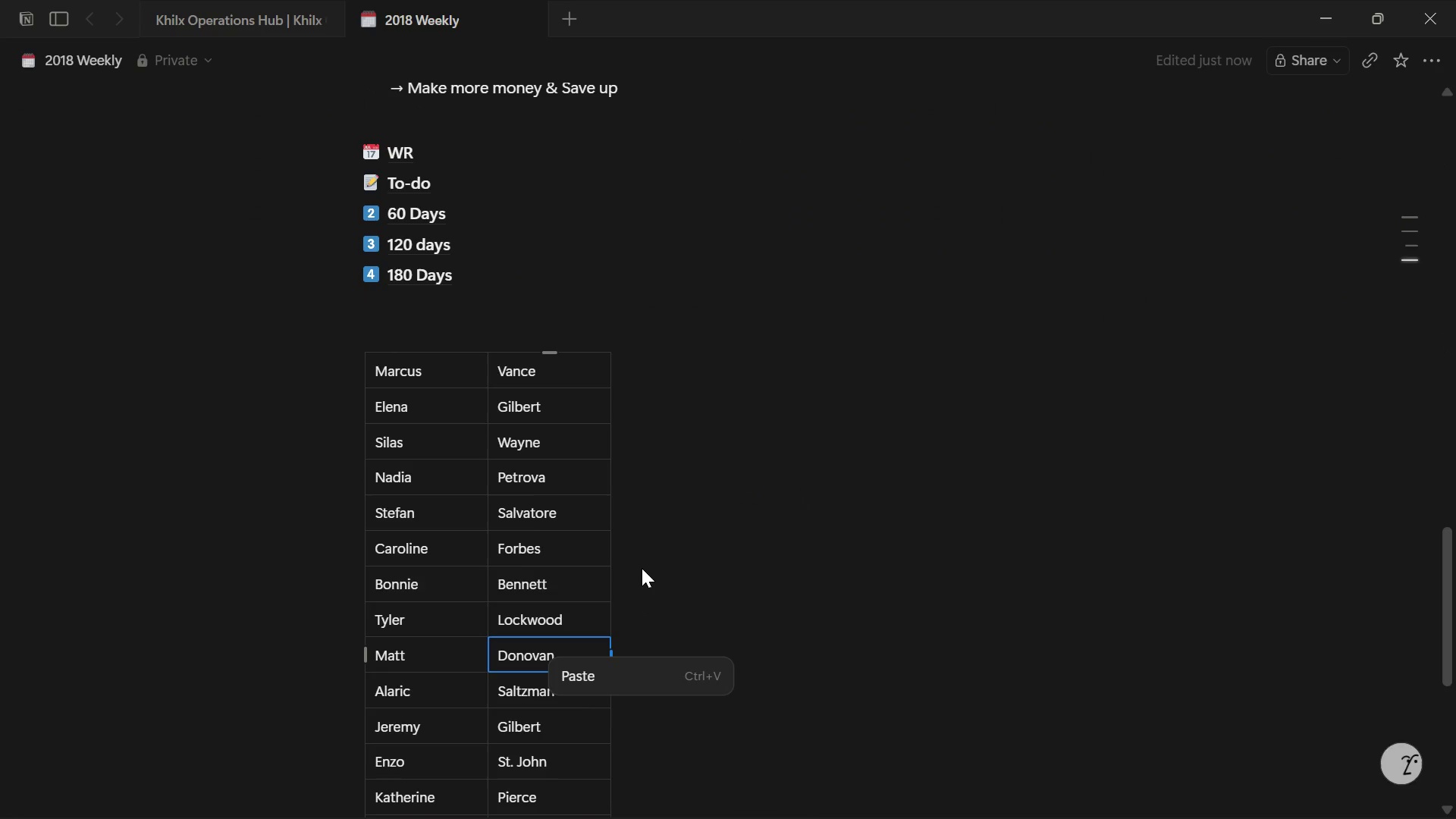 
left_click([642, 568])
 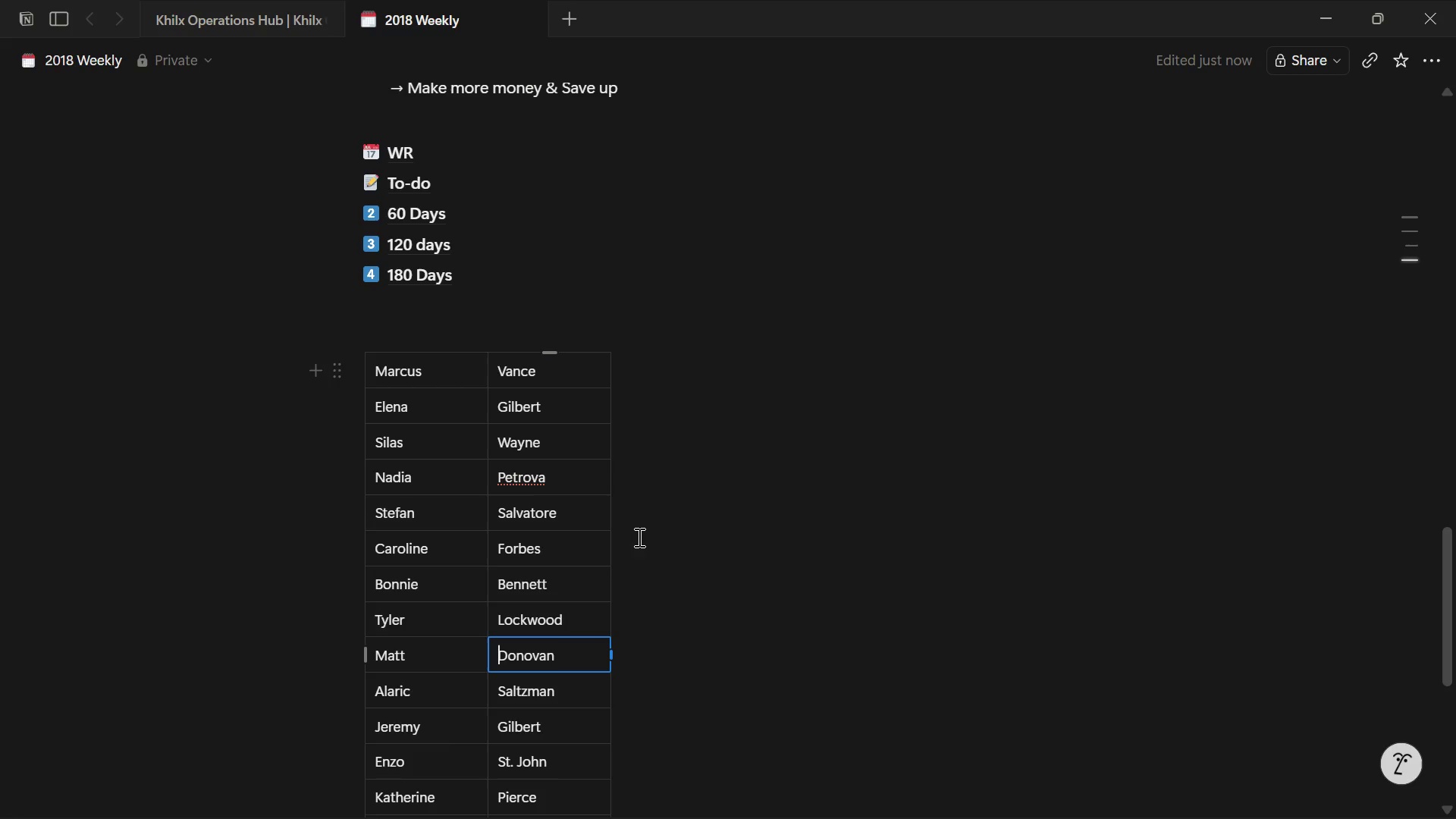 
hold_key(key=ControlLeft, duration=0.88)
 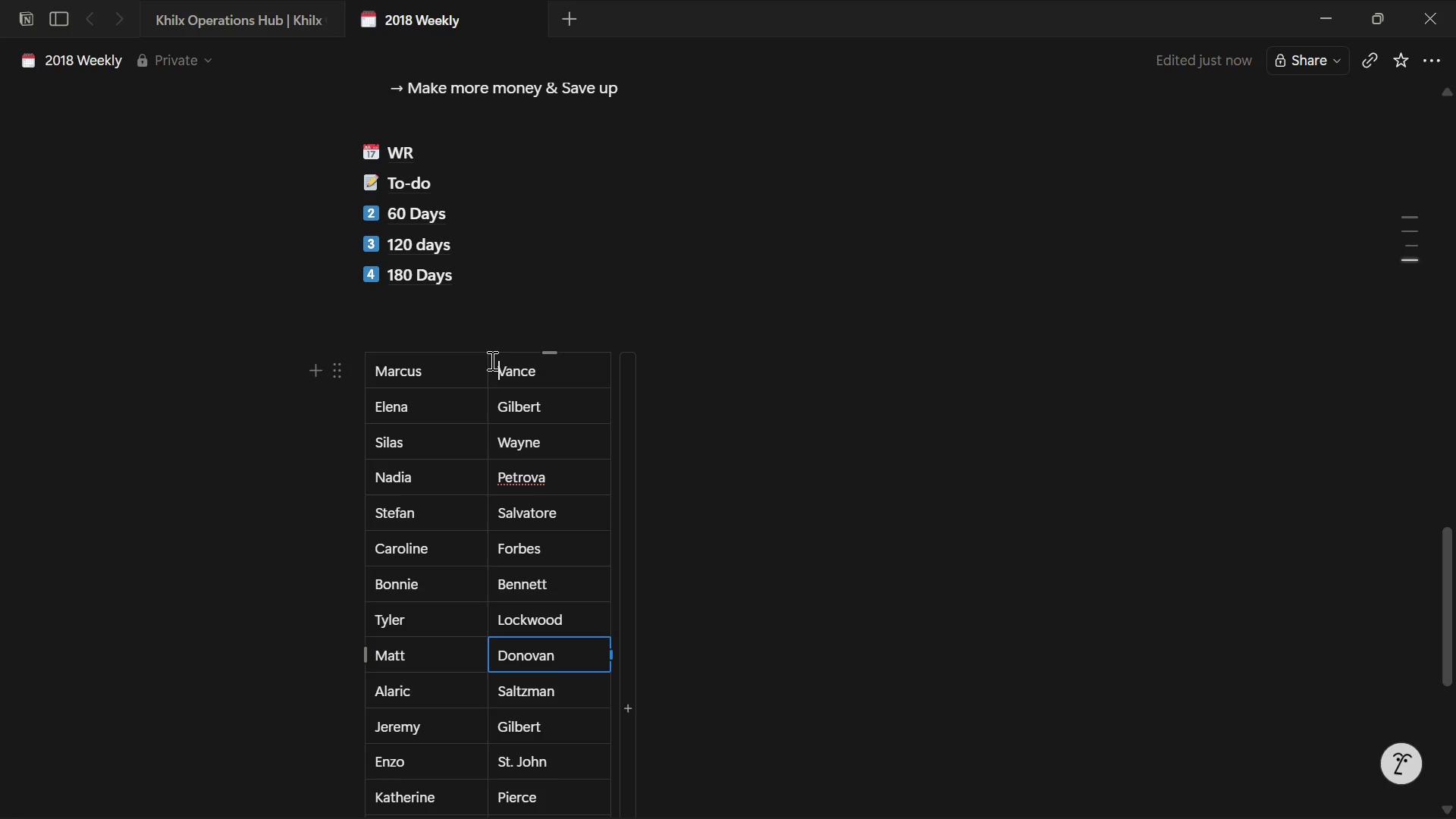 
left_click([491, 360])
 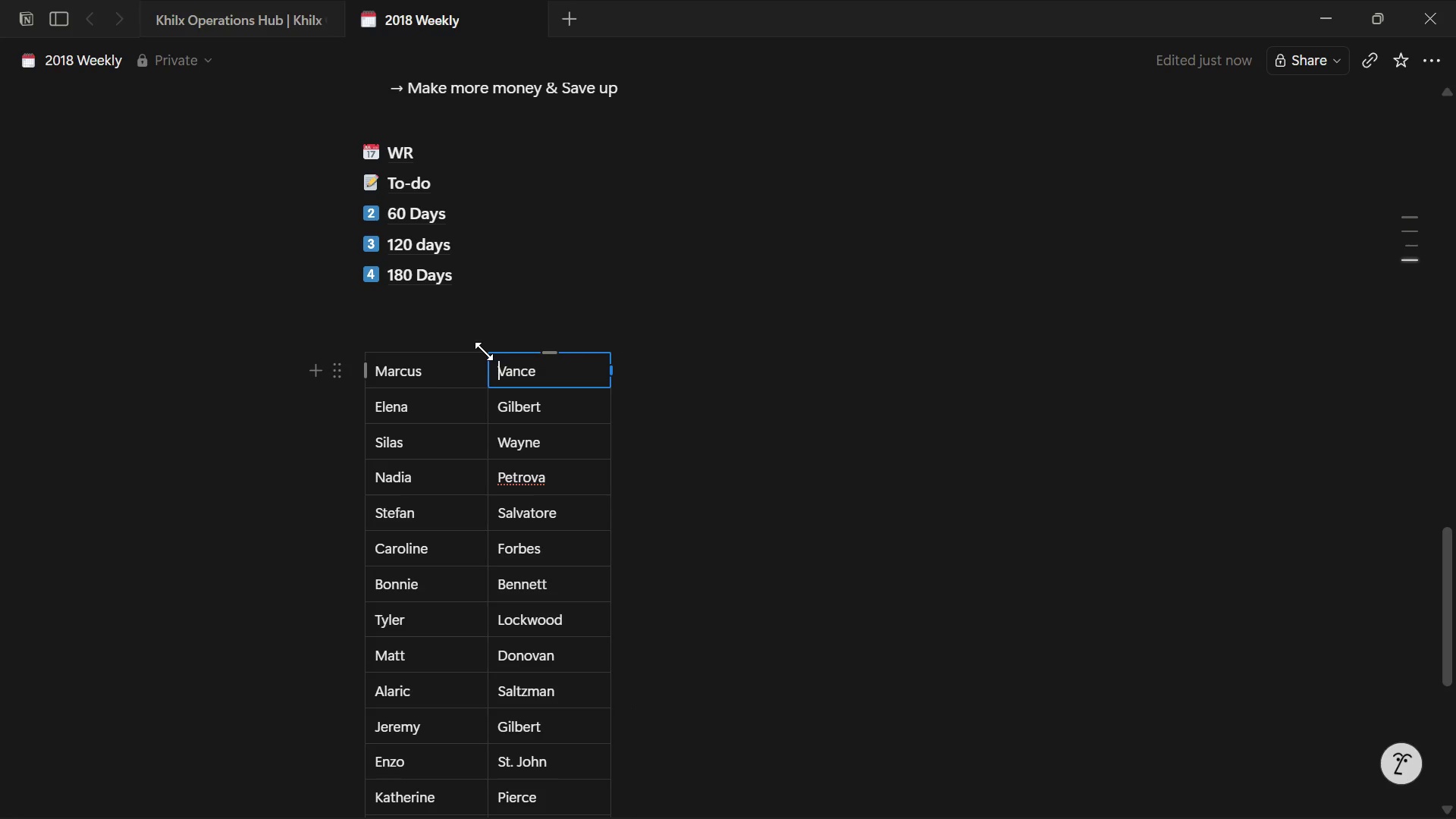 
left_click([484, 351])
 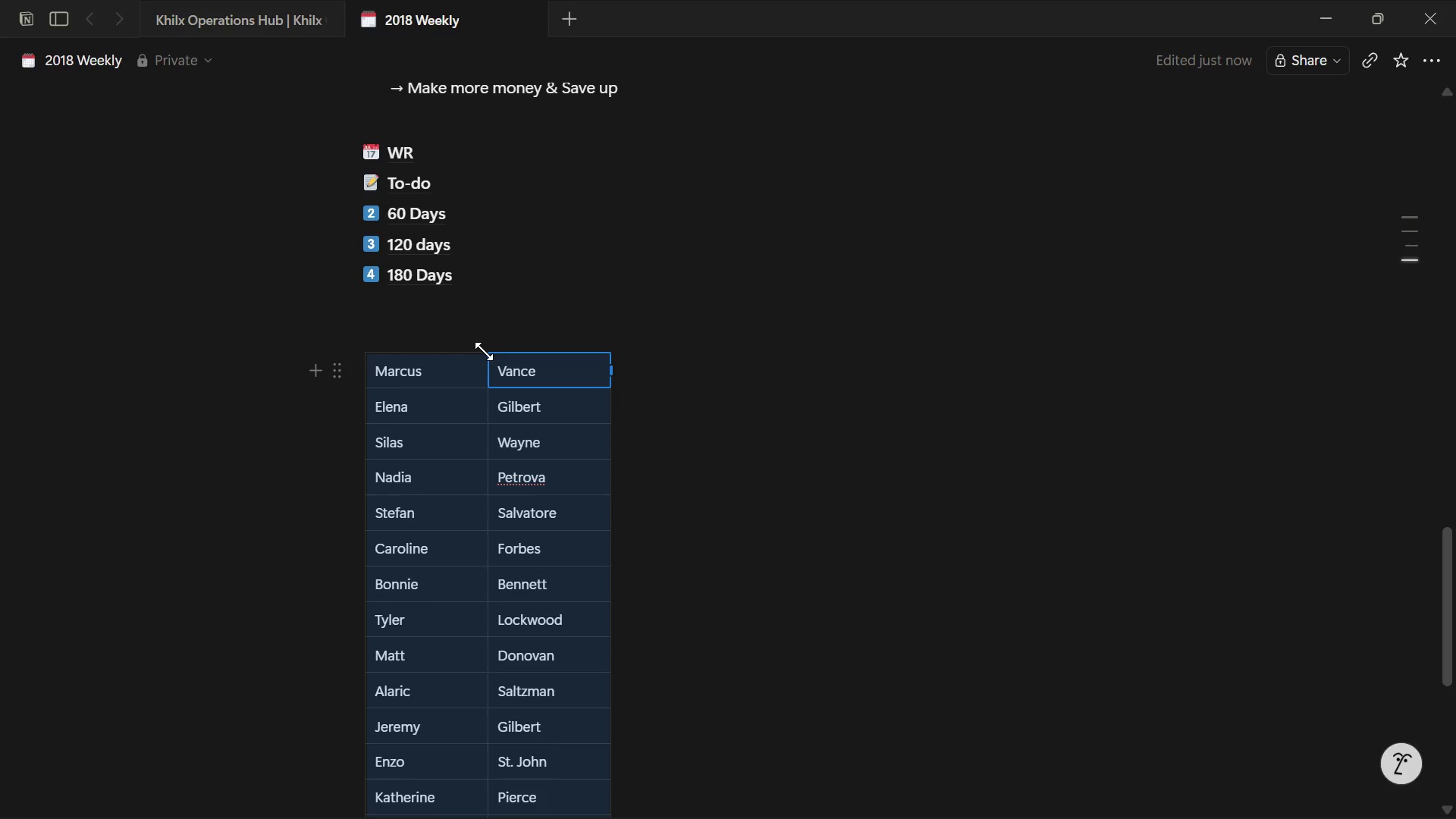 
key(Control+Z)
 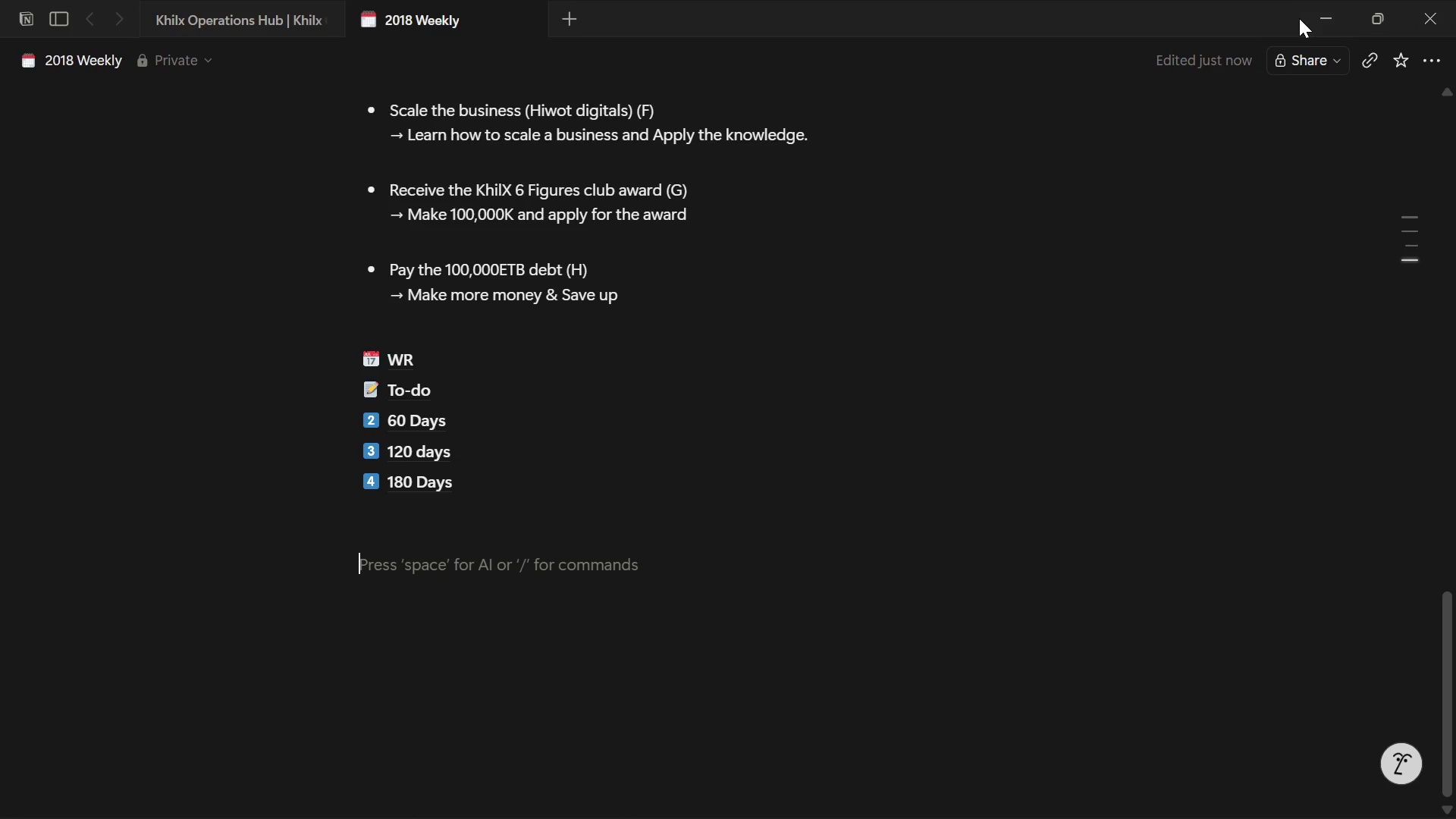 
double_click([1299, 18])
 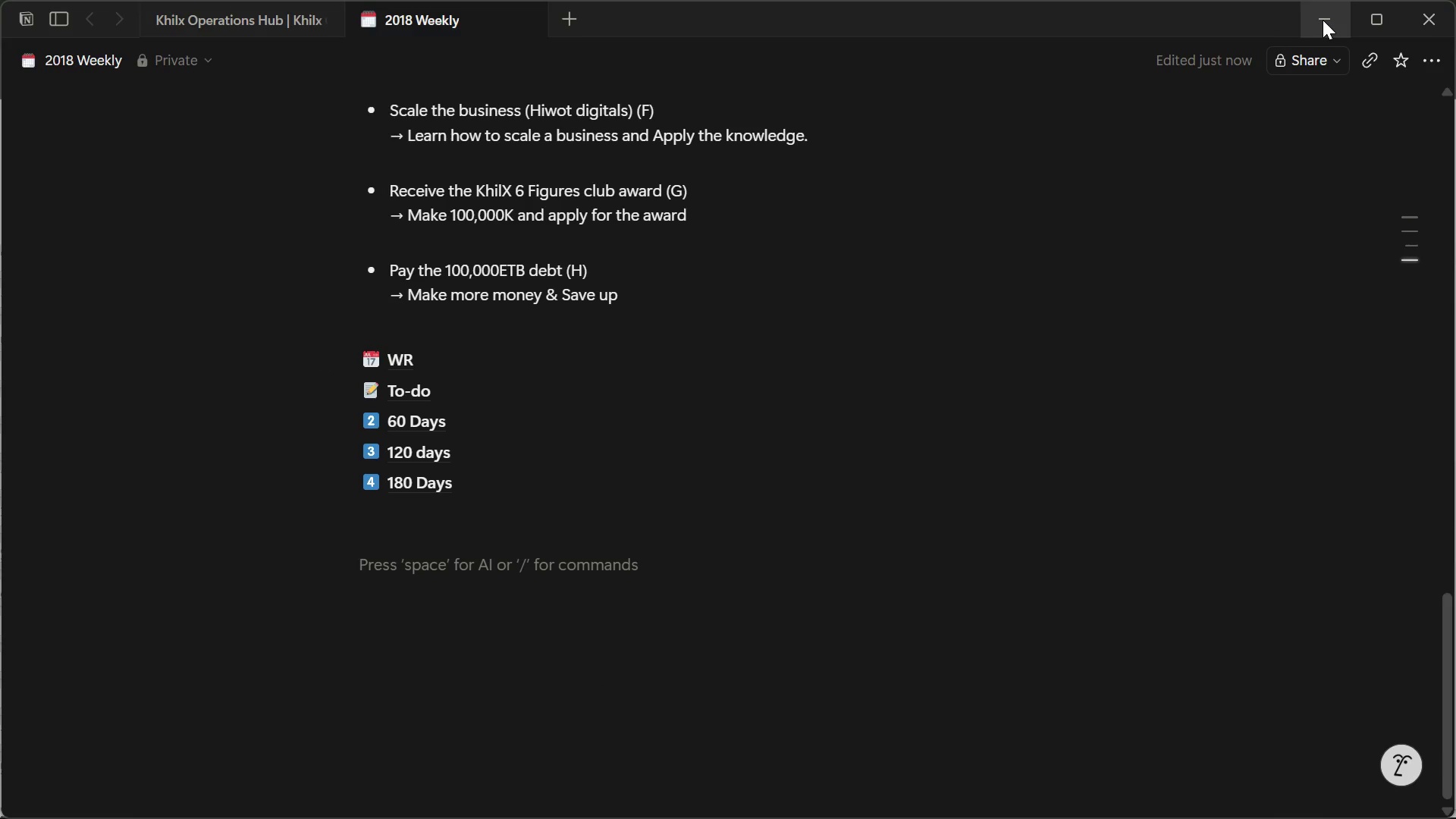 
left_click([1323, 20])
 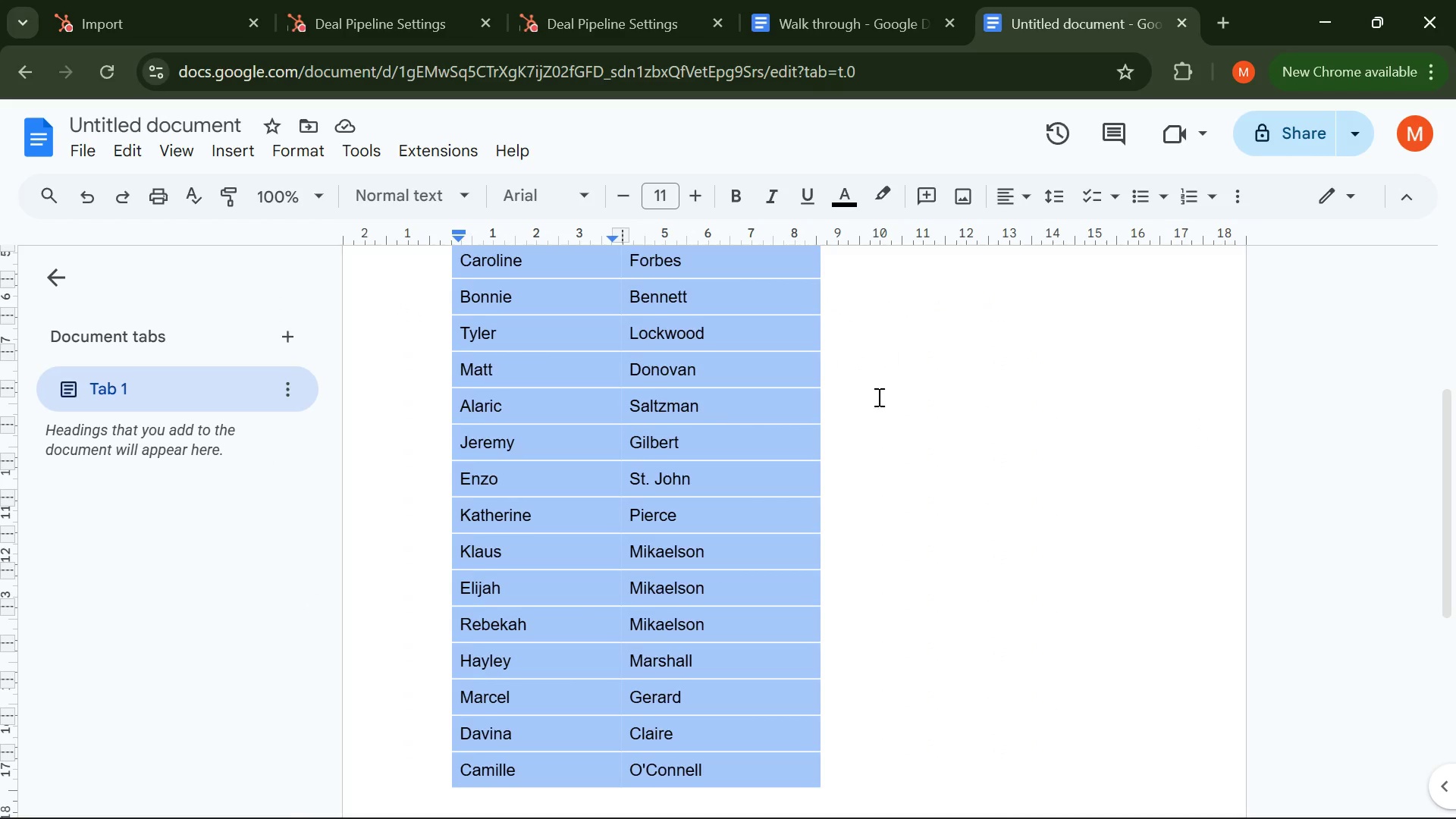 
scroll: coordinate [868, 389], scroll_direction: down, amount: 1.0
 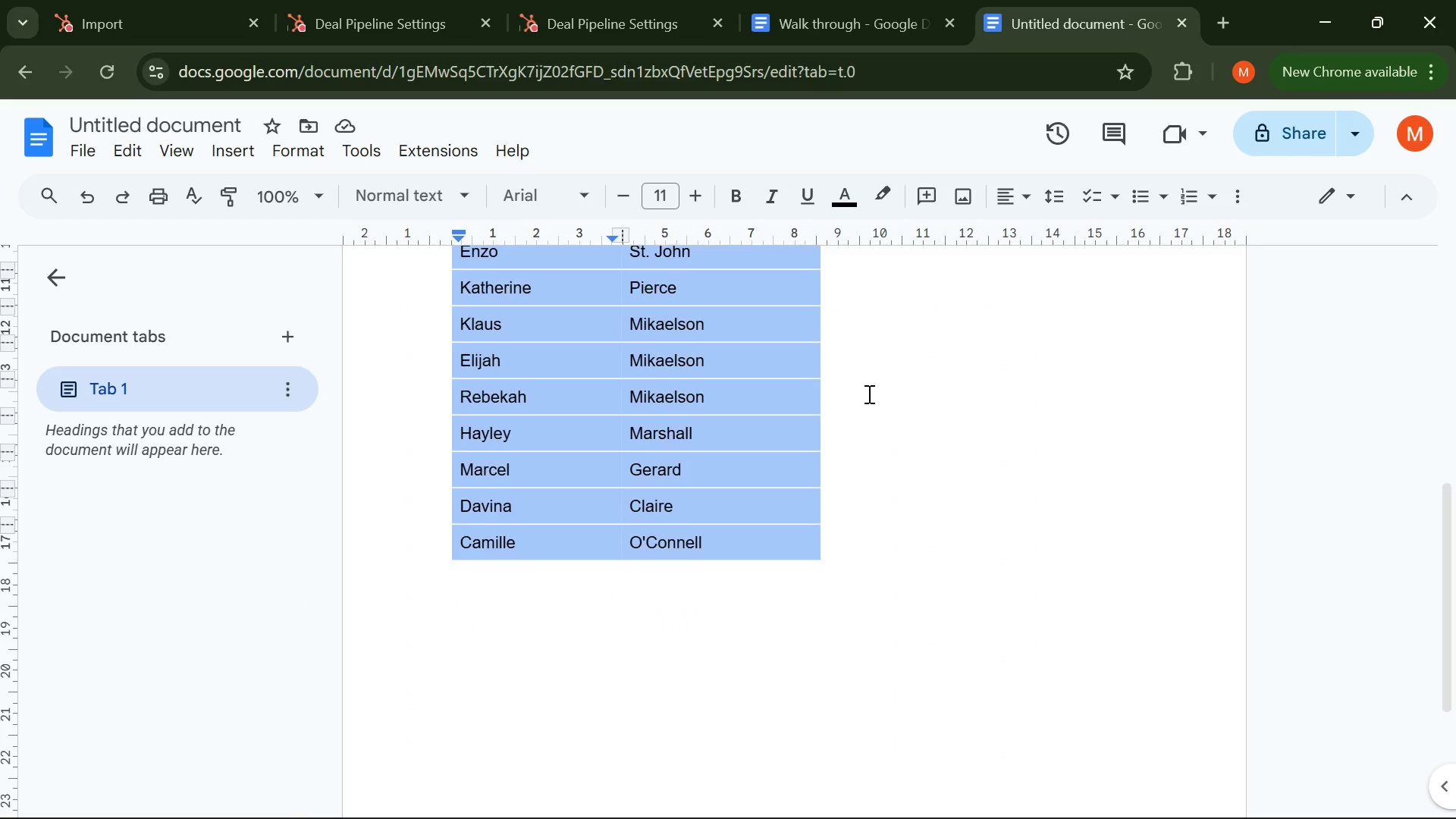 
scroll: coordinate [868, 394], scroll_direction: up, amount: 2.0
 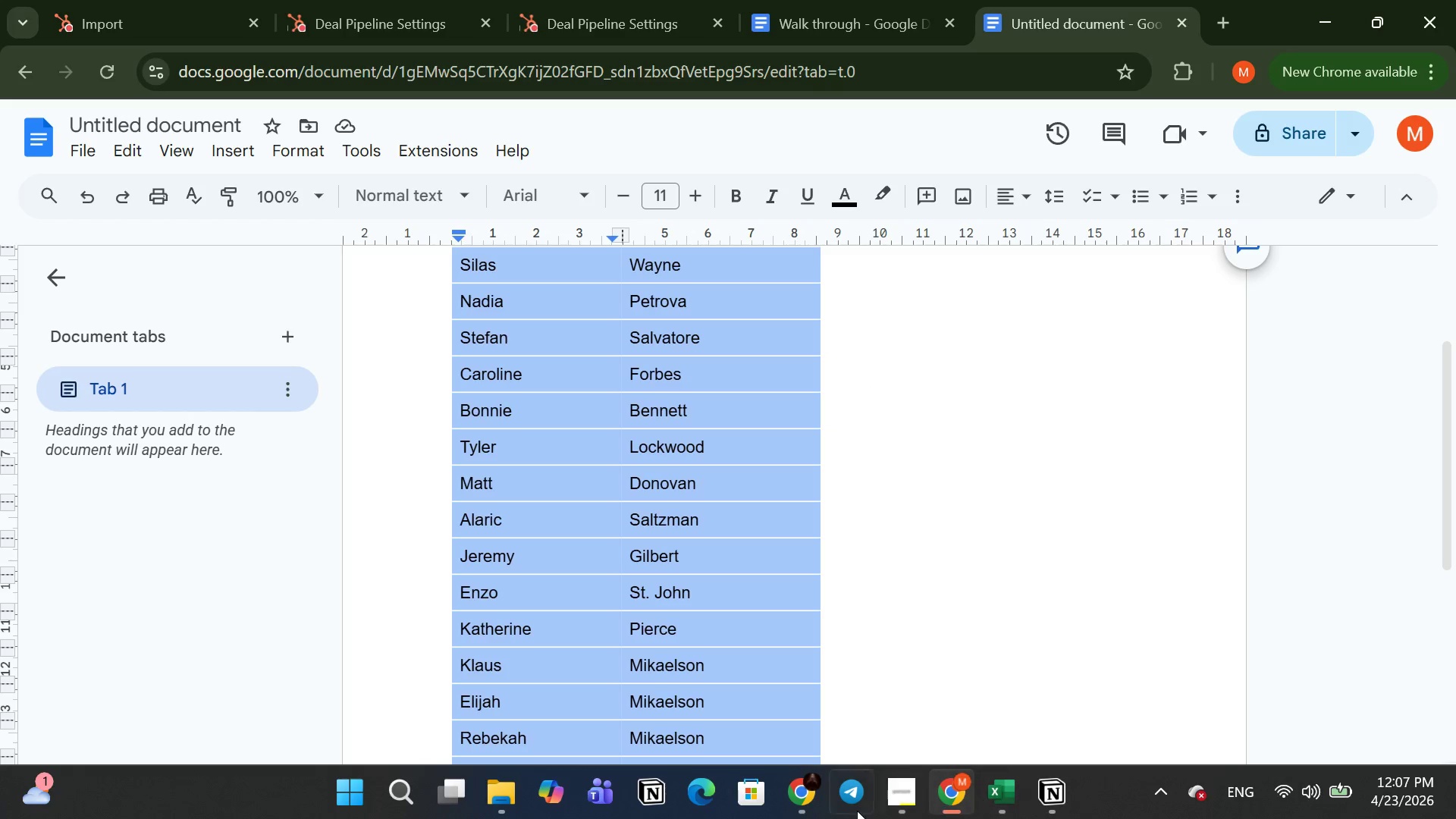 
left_click([838, 808])
 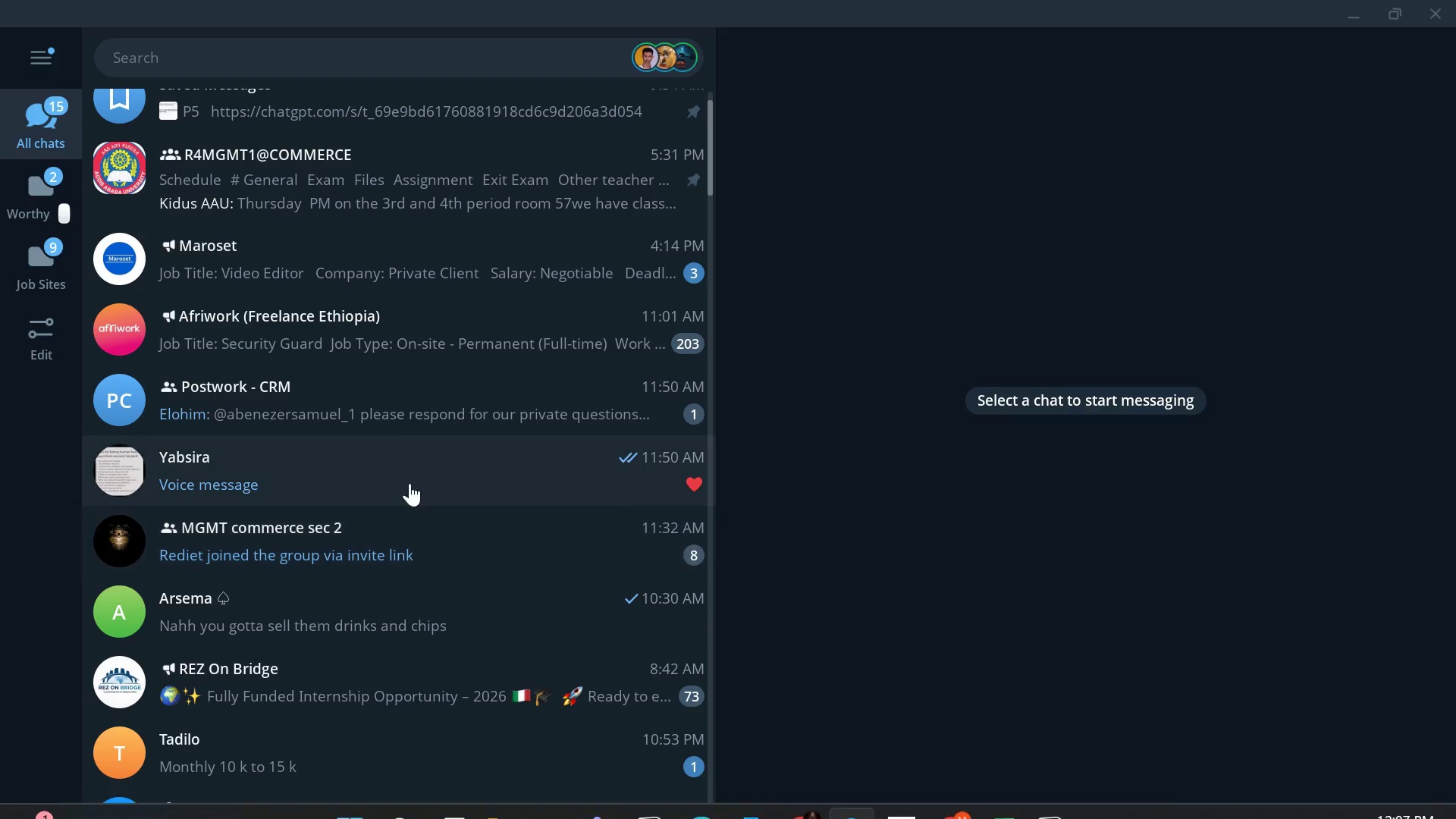 
scroll: coordinate [386, 388], scroll_direction: up, amount: 2.0
 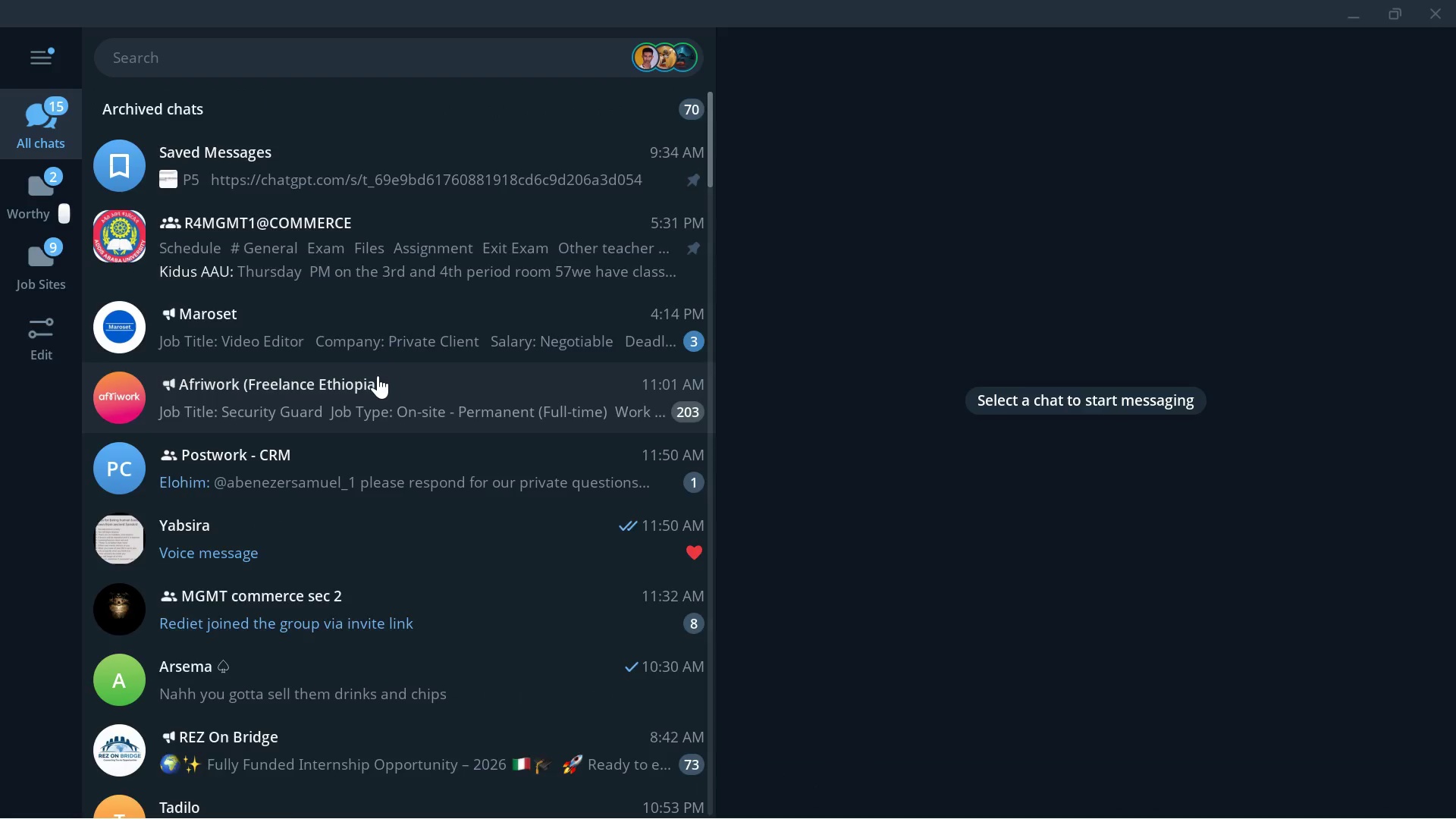 
scroll: coordinate [378, 375], scroll_direction: down, amount: 4.0
 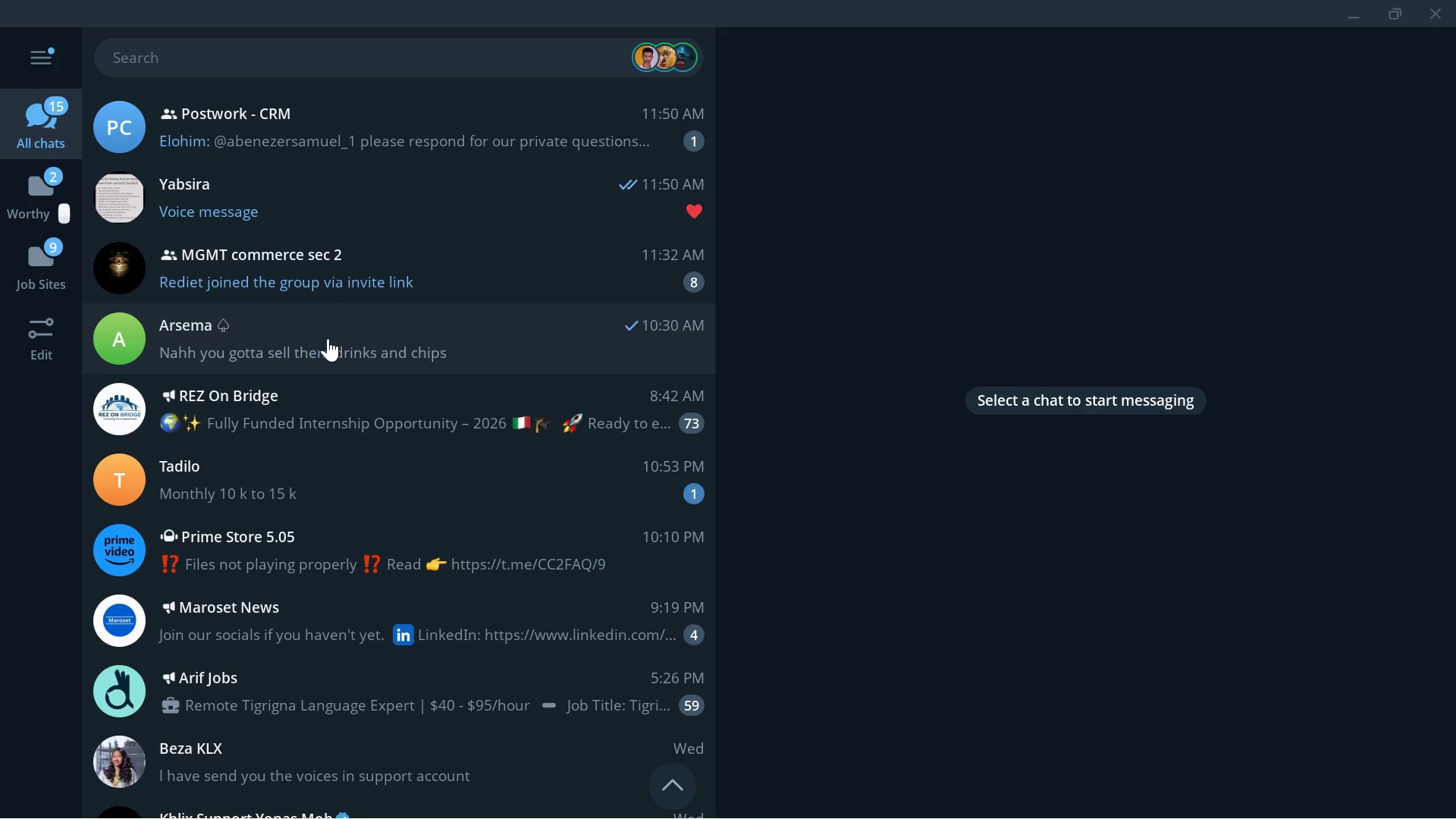 
left_click([328, 338])
 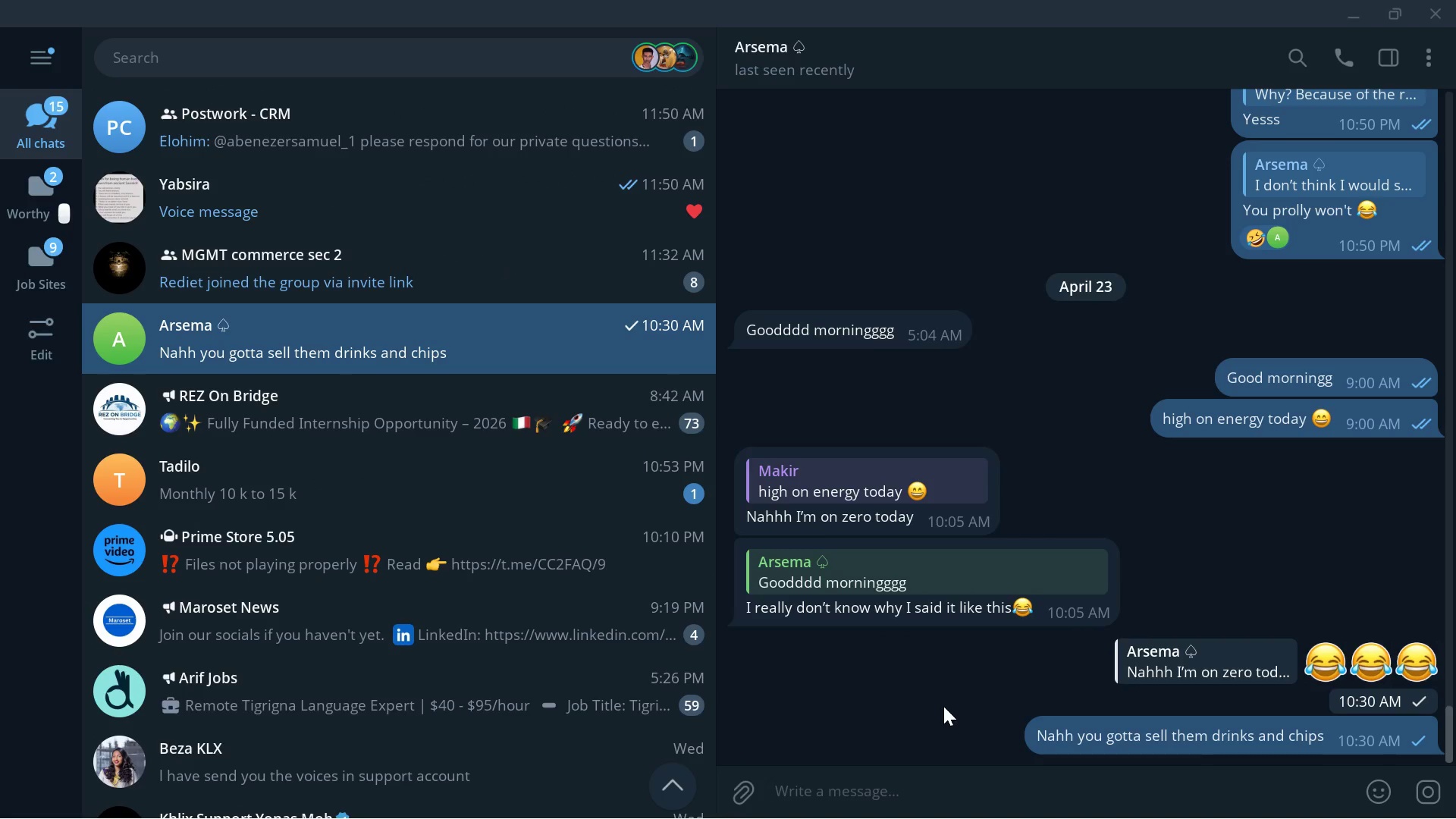 
key(Control+V)
 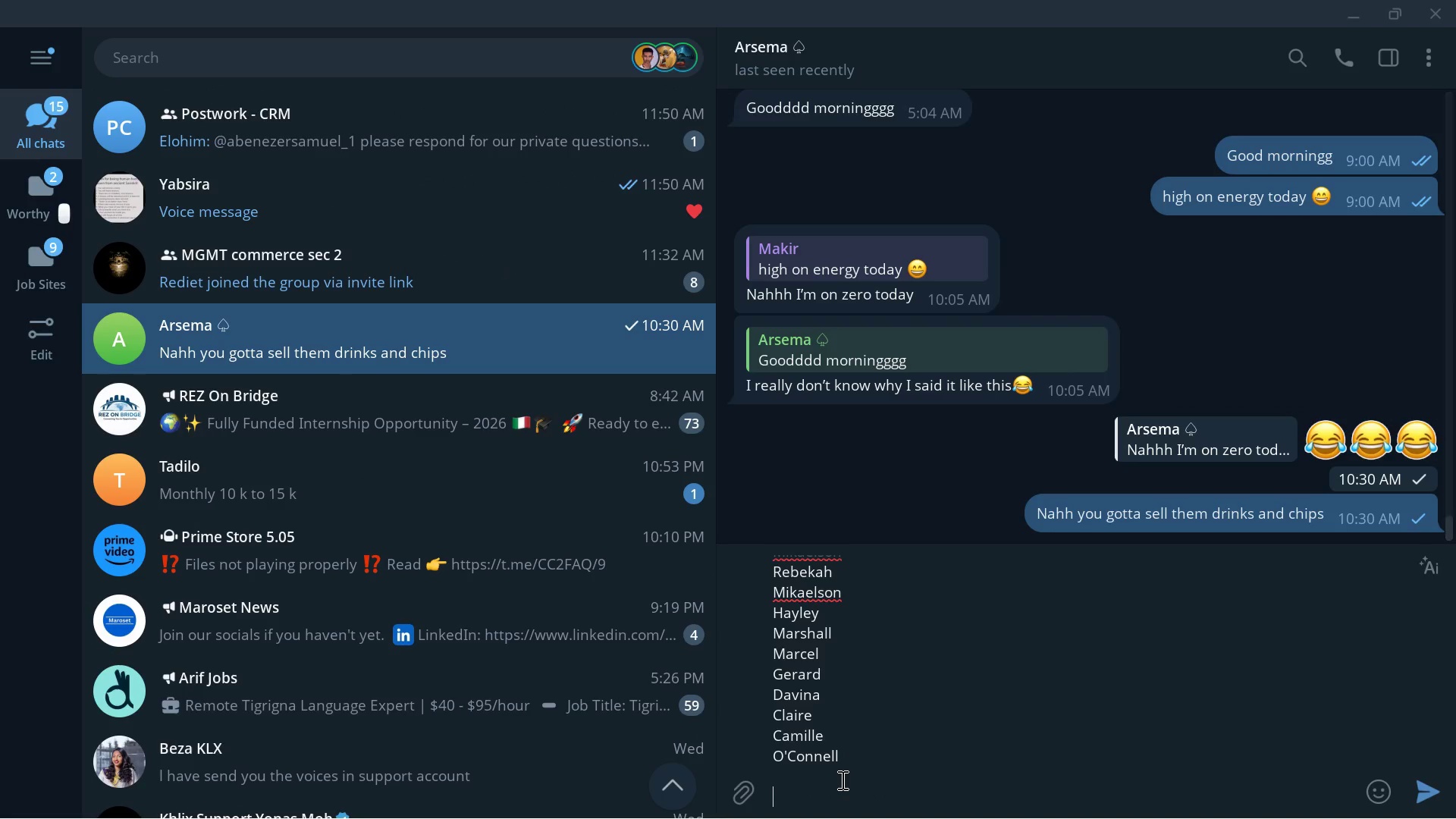 
scroll: coordinate [841, 780], scroll_direction: up, amount: 19.0
 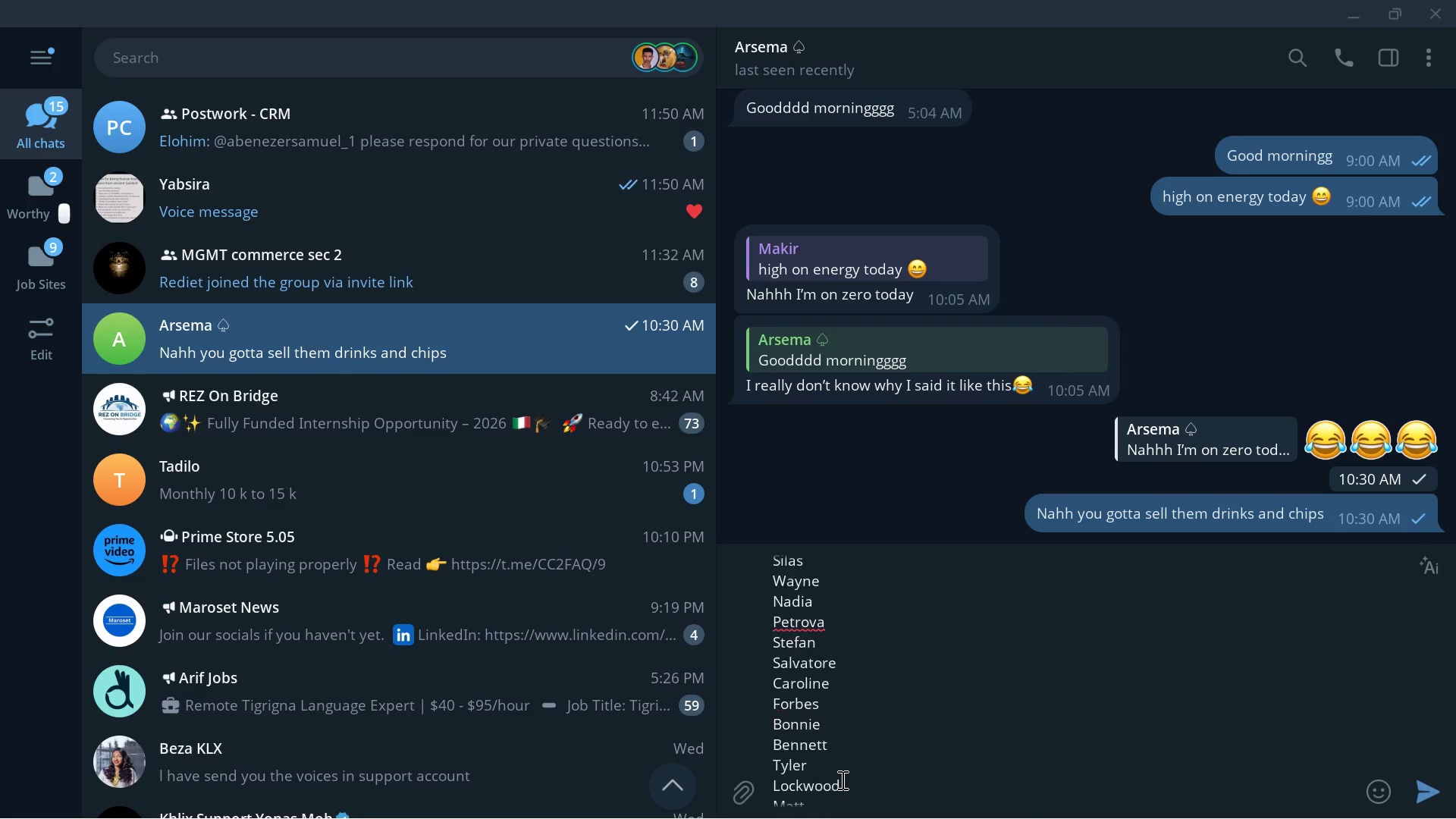 
scroll: coordinate [841, 780], scroll_direction: down, amount: 2.0
 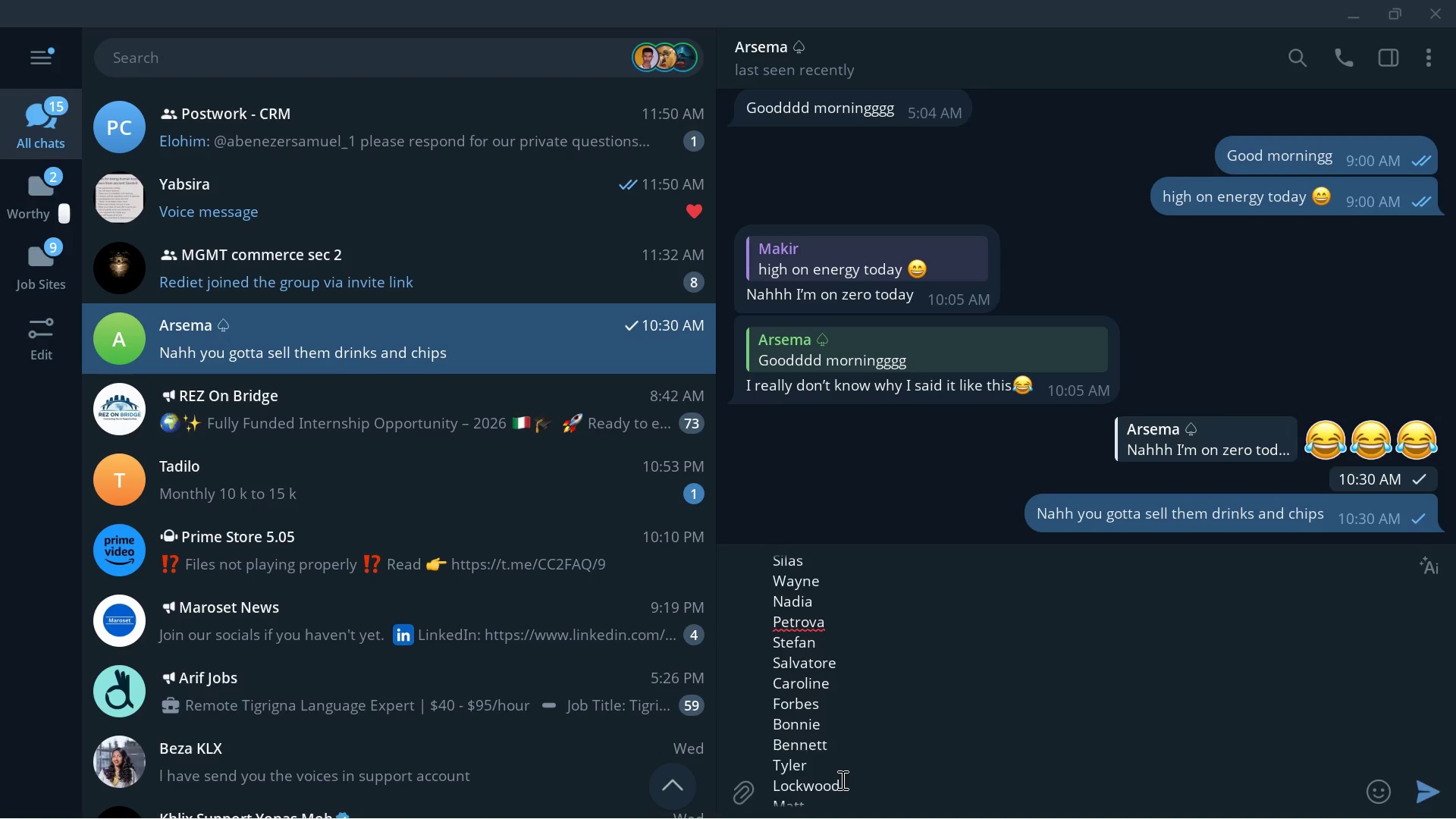 
scroll: coordinate [841, 780], scroll_direction: up, amount: 4.0
 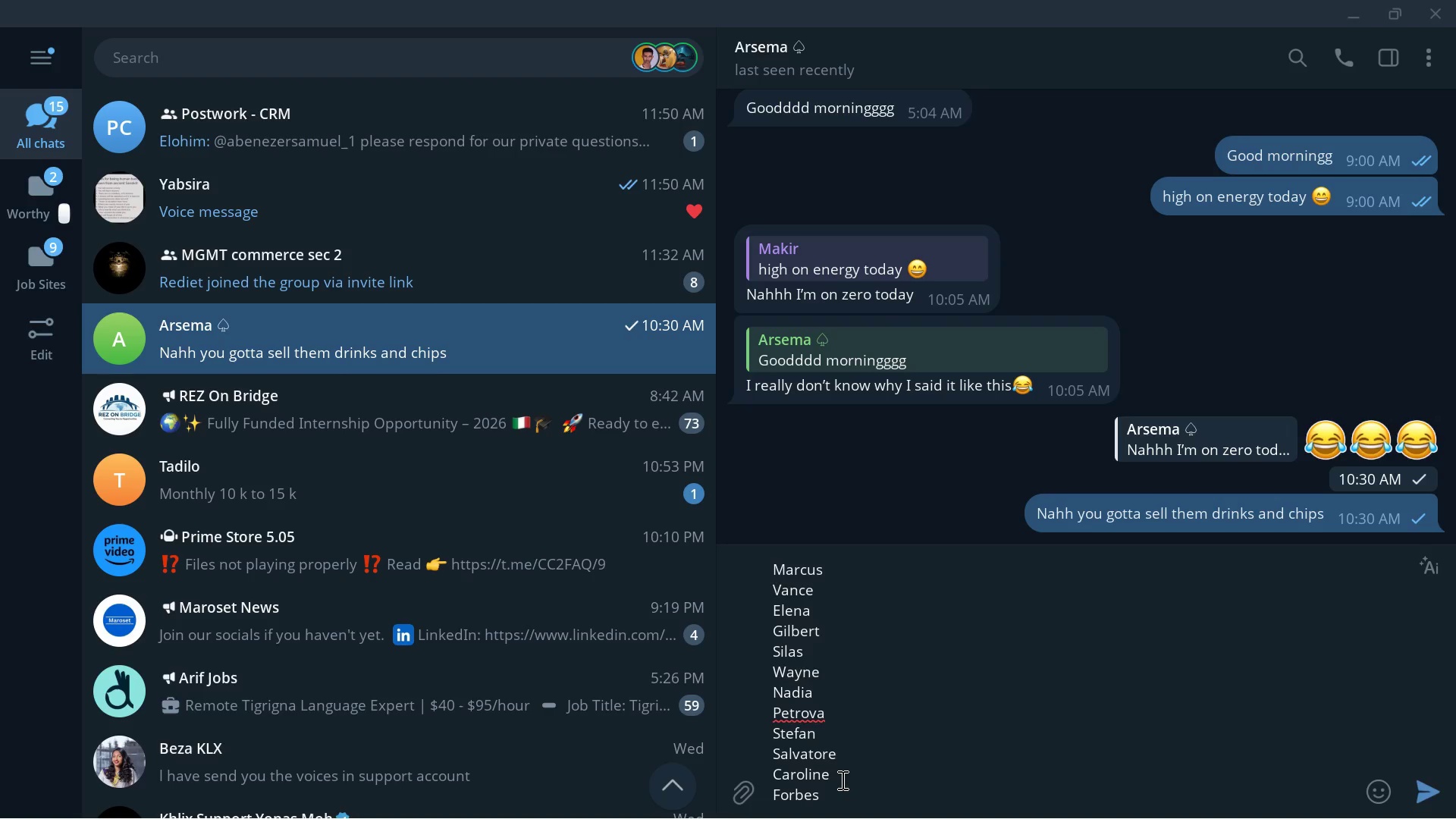 
key(Control+Z)
 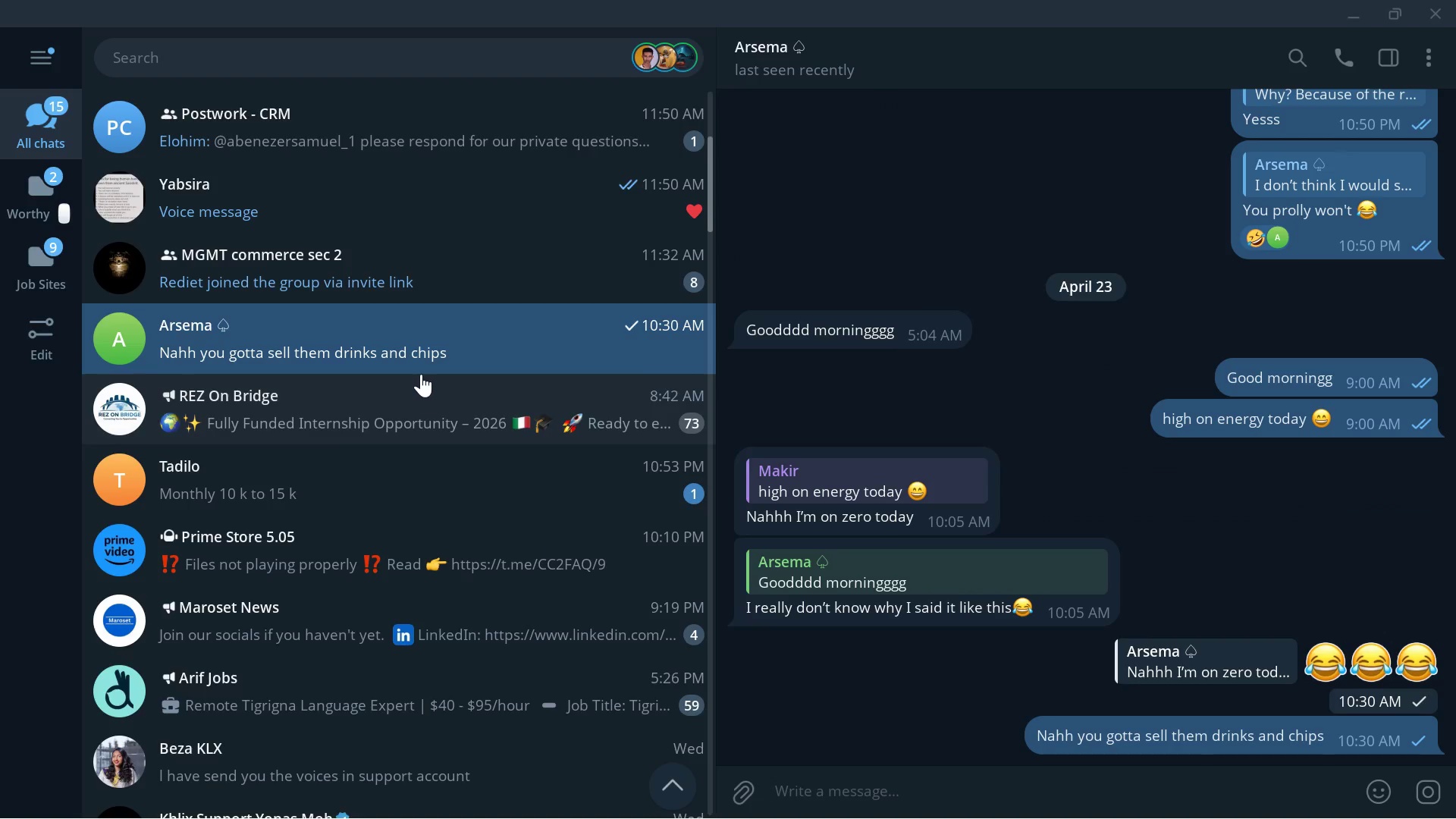 
scroll: coordinate [421, 374], scroll_direction: up, amount: 4.0
 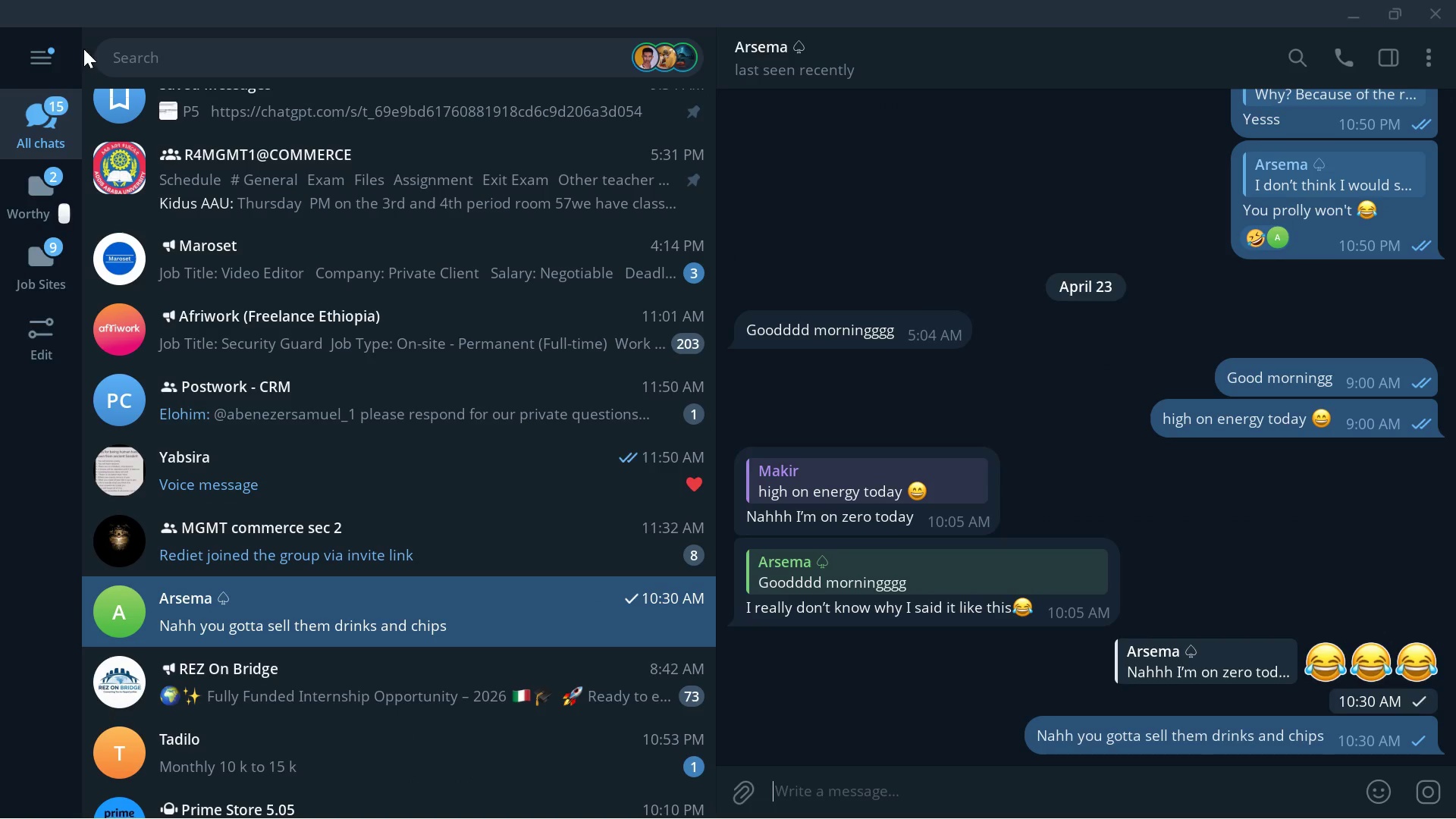 
left_click([56, 46])
 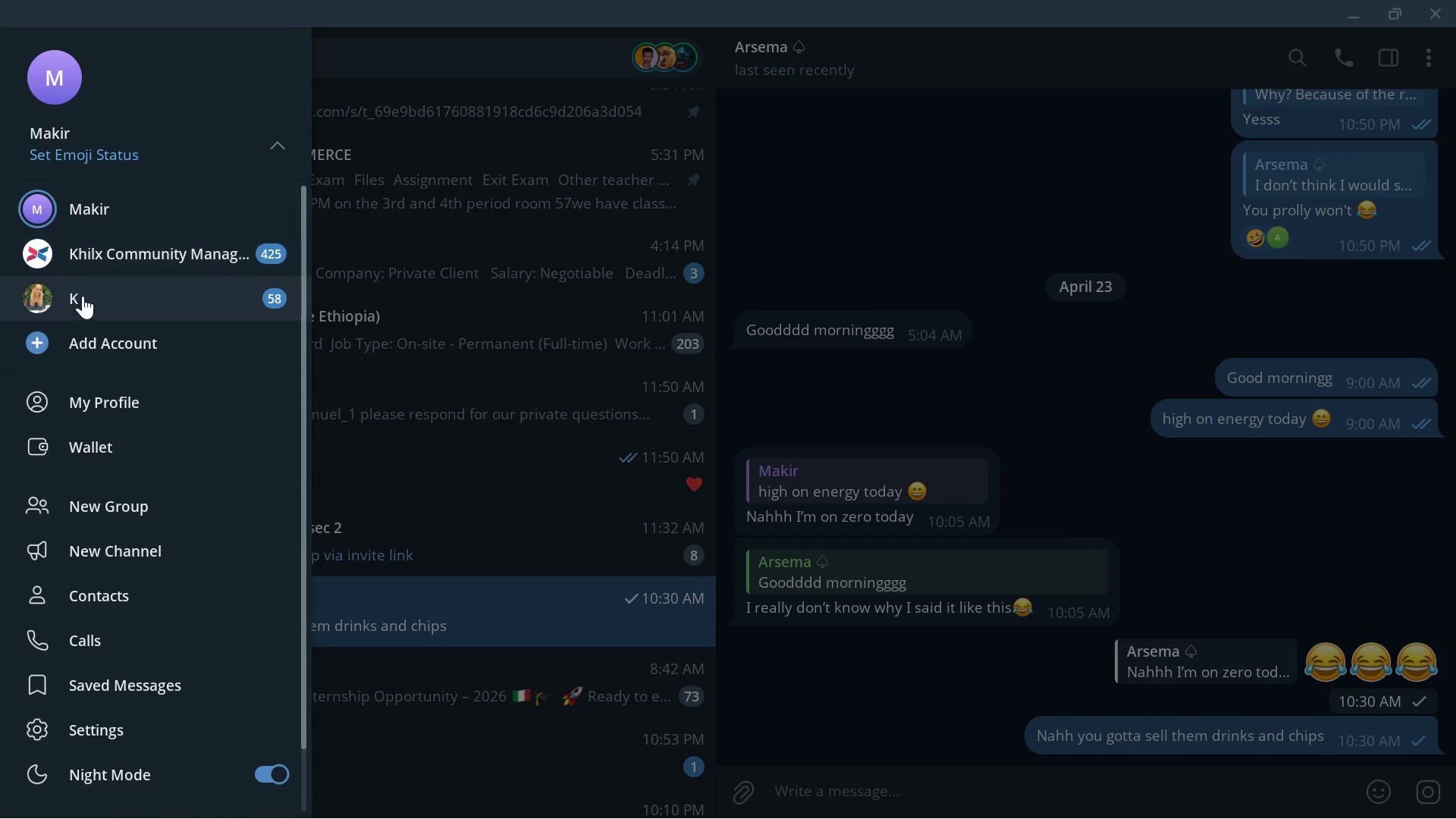 
left_click([85, 302])
 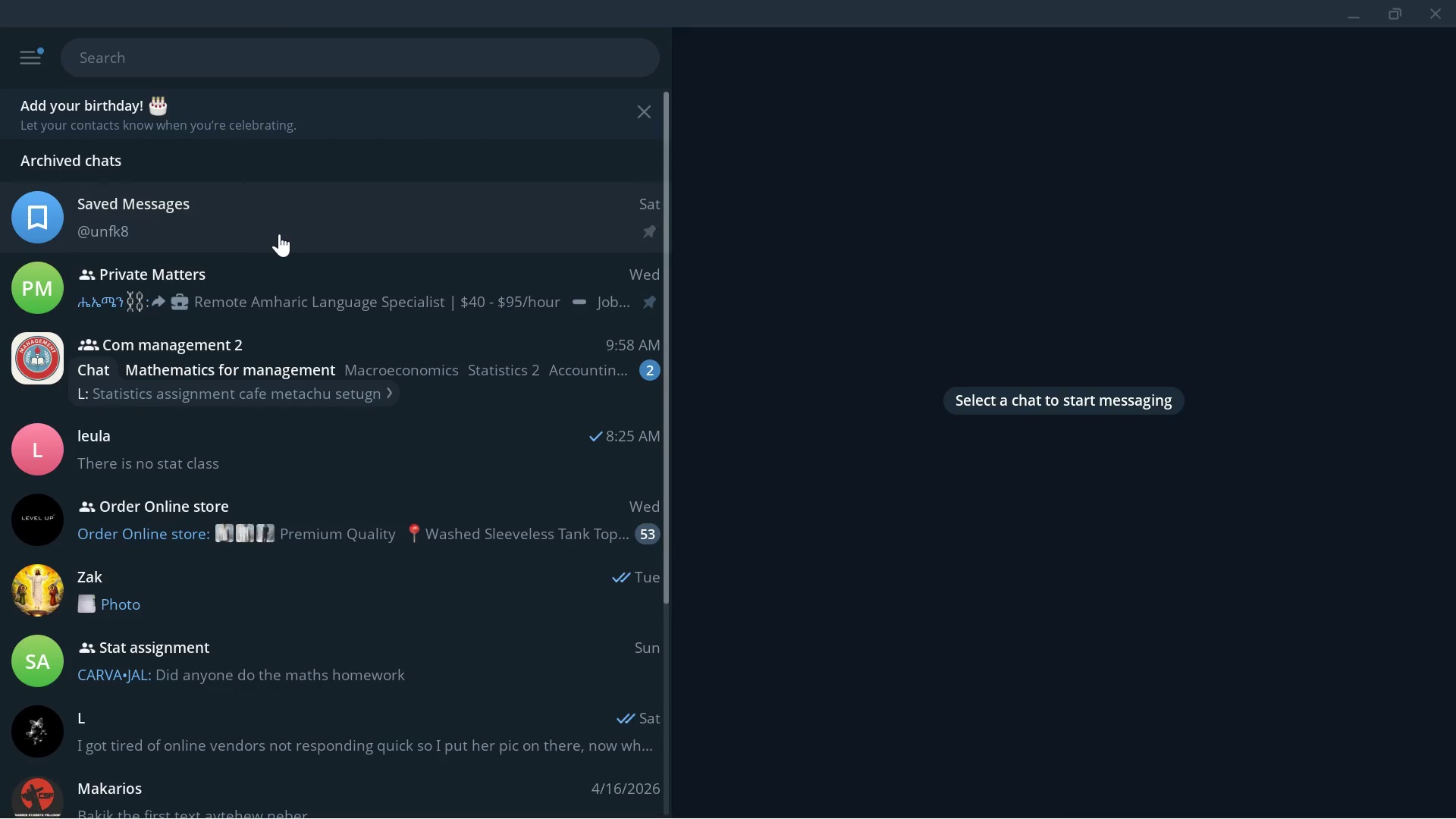 
left_click([279, 234])
 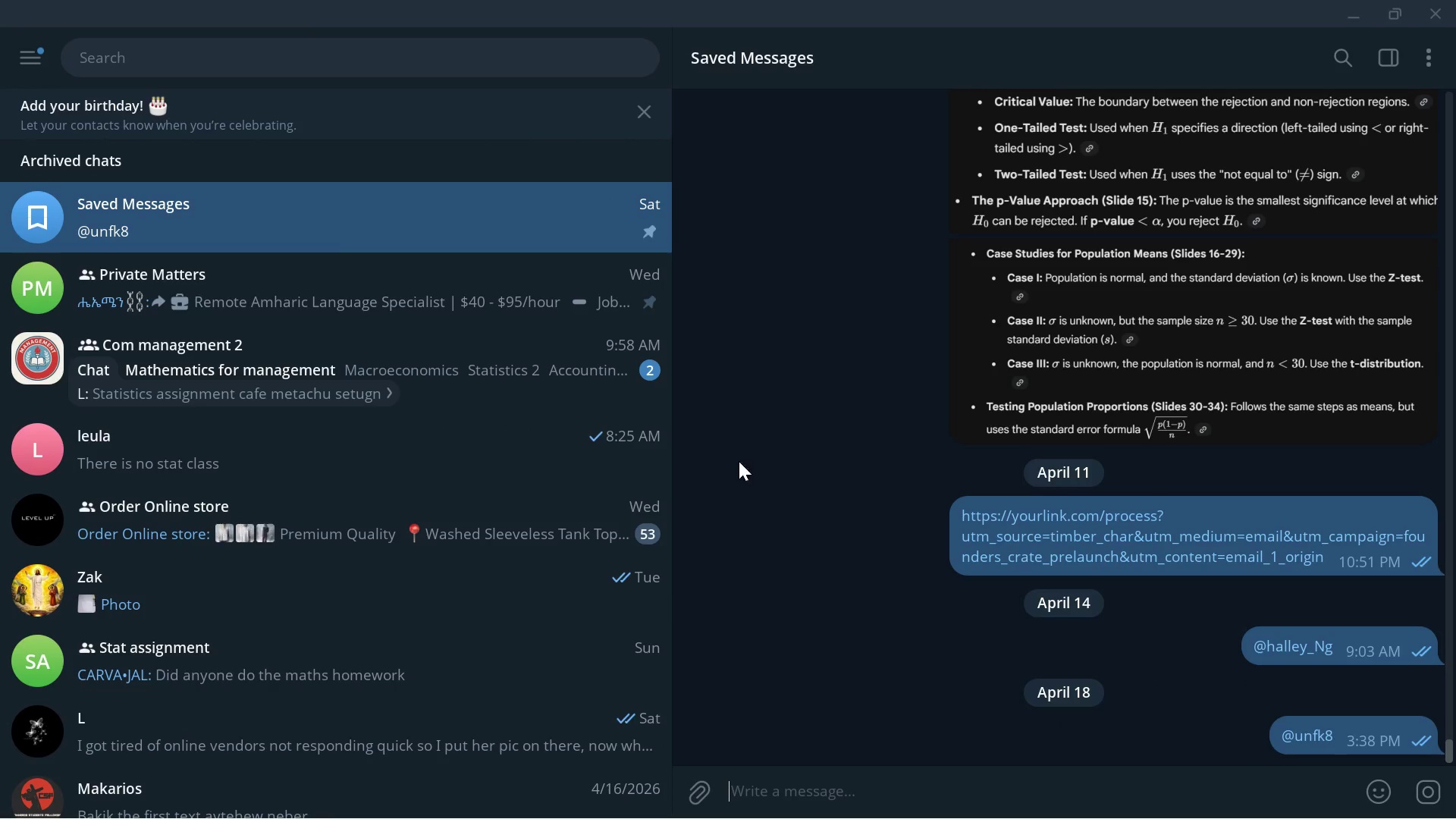 
key(Control+V)
 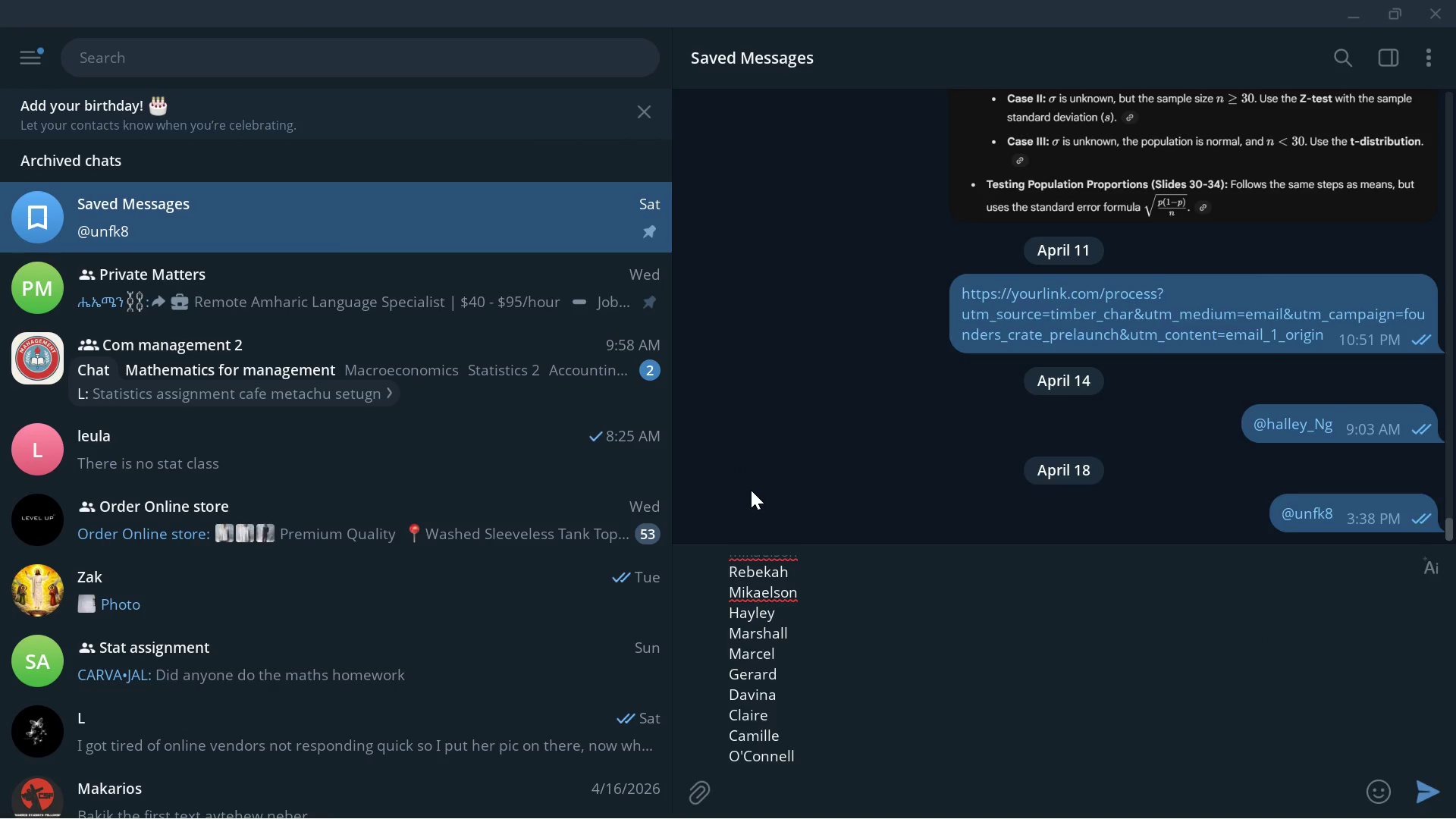 
key(Enter)
 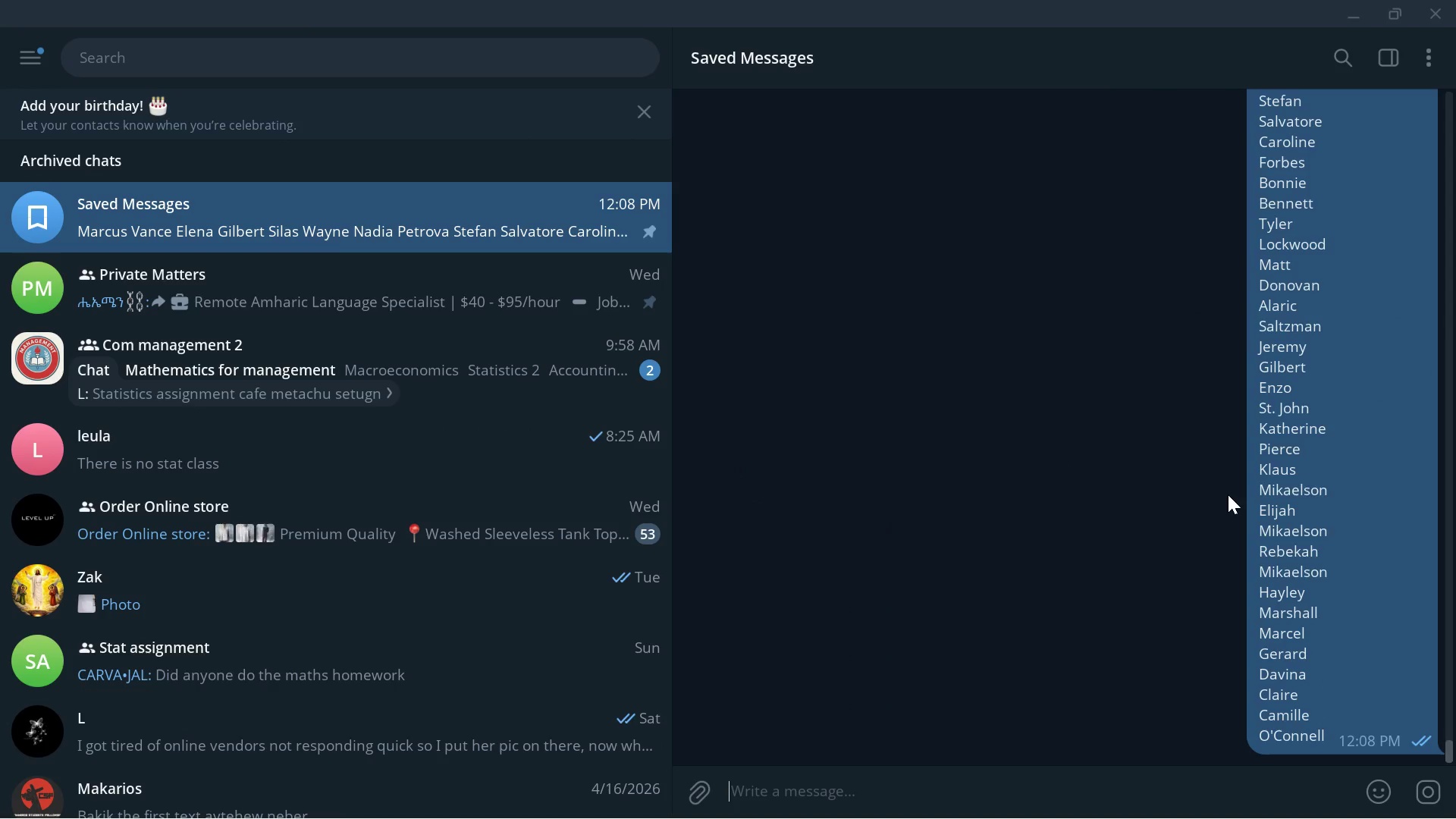 
scroll: coordinate [1229, 496], scroll_direction: up, amount: 4.0
 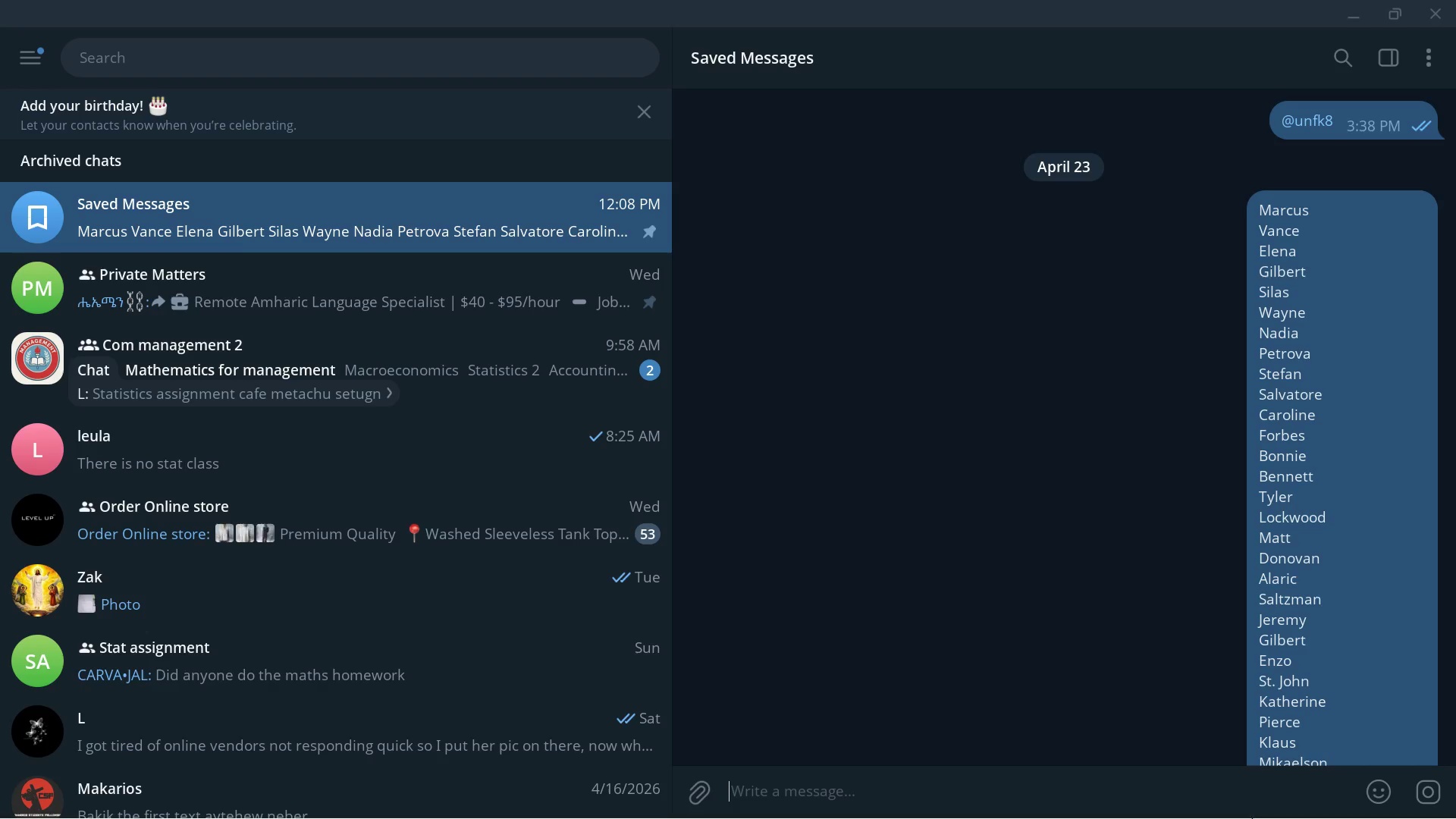 
wait(6.07)
 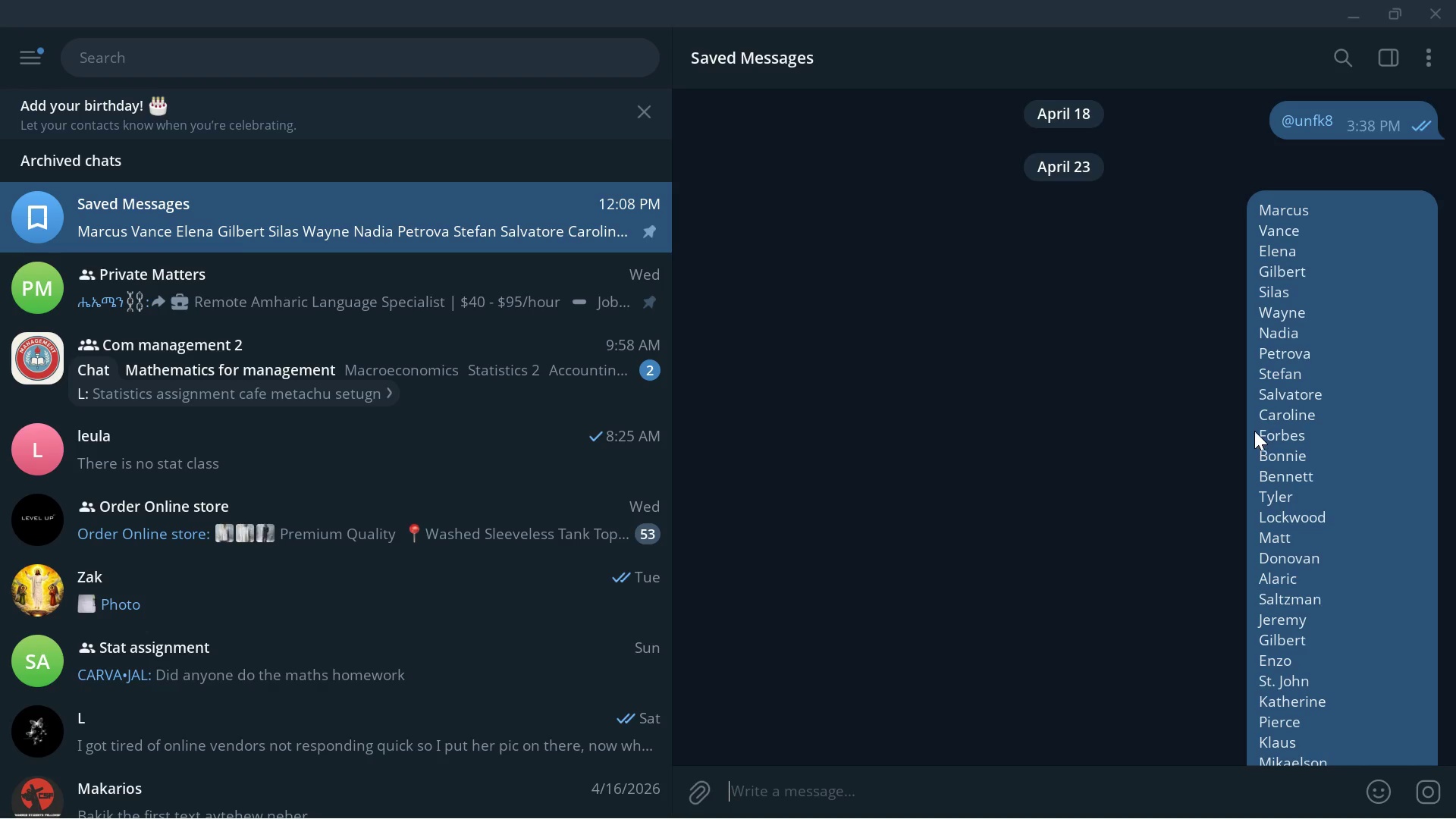 
left_click([995, 791])
 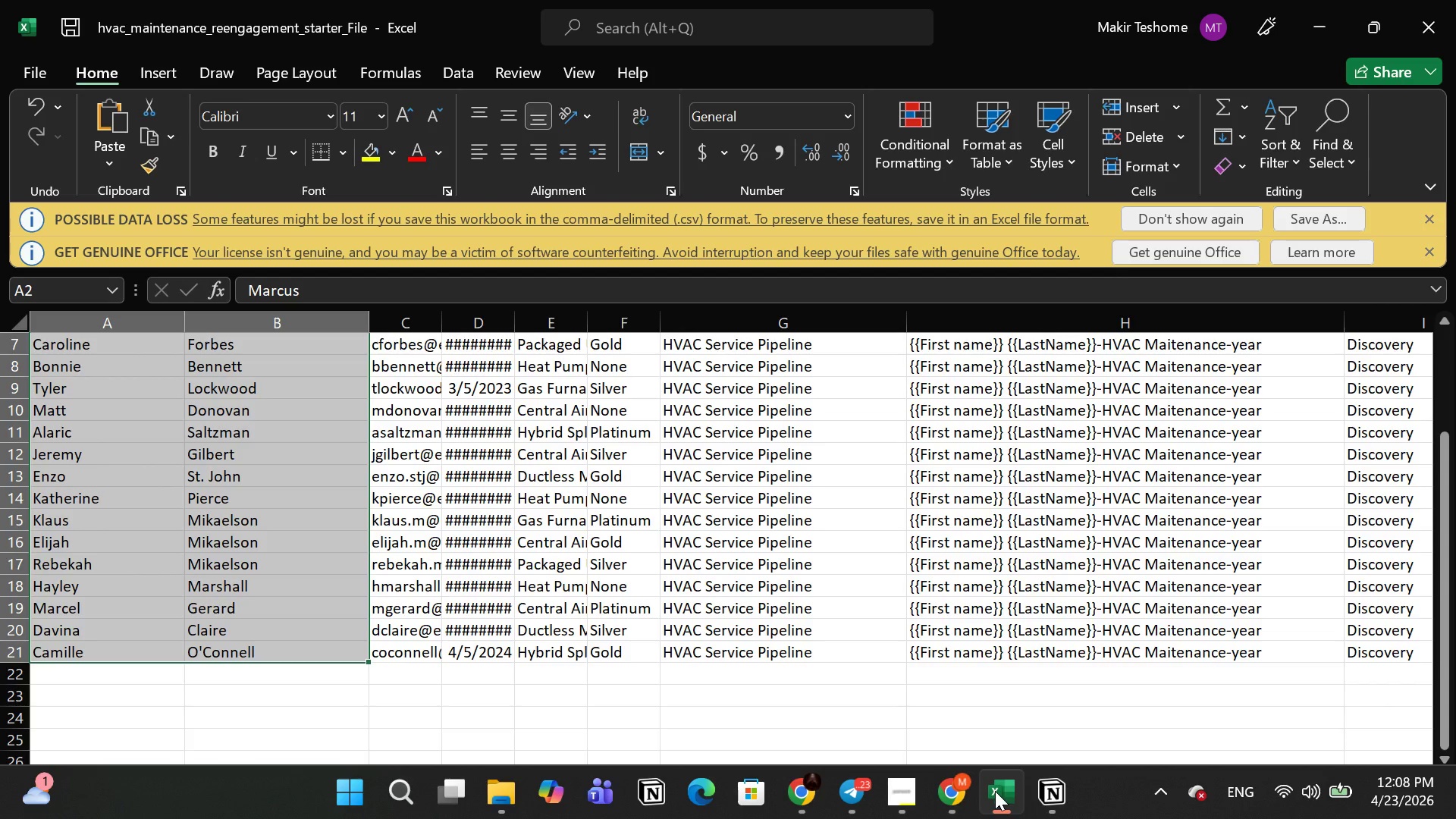 
left_click([995, 791])
 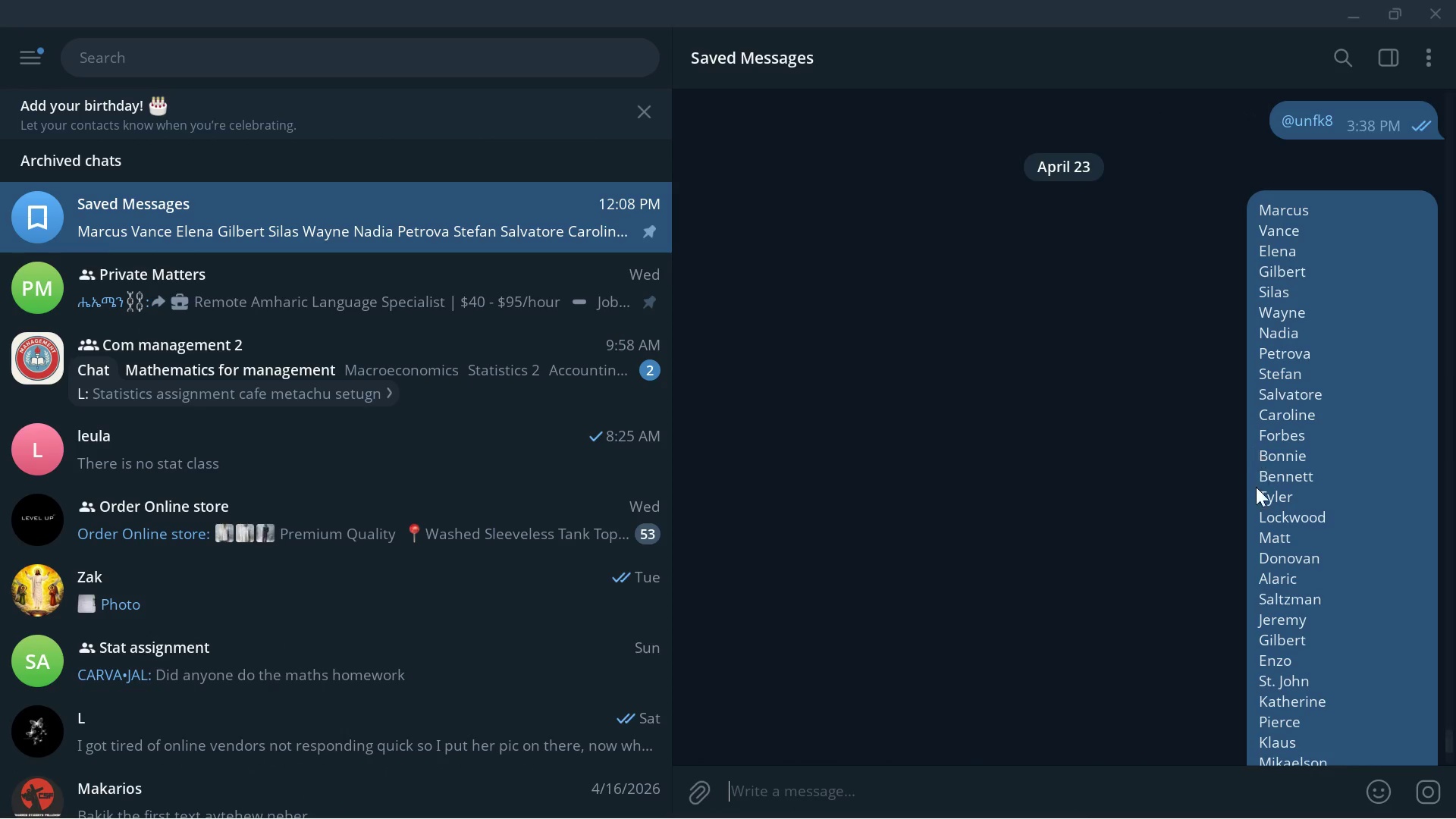 
scroll: coordinate [1279, 610], scroll_direction: down, amount: 4.0
 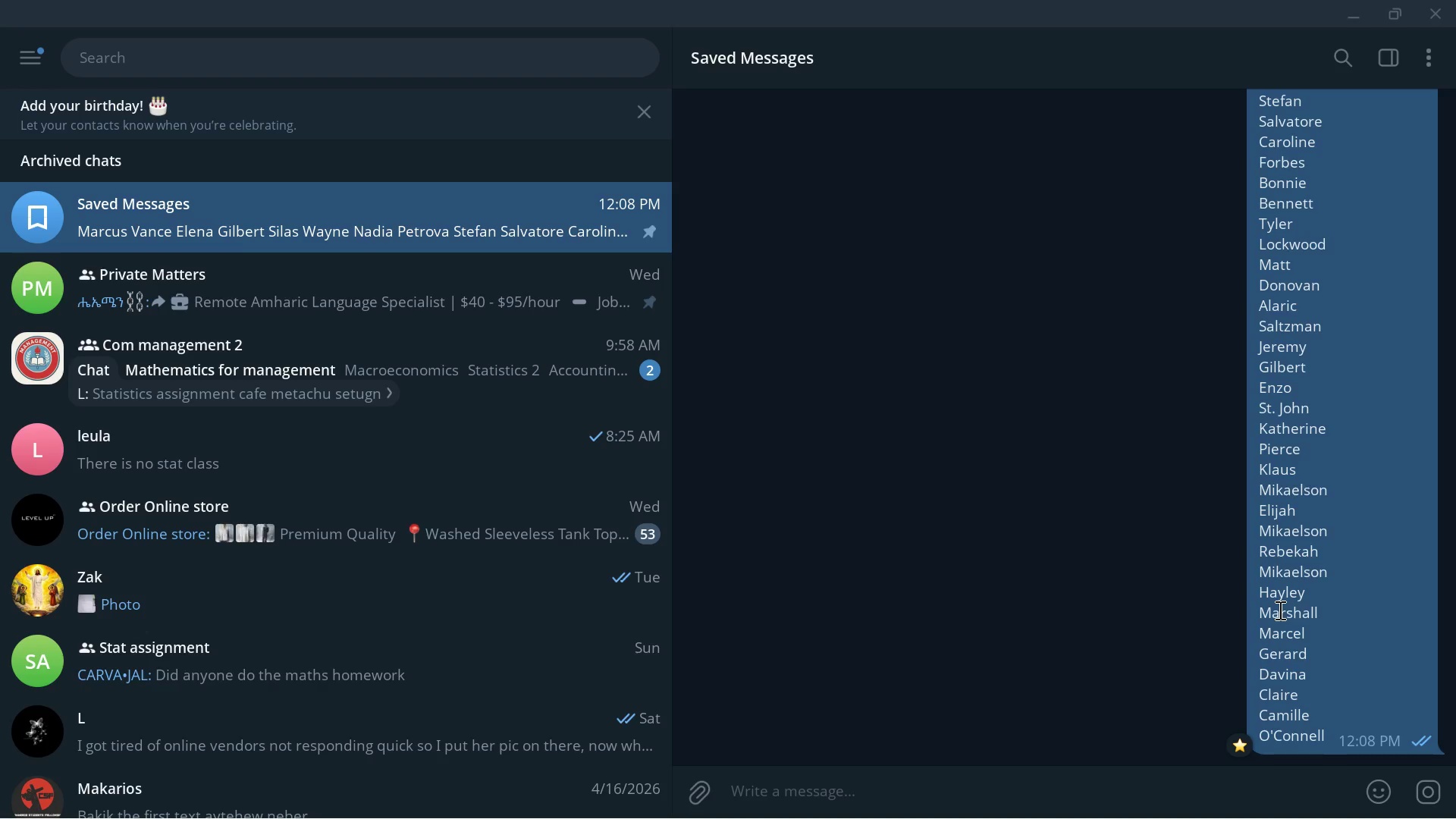 
scroll: coordinate [1279, 610], scroll_direction: up, amount: 4.0
 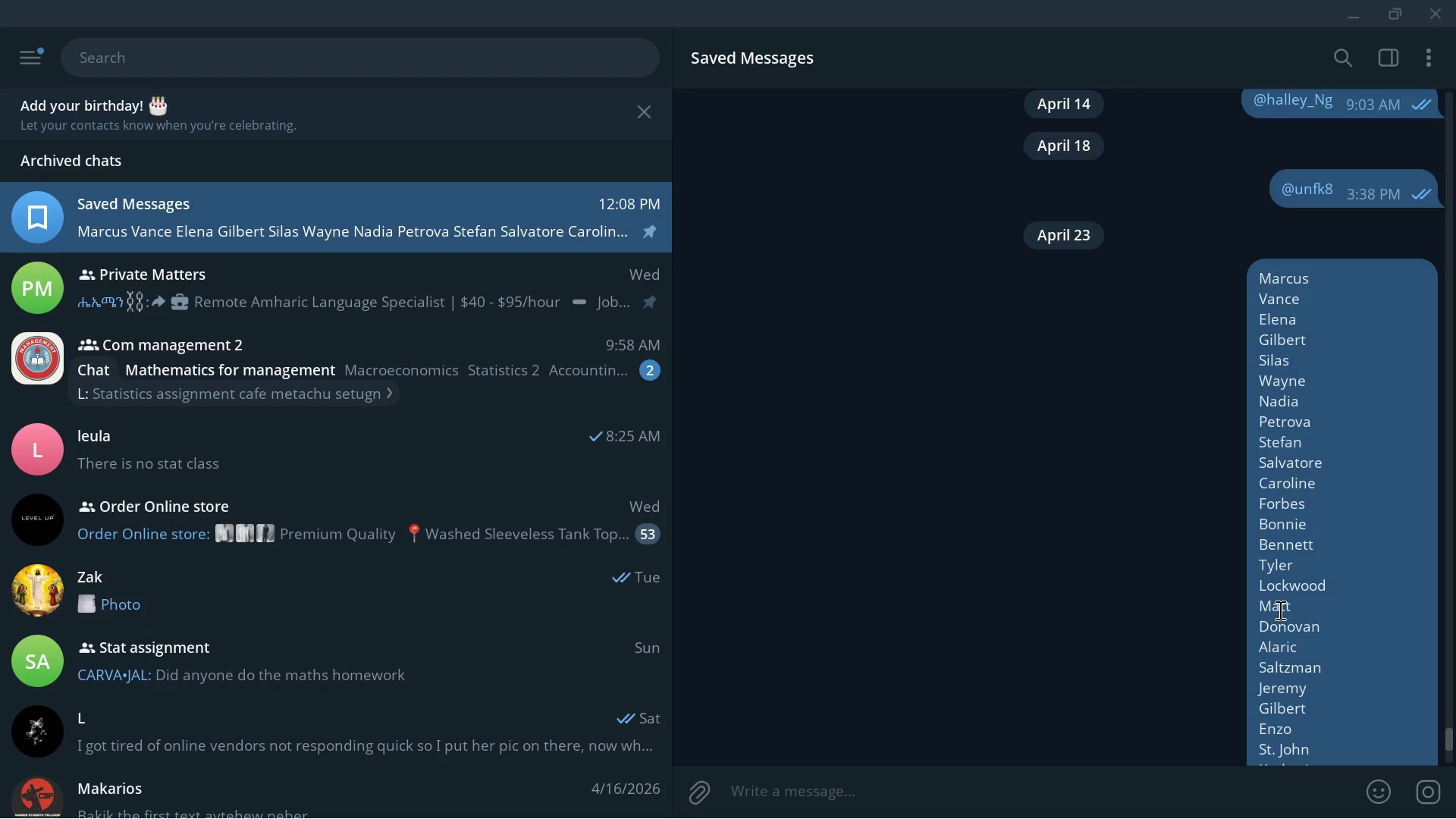 
scroll: coordinate [1279, 610], scroll_direction: down, amount: 5.0
 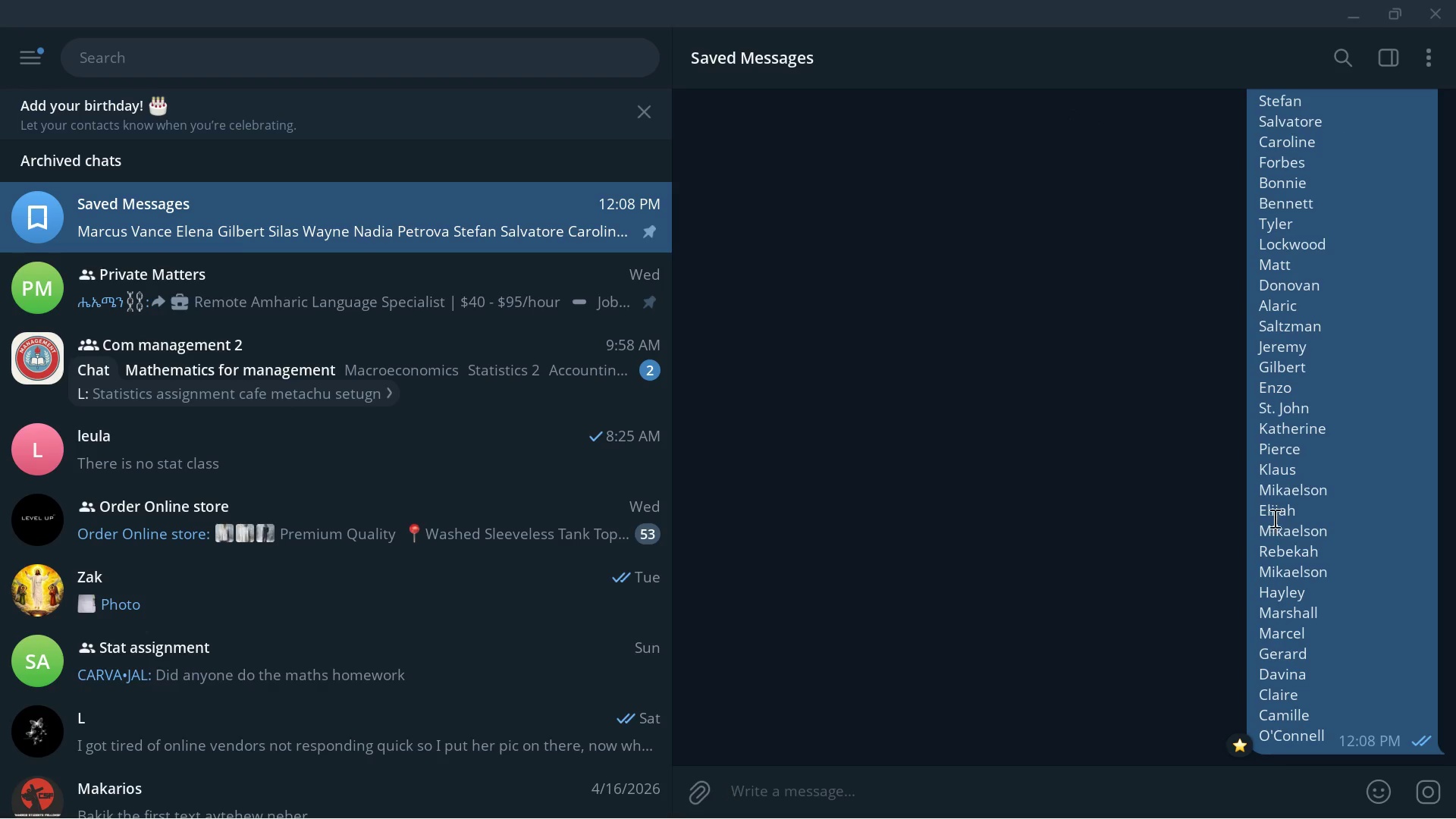 
wait(10.74)
 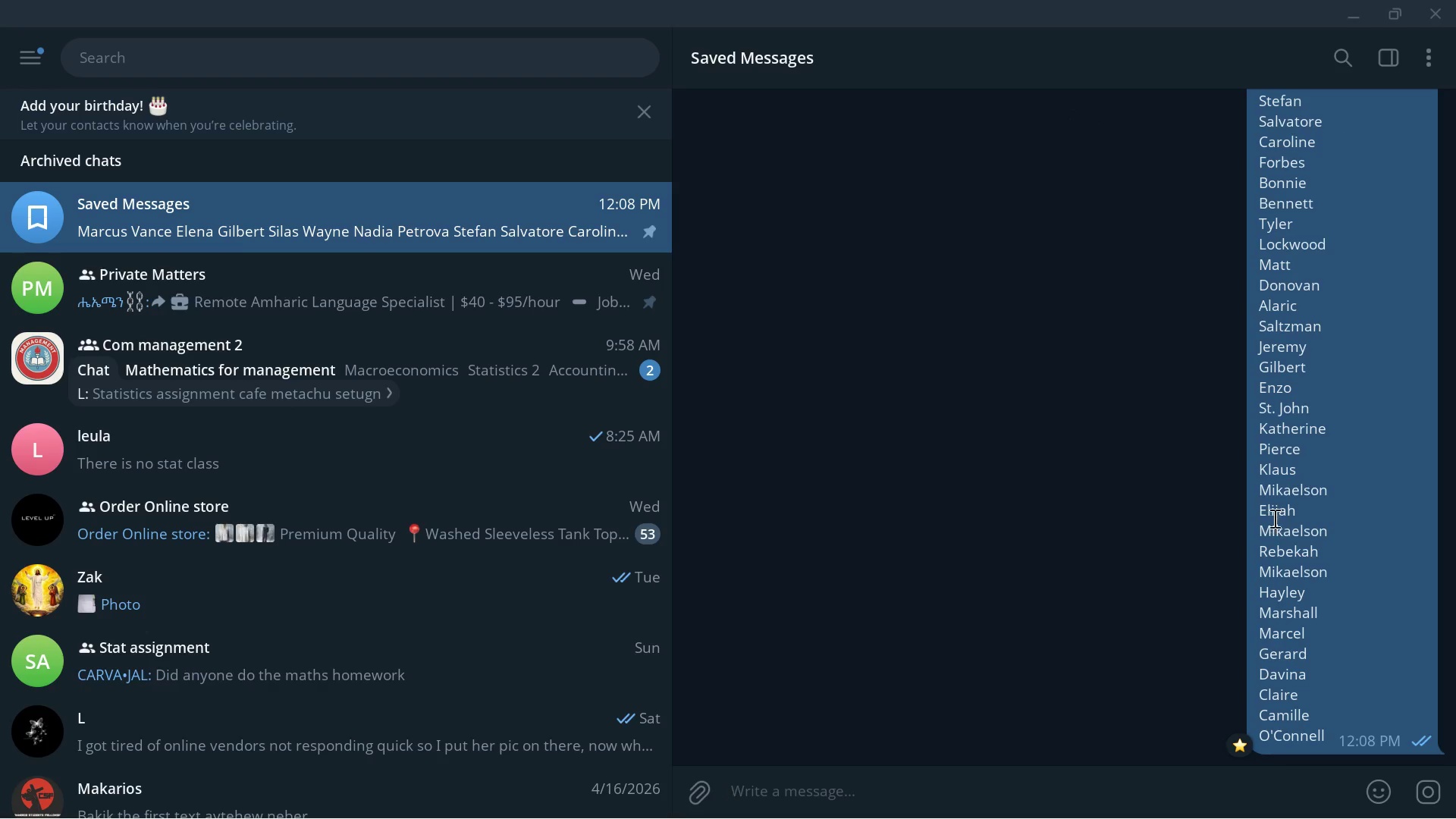 
scroll: coordinate [1276, 345], scroll_direction: up, amount: 3.0
 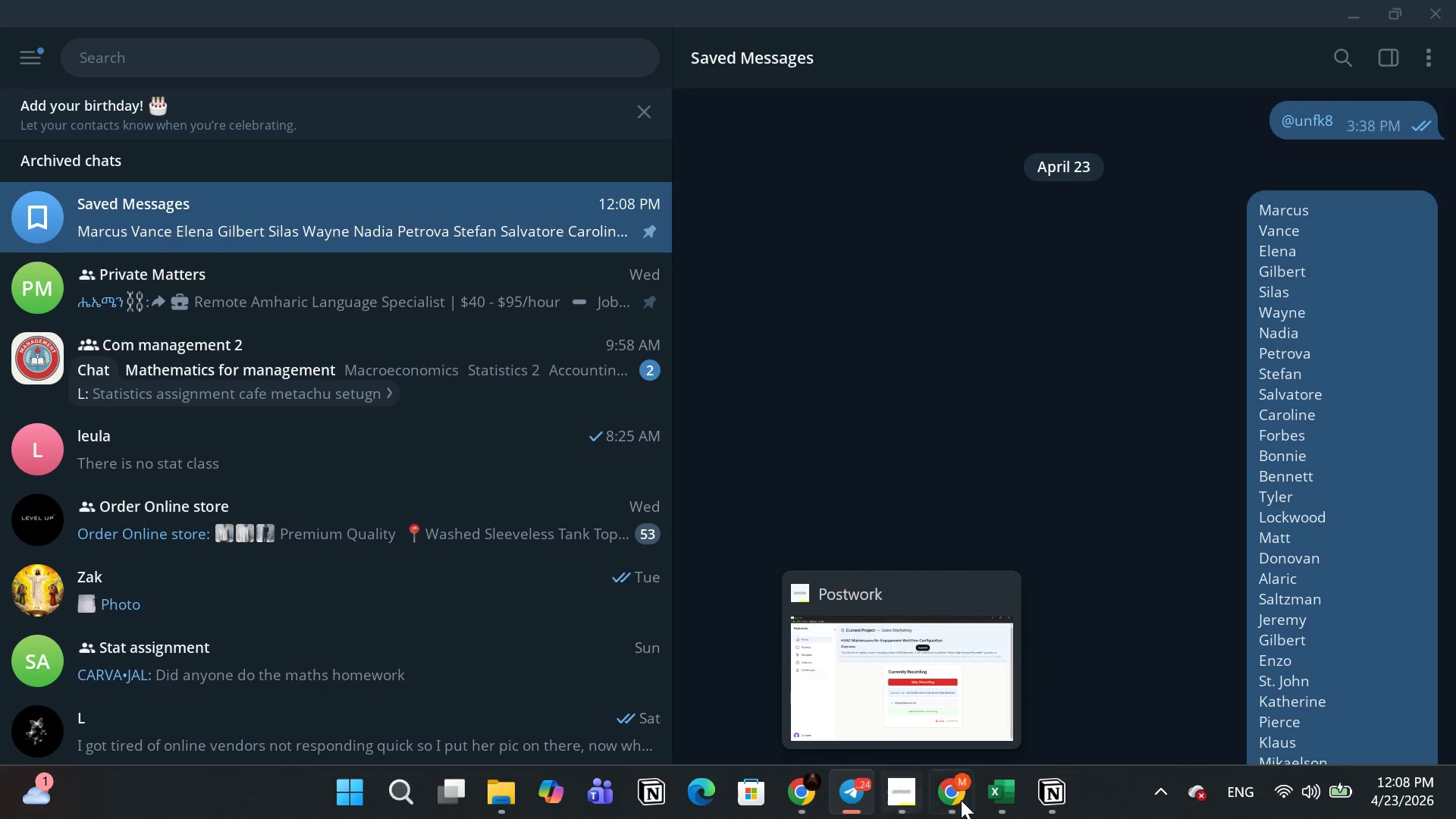 
left_click([997, 795])
 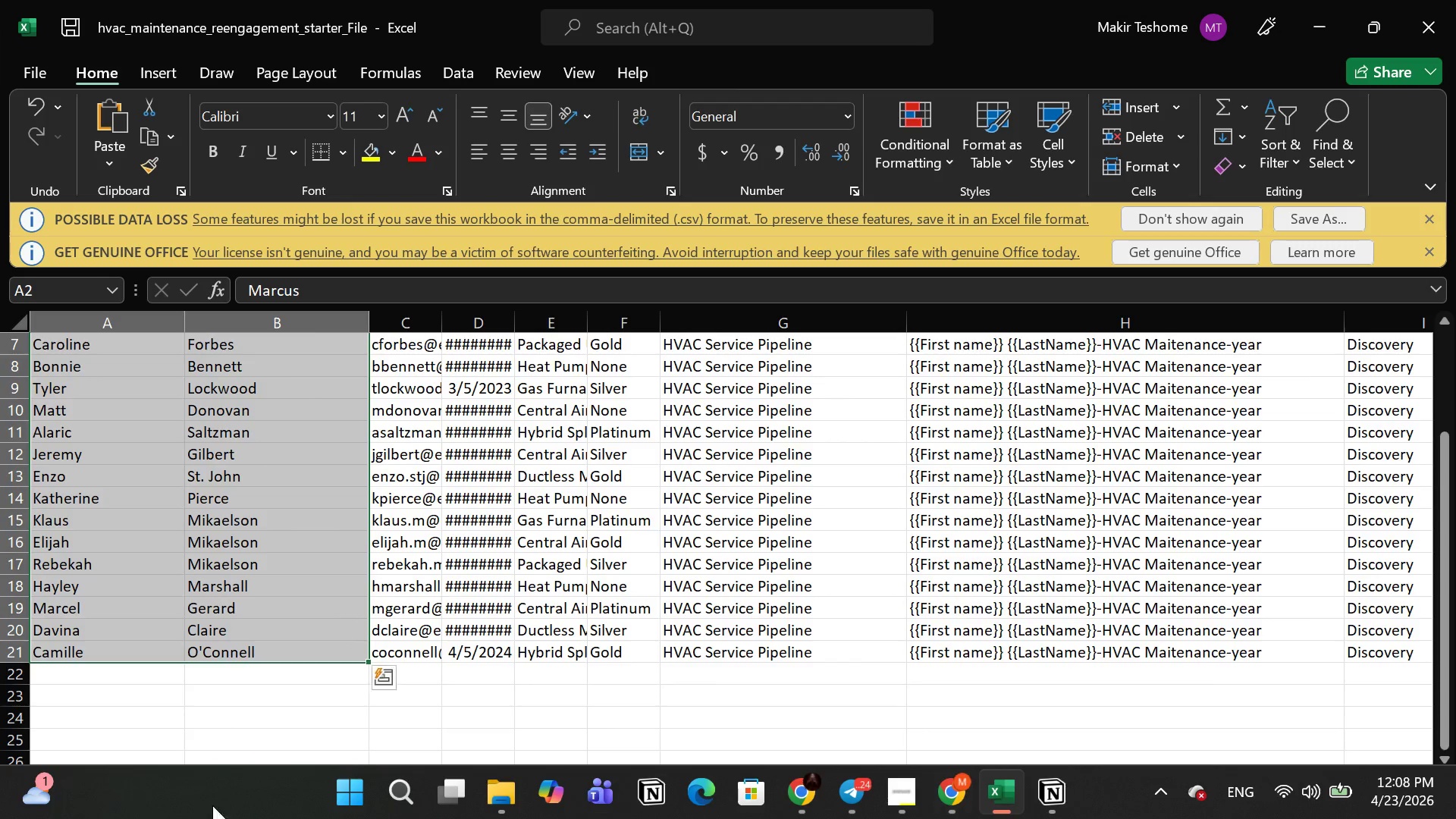 
scroll: coordinate [218, 611], scroll_direction: up, amount: 7.0
 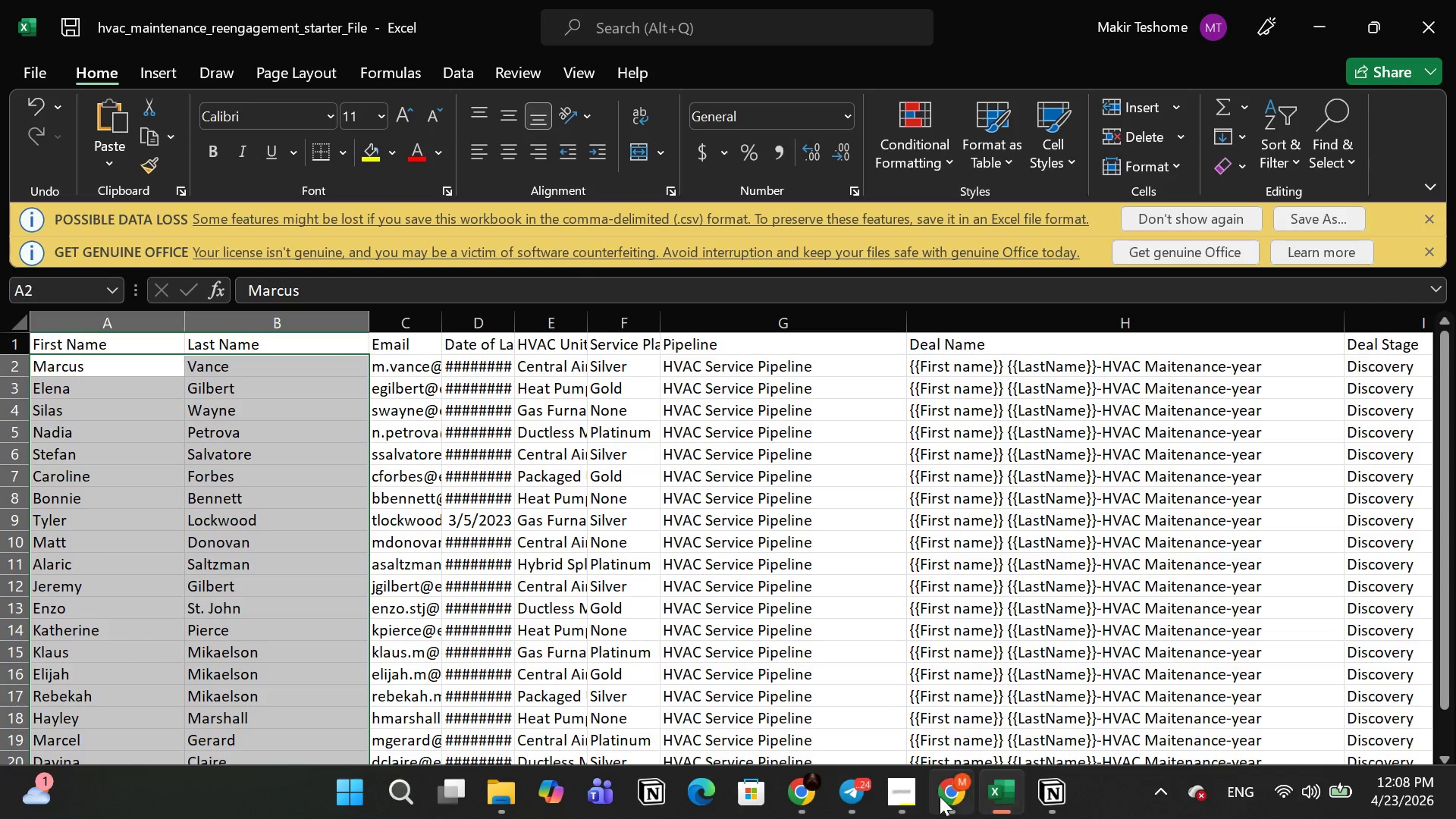 
left_click([858, 797])
 